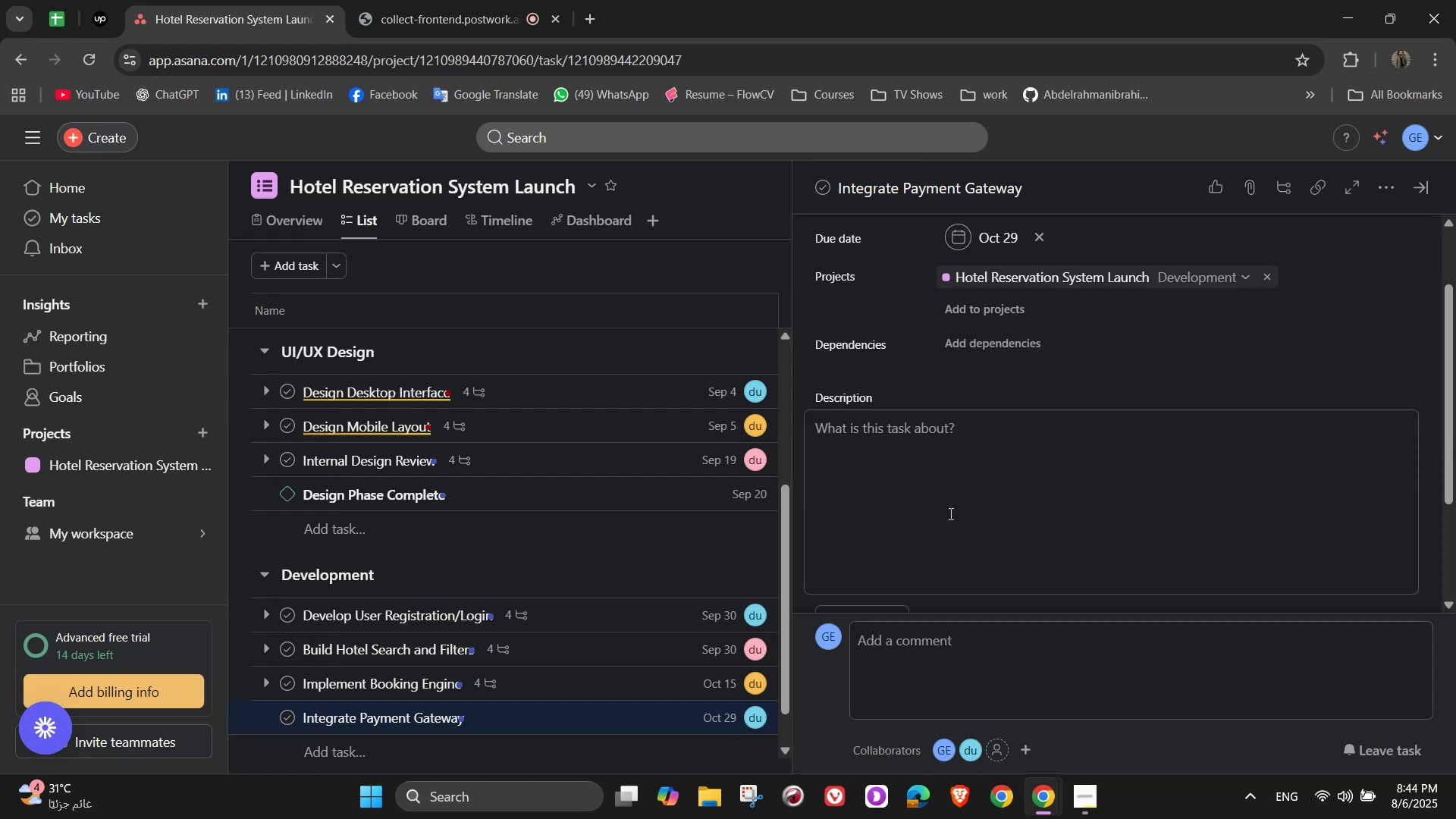 
left_click([947, 499])
 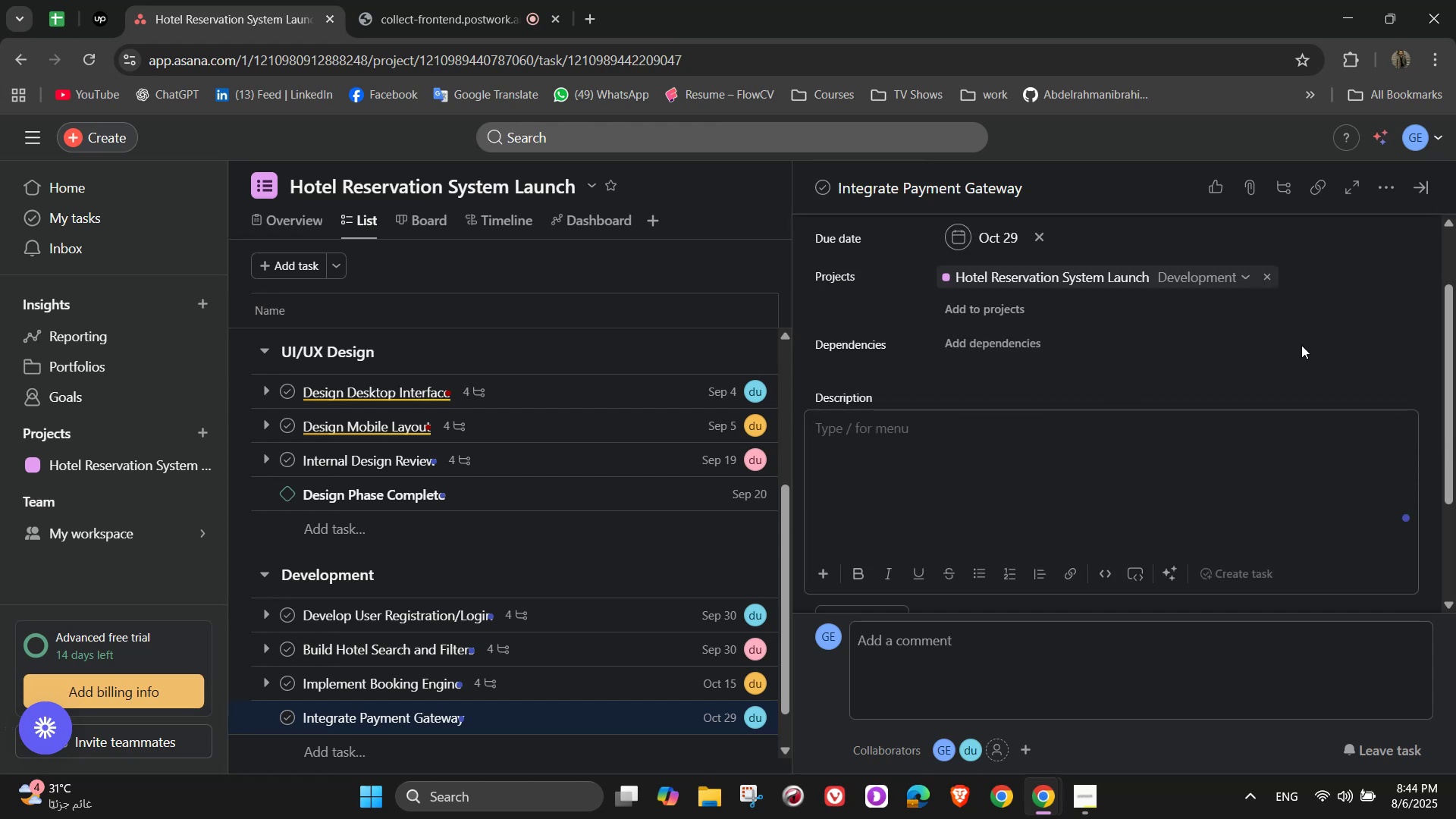 
wait(11.98)
 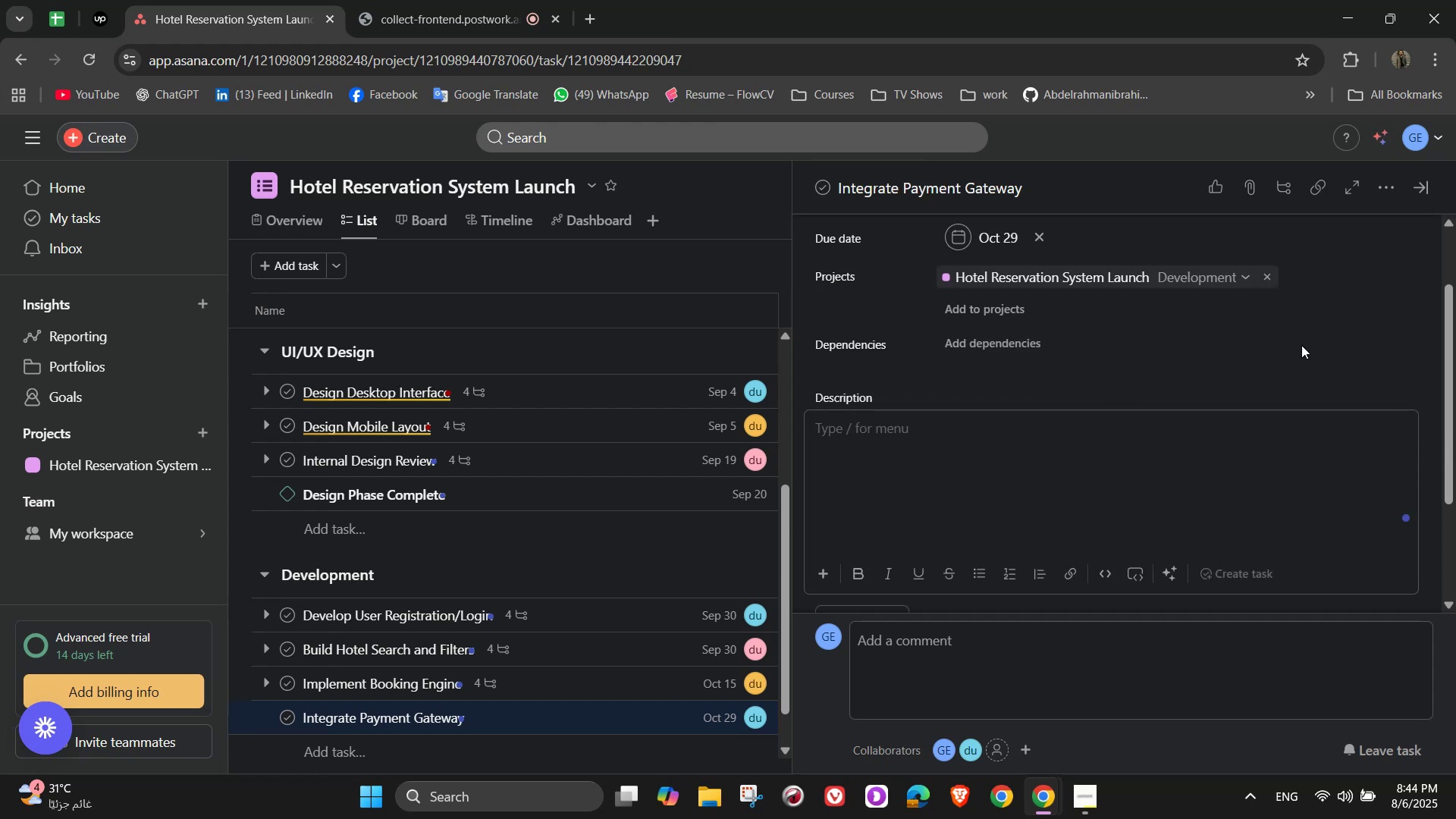 
type(Allow users to pay securely via s)
key(Backspace)
type(S)
 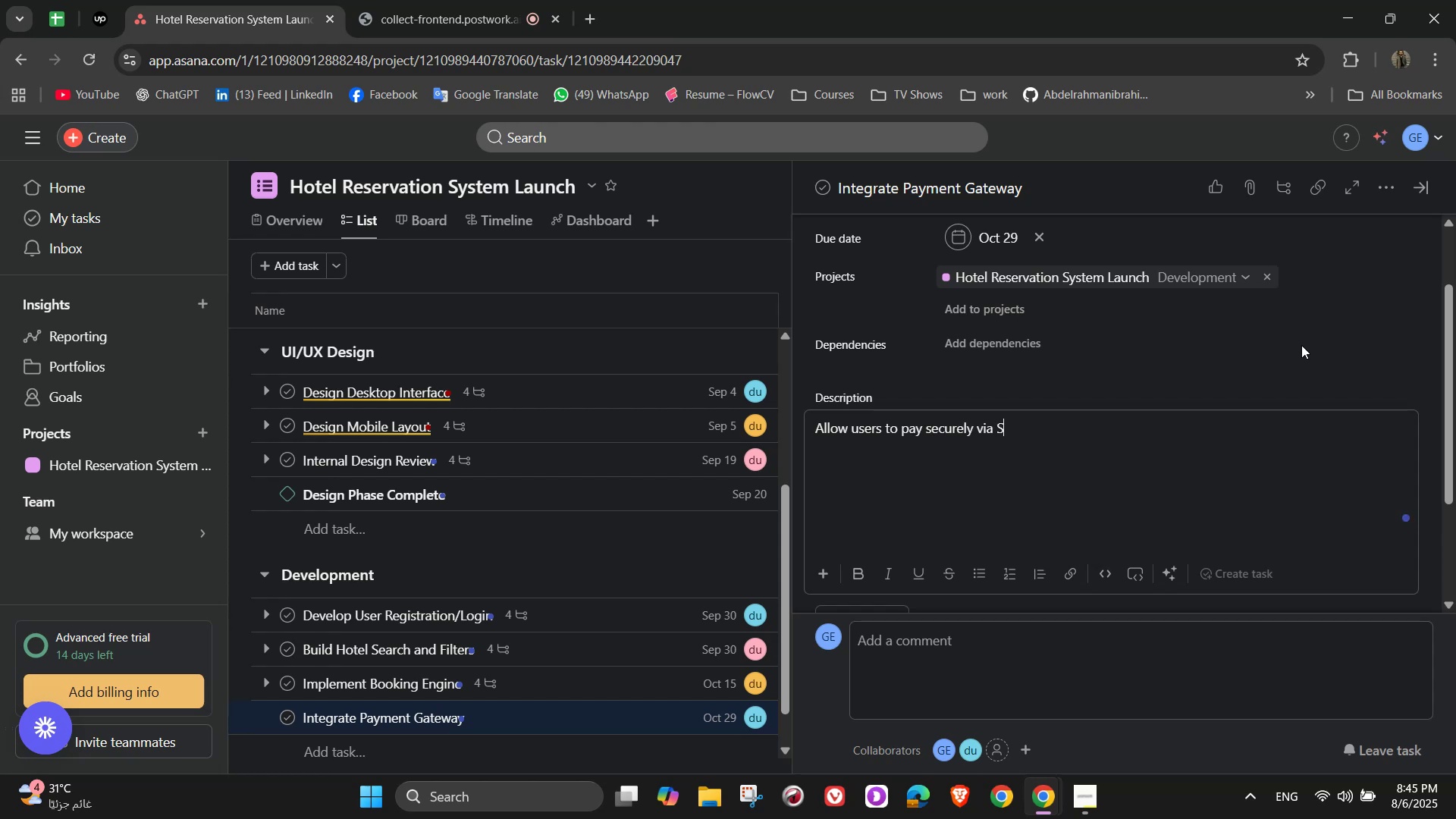 
wait(5.09)
 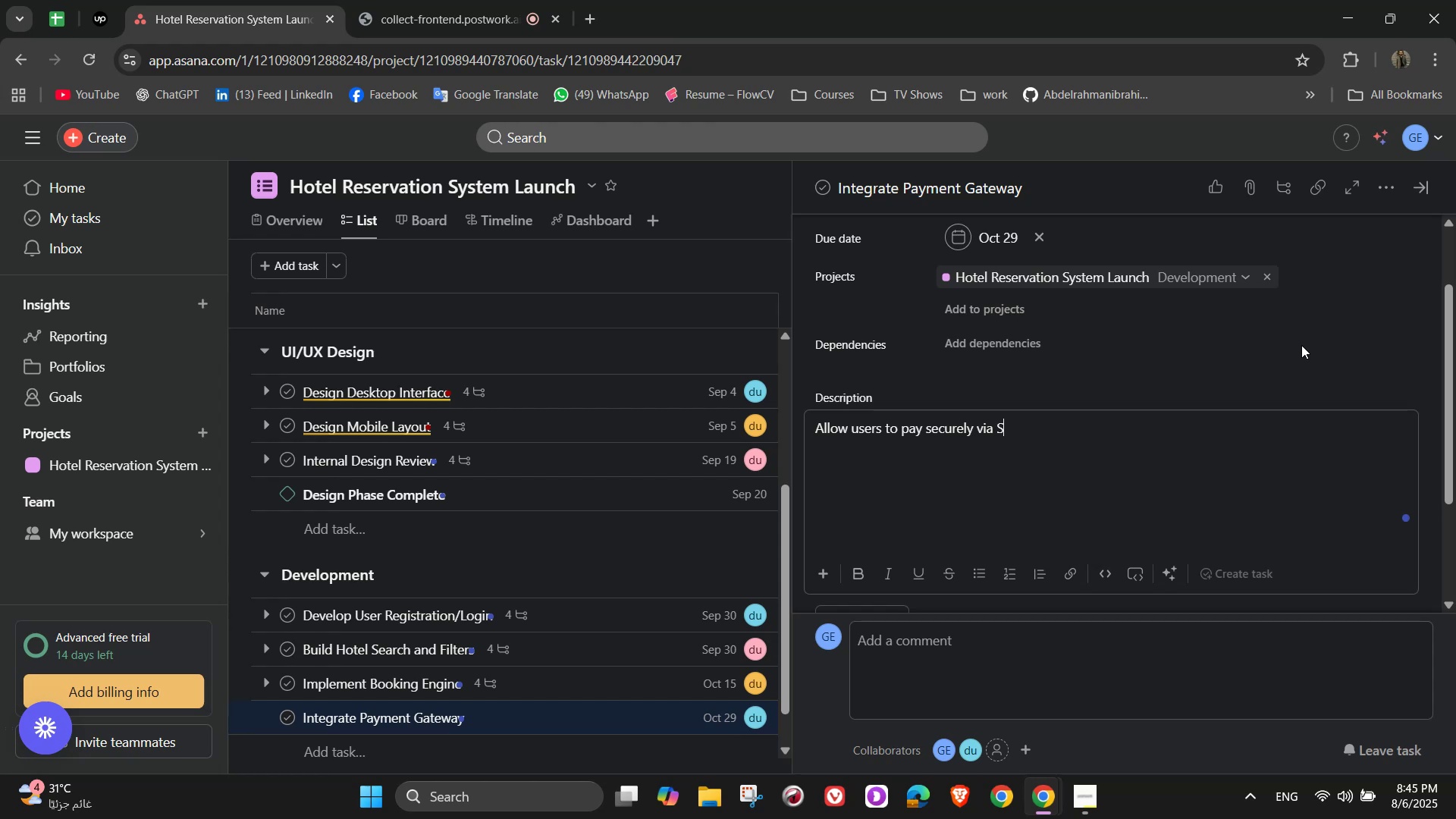 
type(tripe/)
 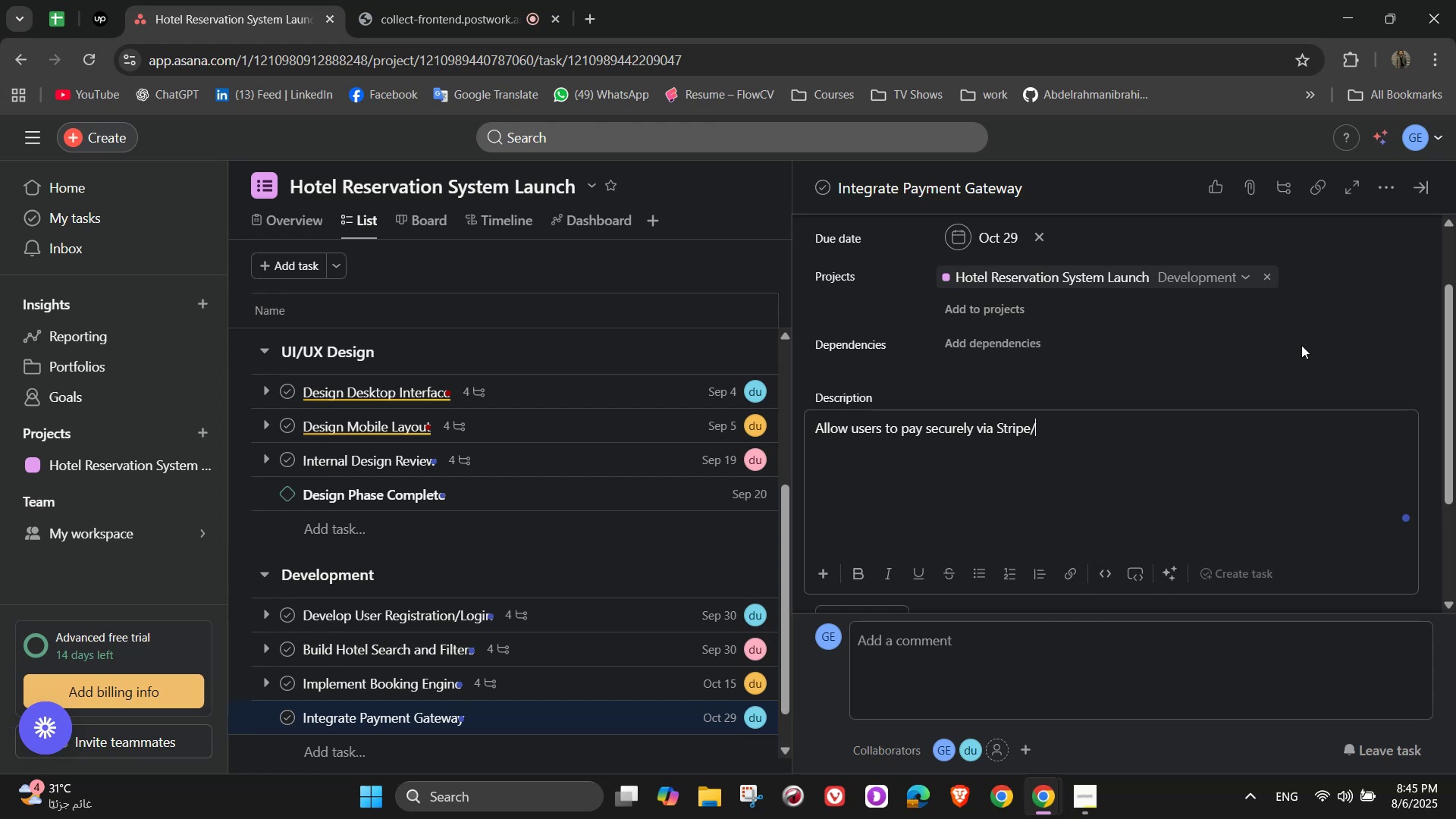 
type(PayPal/ )
key(Backspace)
type(etc.)
 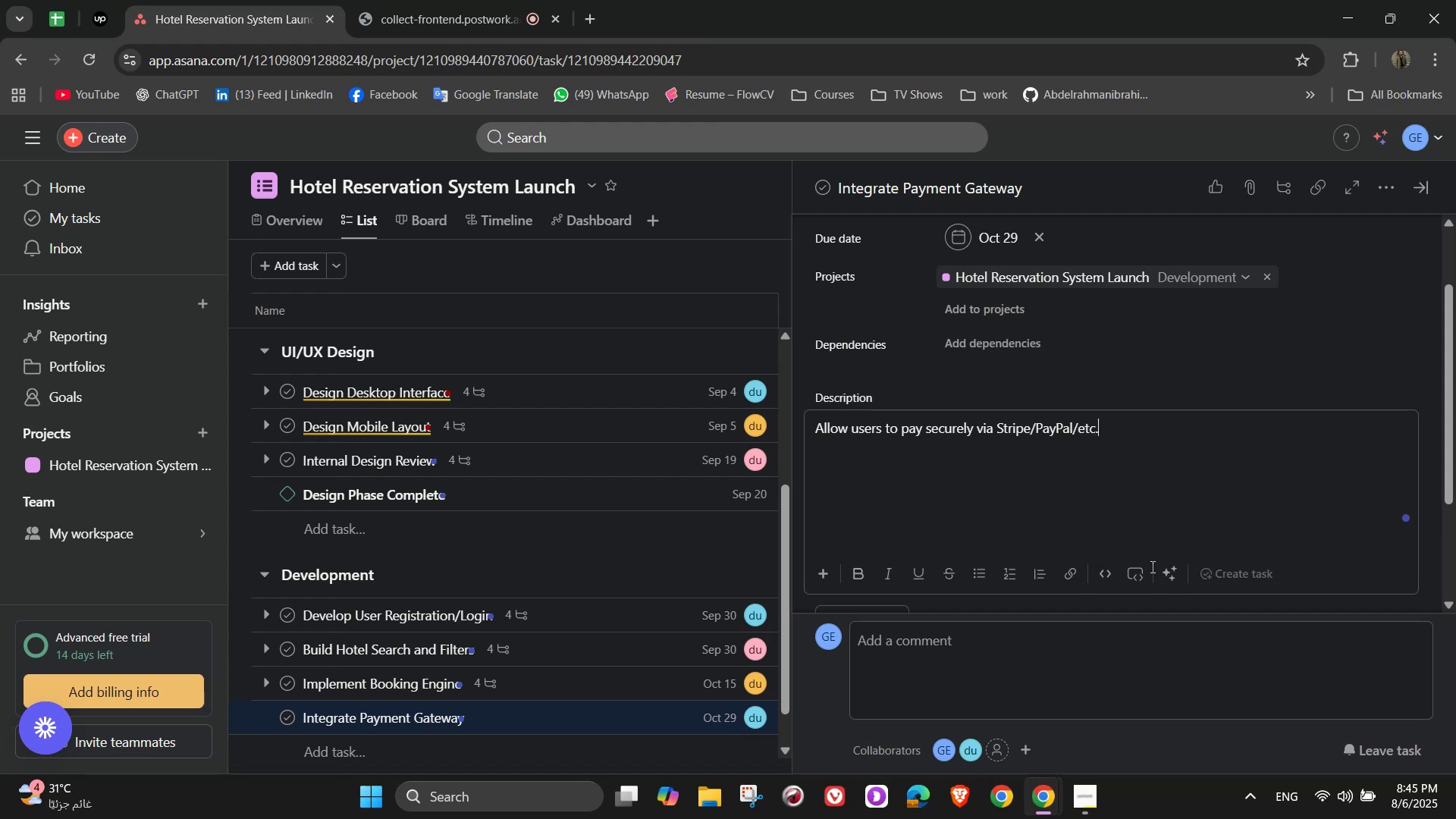 
scroll: coordinate [1175, 512], scroll_direction: down, amount: 2.0
 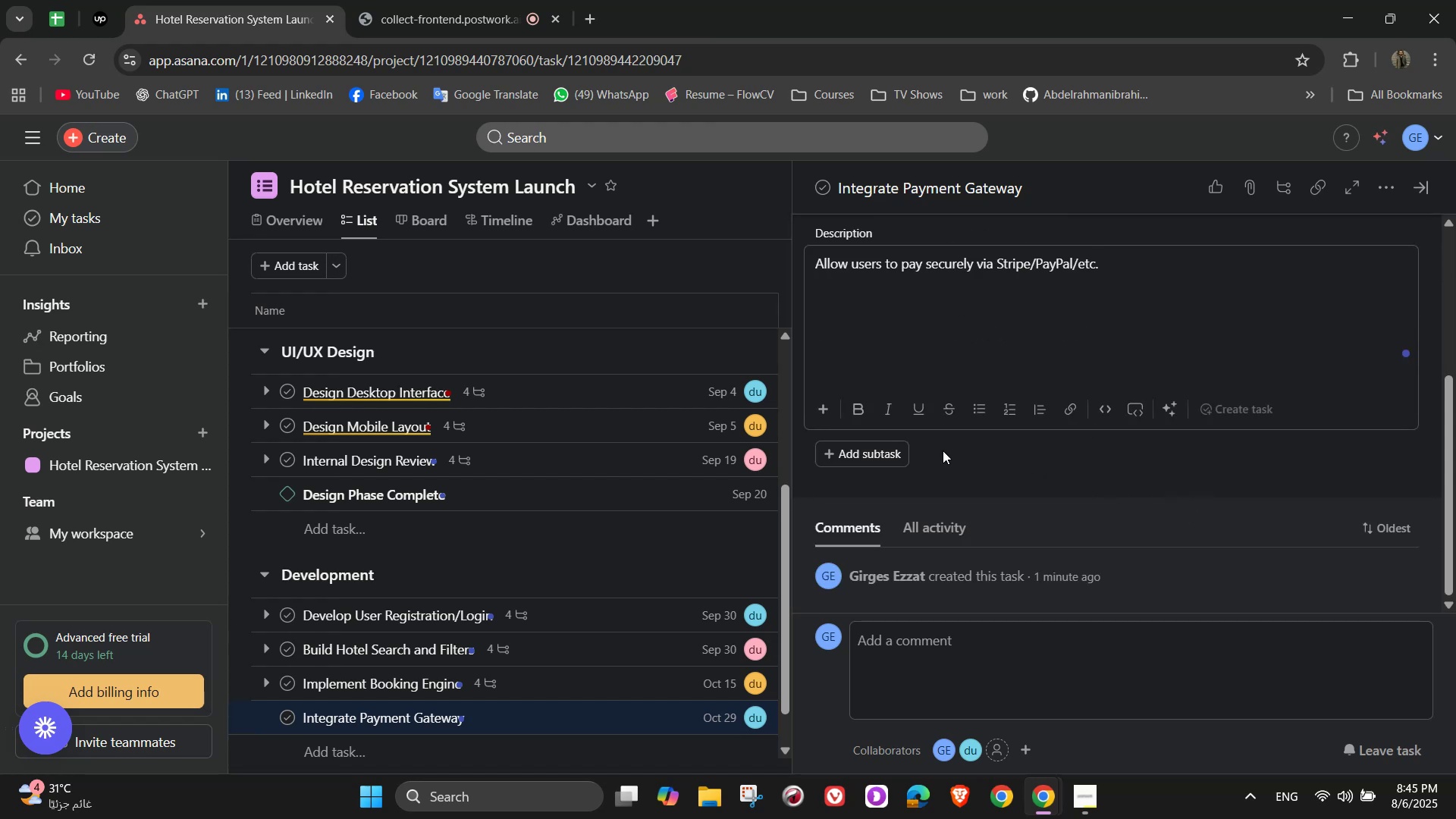 
left_click([967, 486])
 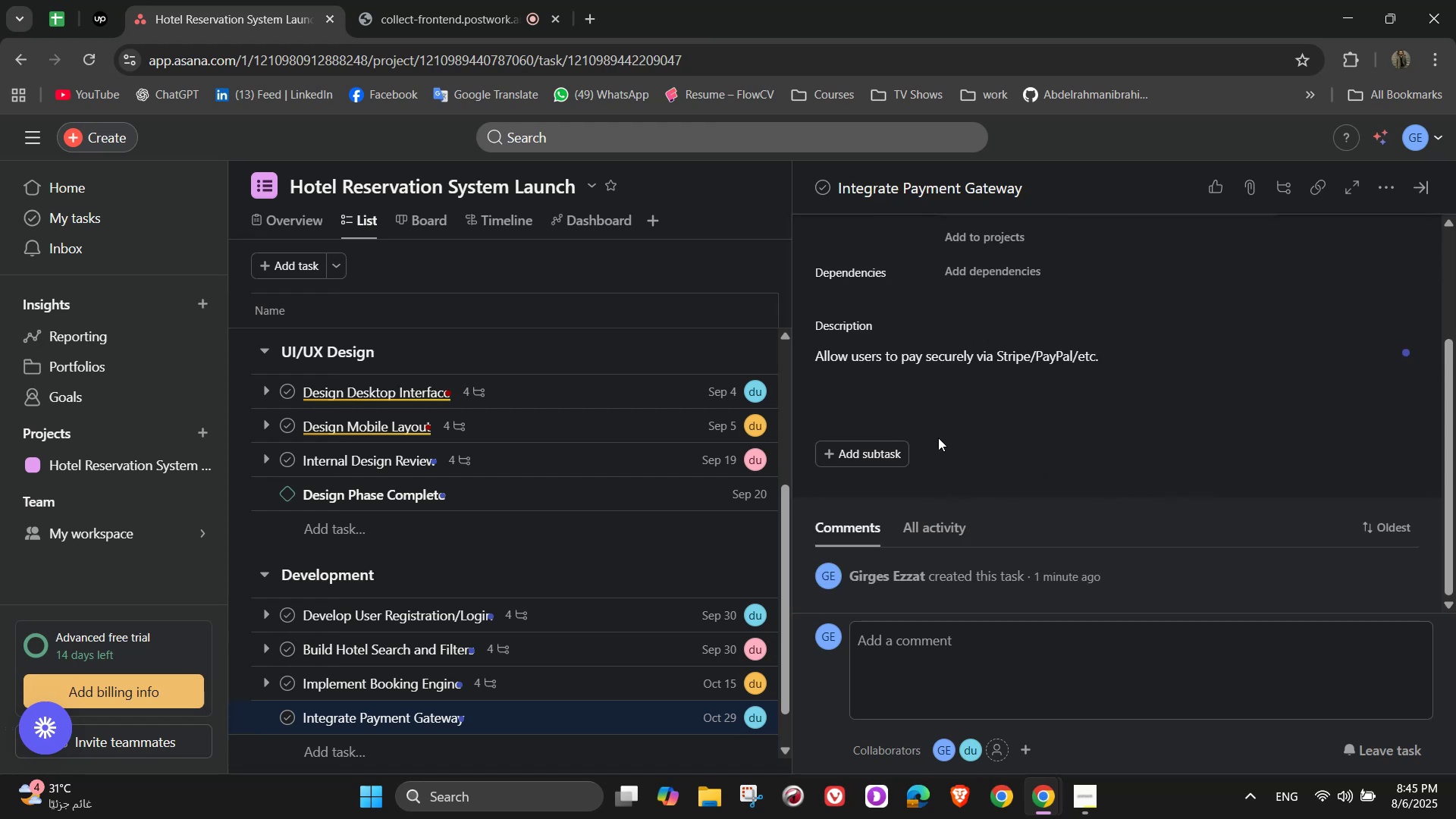 
mouse_move([924, 435])
 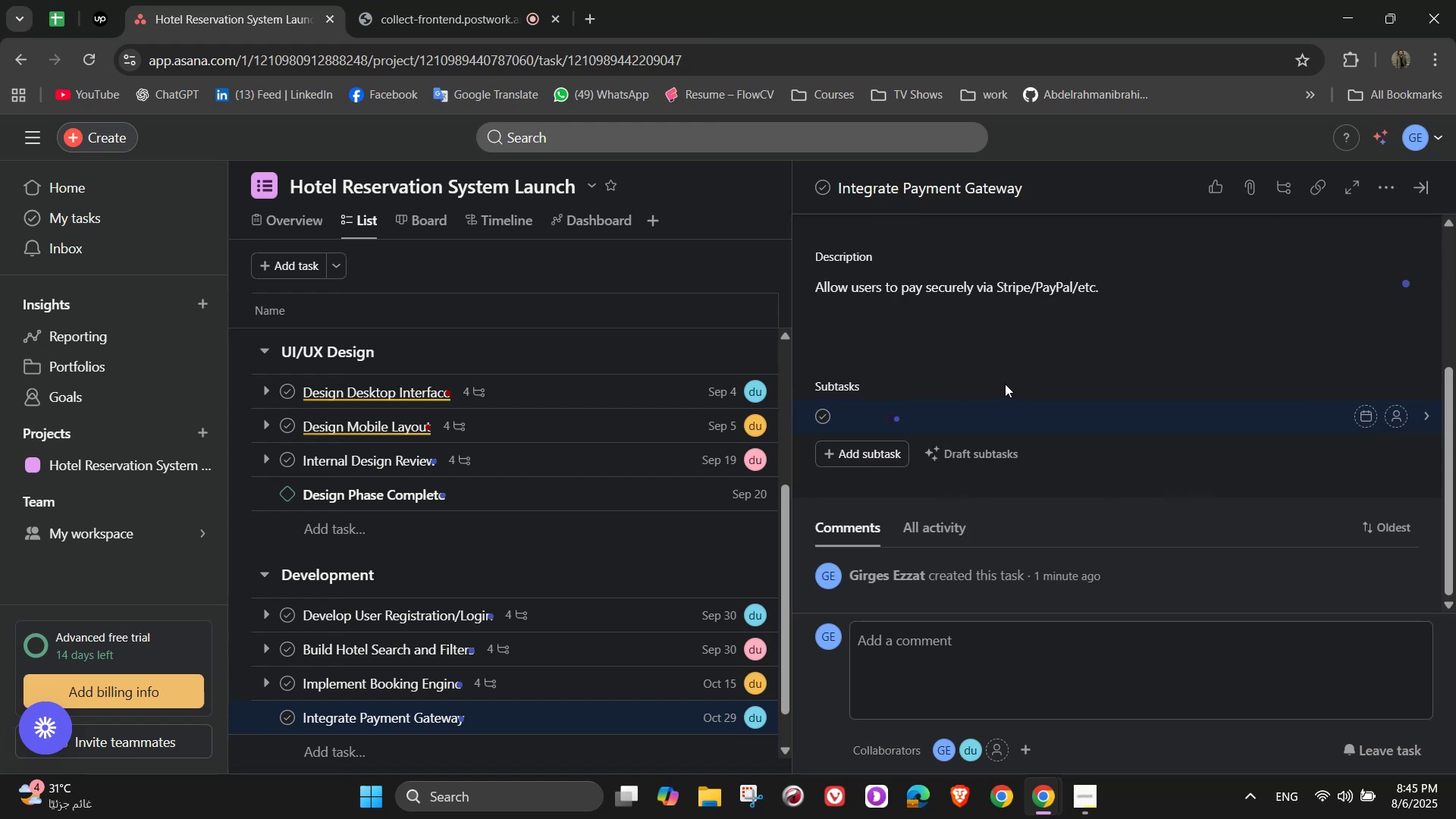 
type(Set up sandbox payment gateway)
 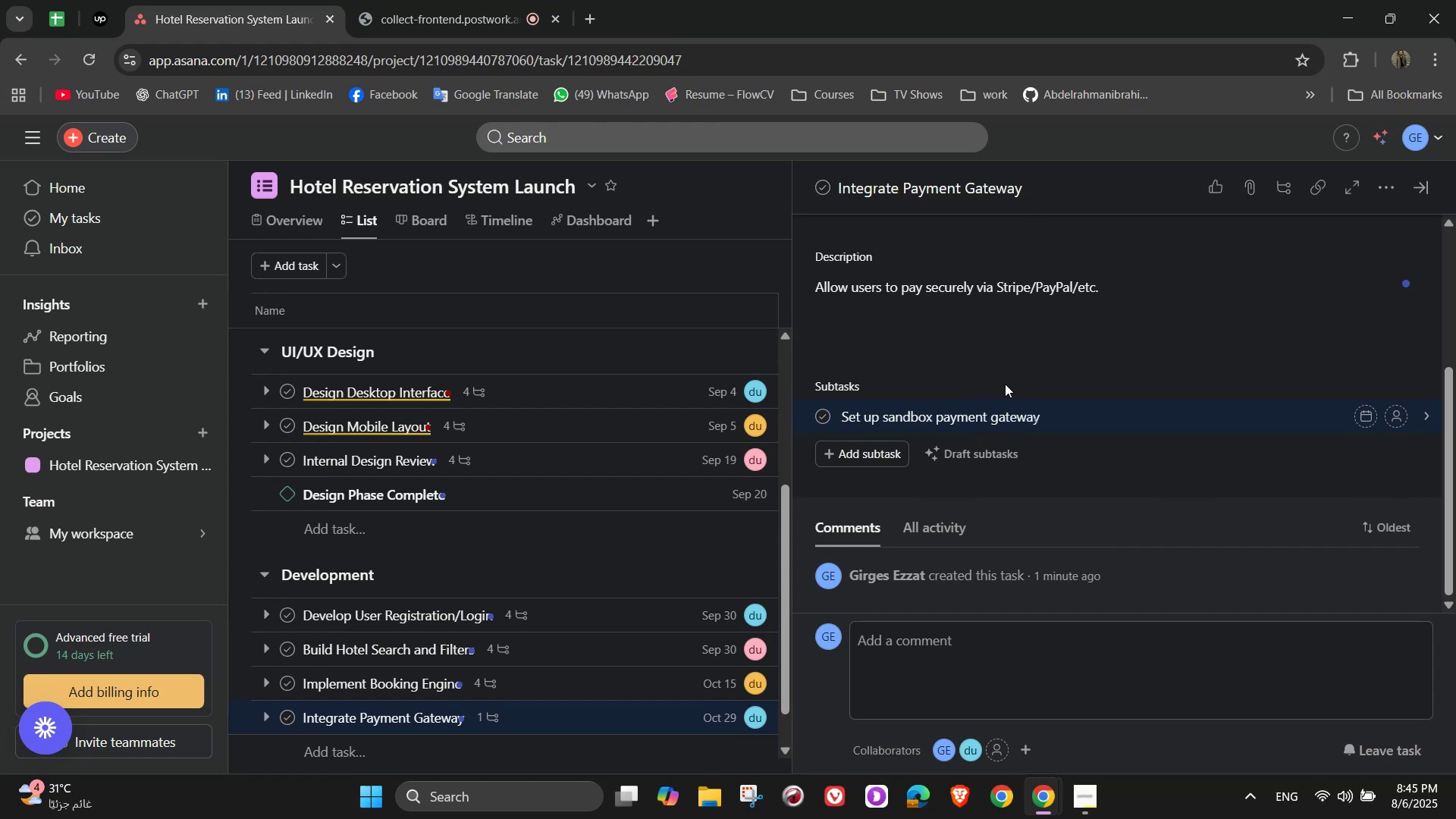 
key(Enter)
 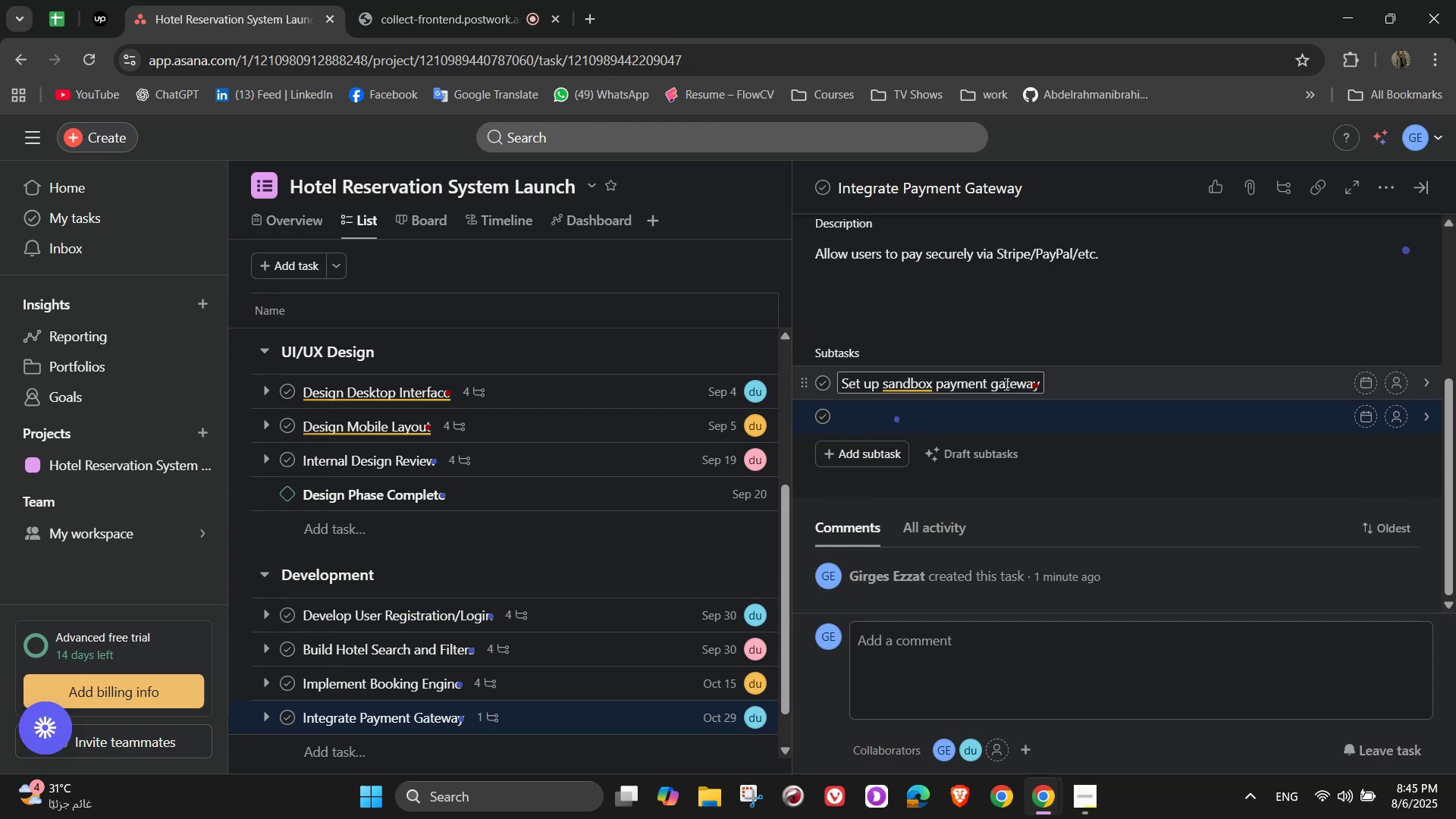 
type(inplement credit/debit card flow)
 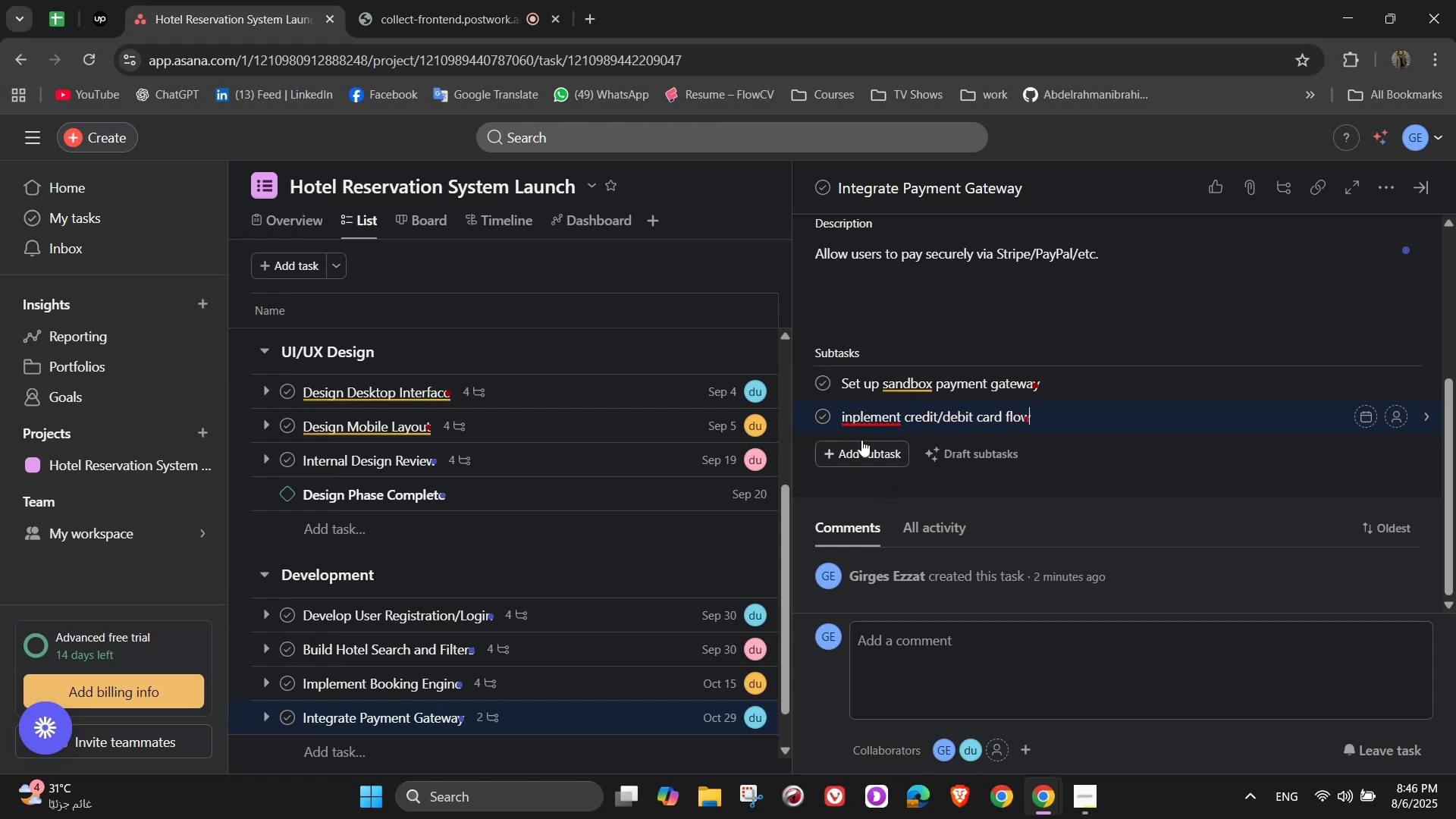 
left_click_drag(start_coordinate=[855, 417], to_coordinate=[846, 416])
 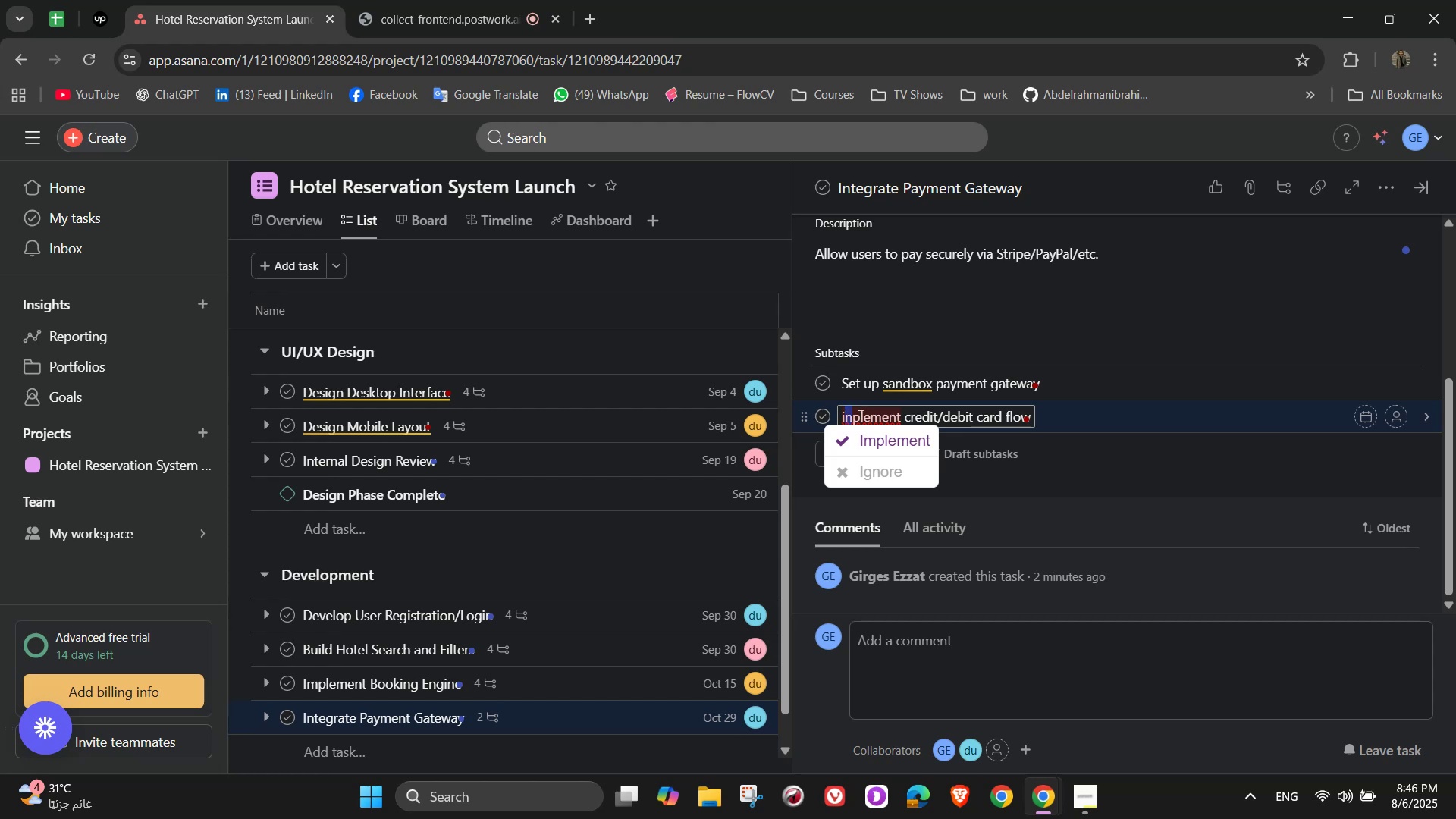 
key(M)
 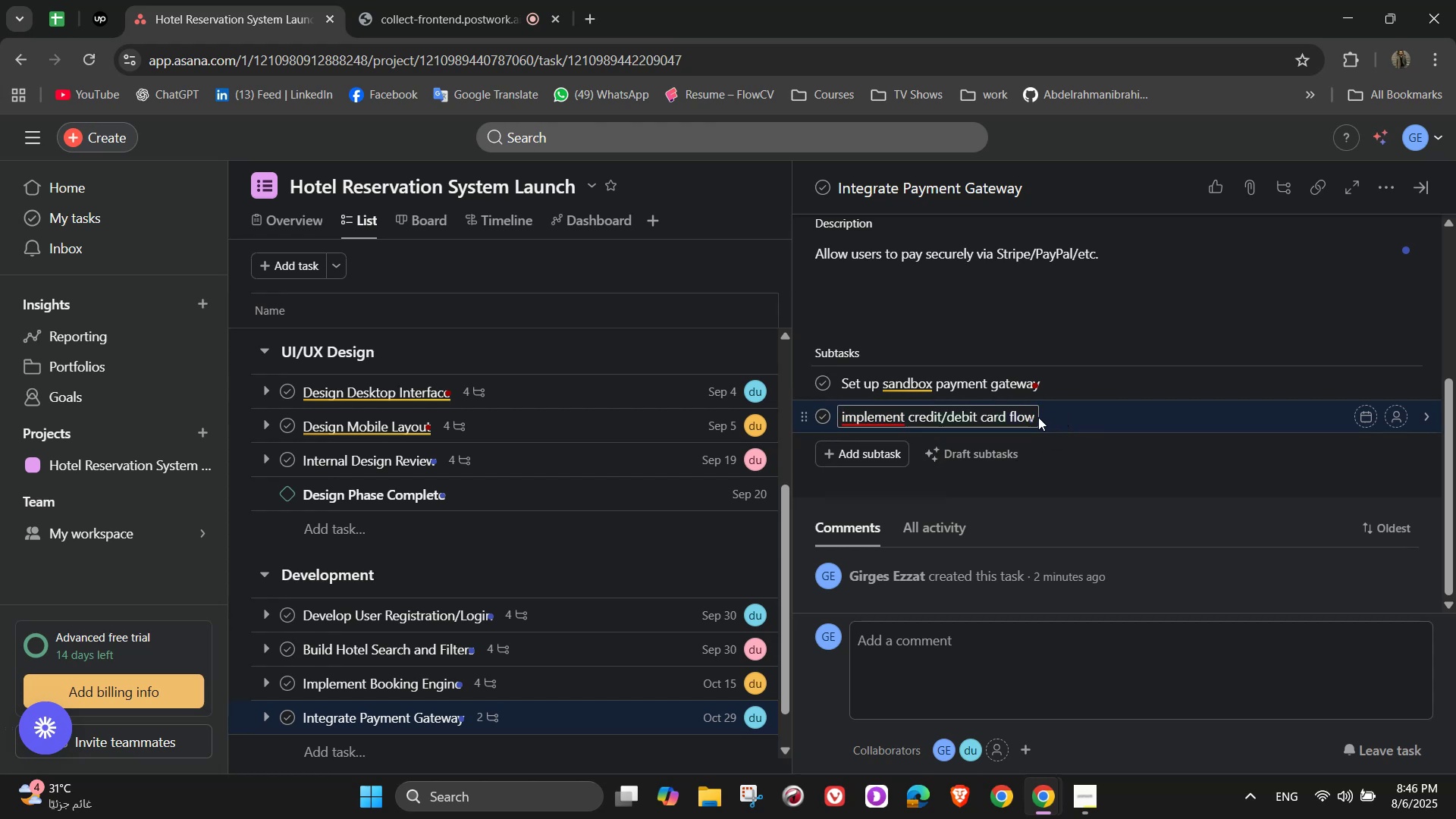 
left_click([1035, 417])
 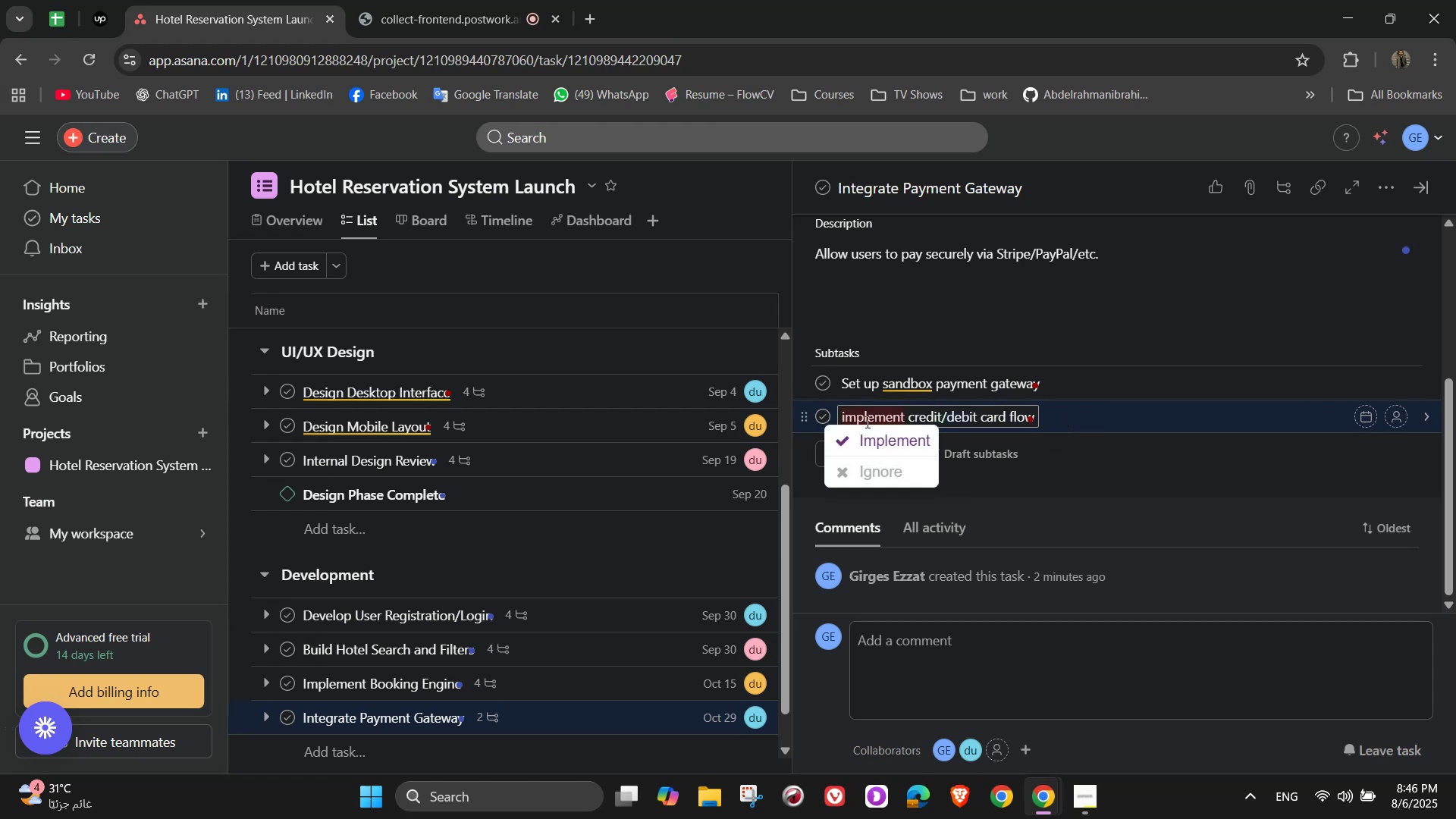 
left_click([881, 450])
 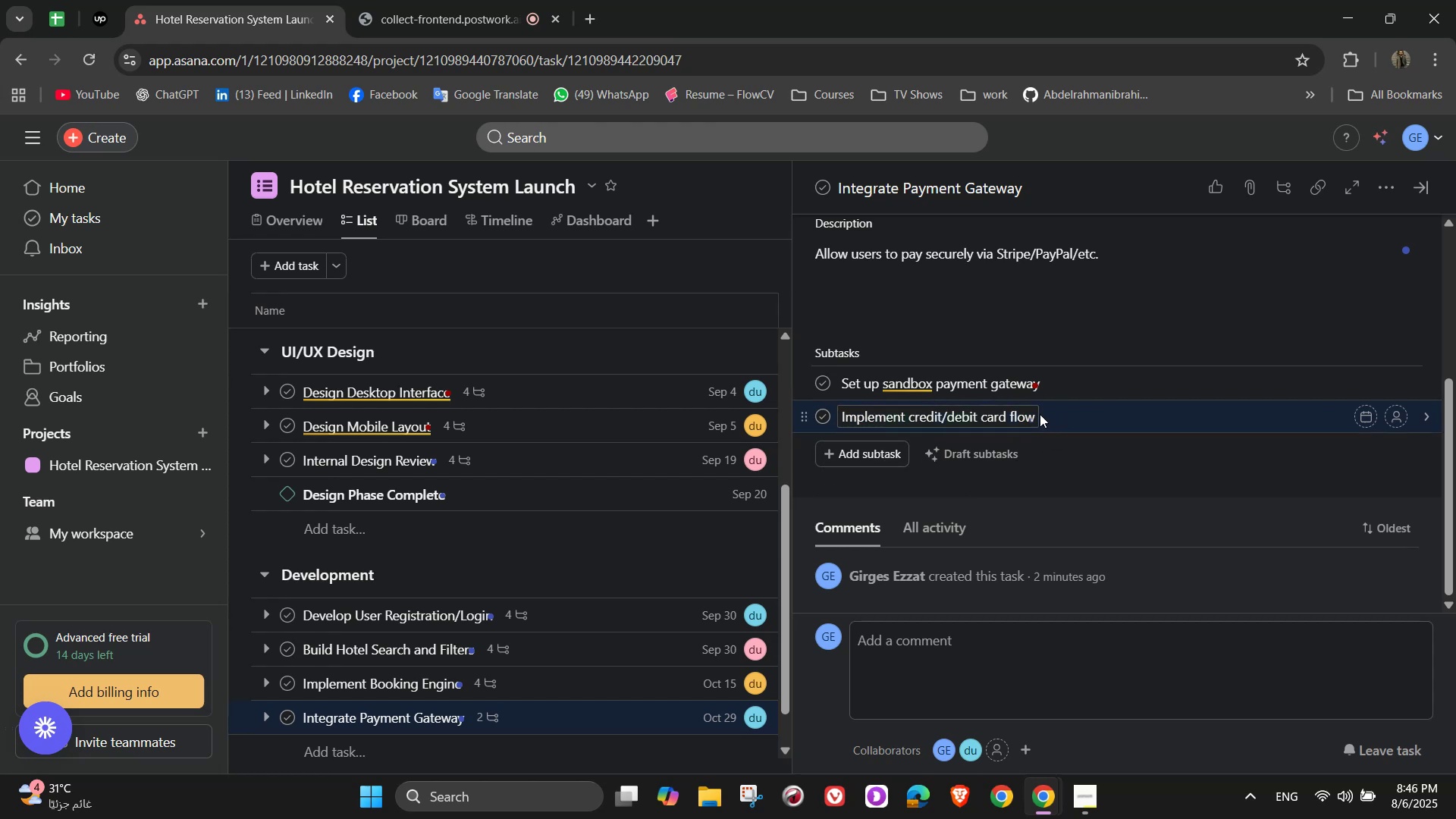 
left_click([1034, 416])
 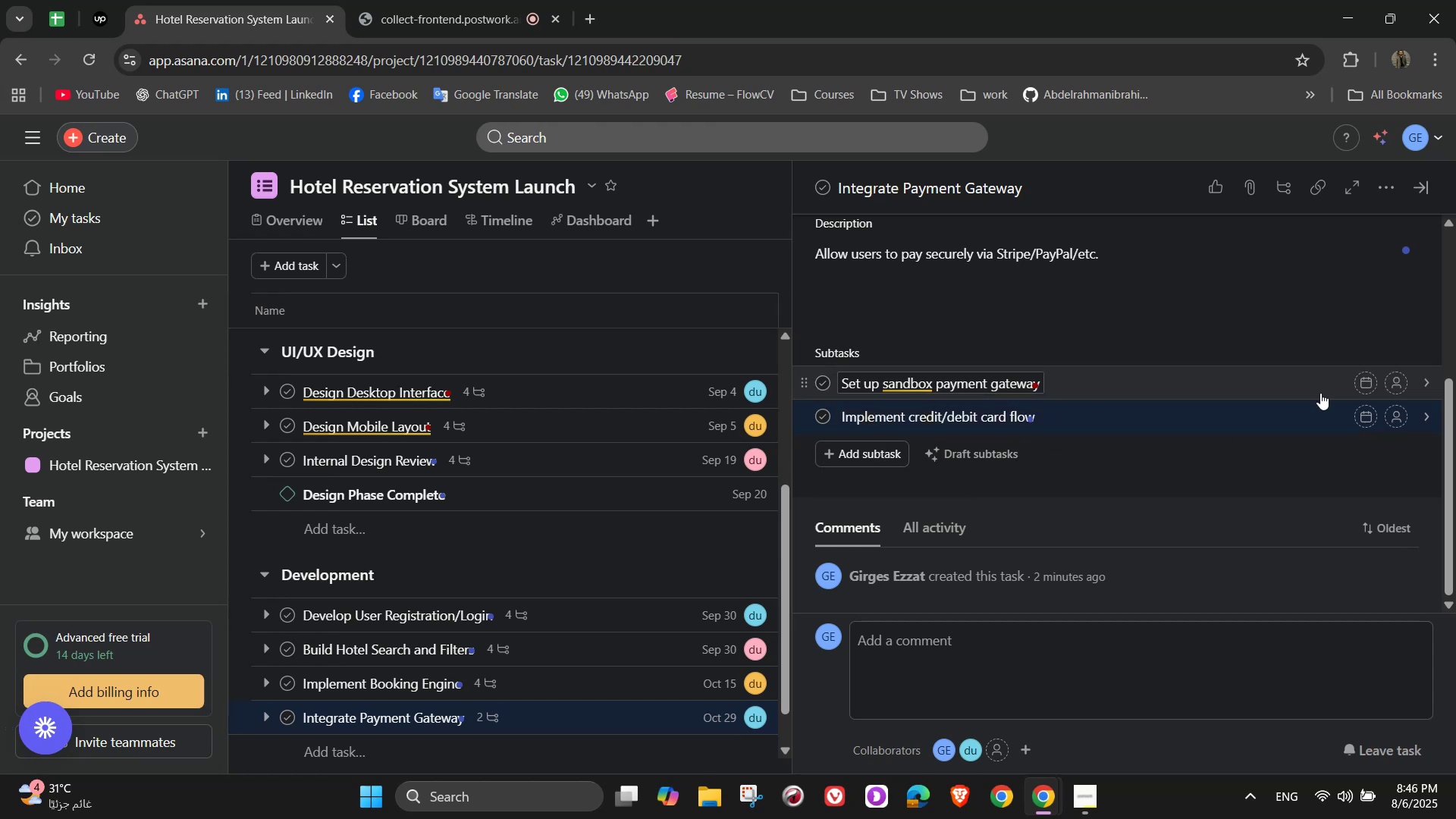 
key(NumpadEnter)
type(Handel )
key(Backspace)
key(Backspace)
key(Backspace)
type(le)
 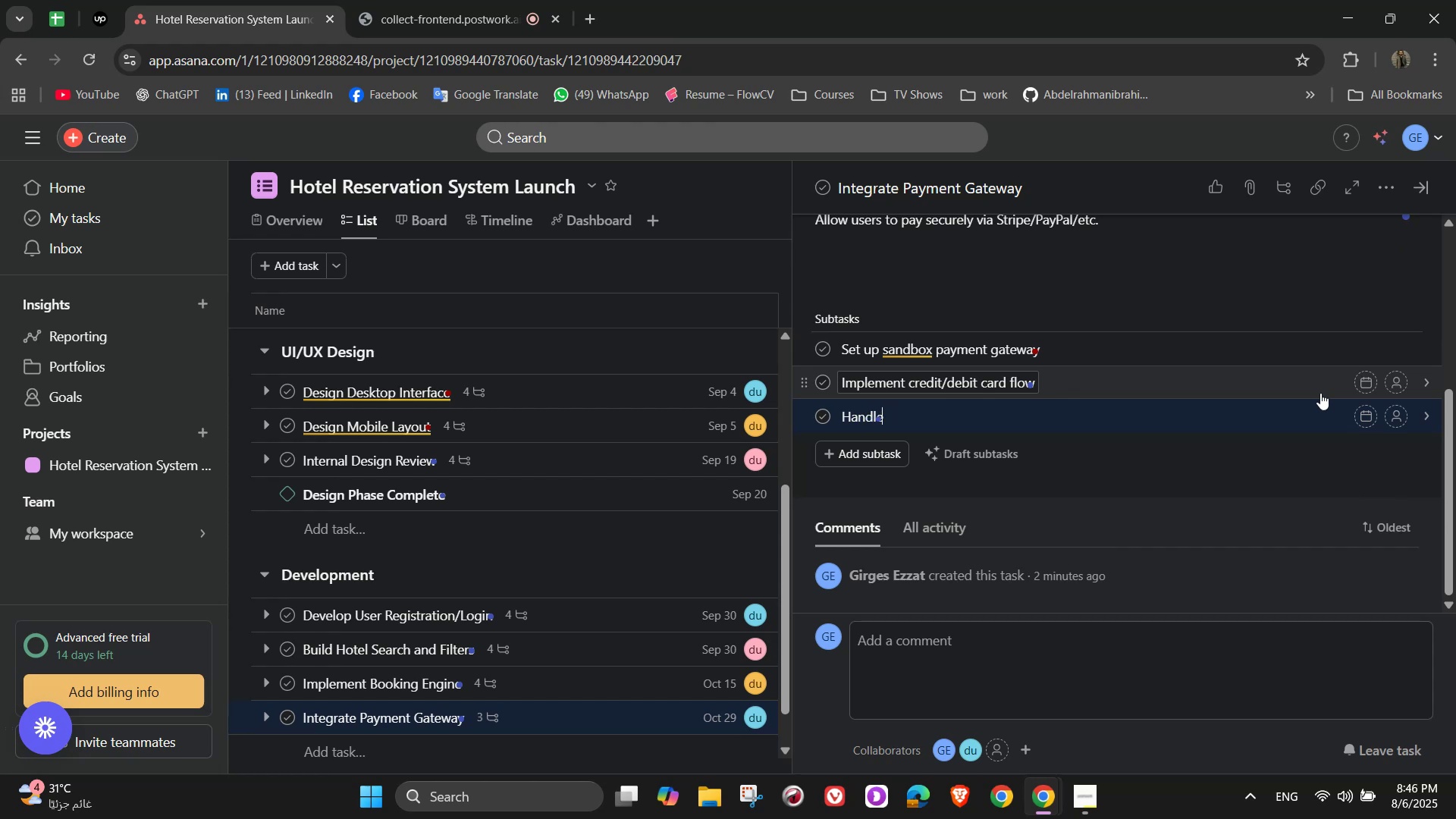 
wait(5.57)
 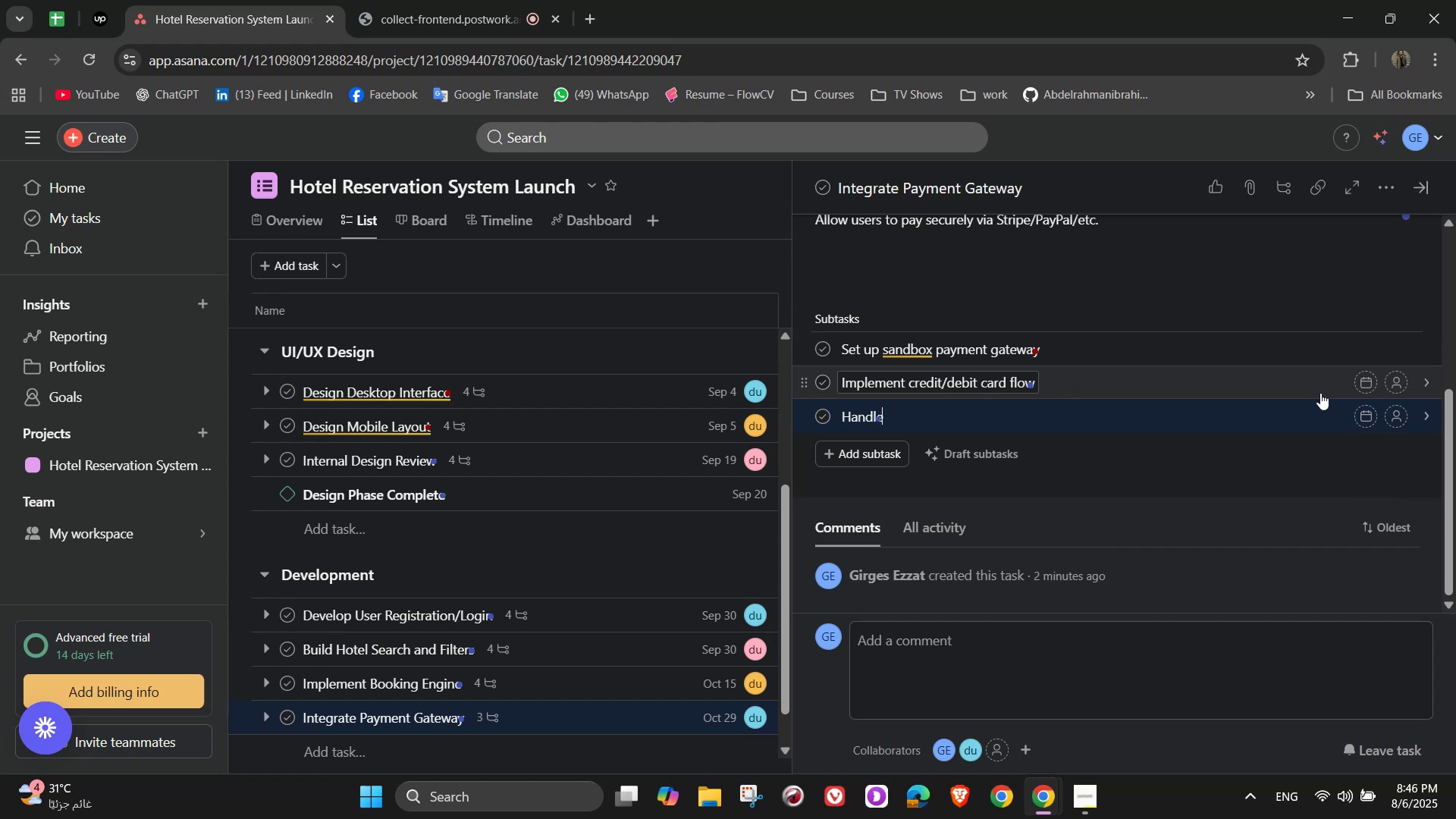 
type( errp)
key(Backspace)
type(ors)
 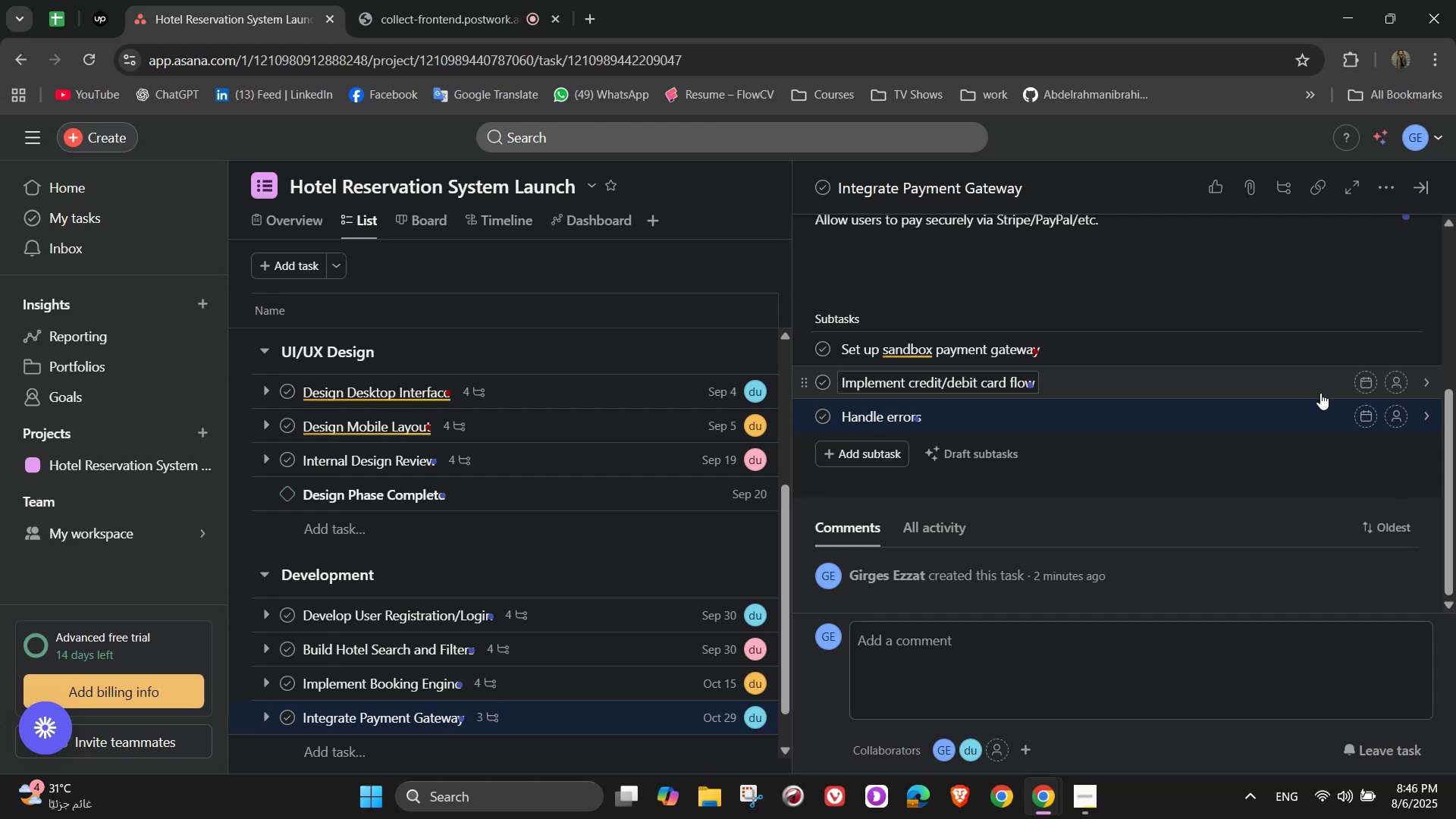 
wait(5.62)
 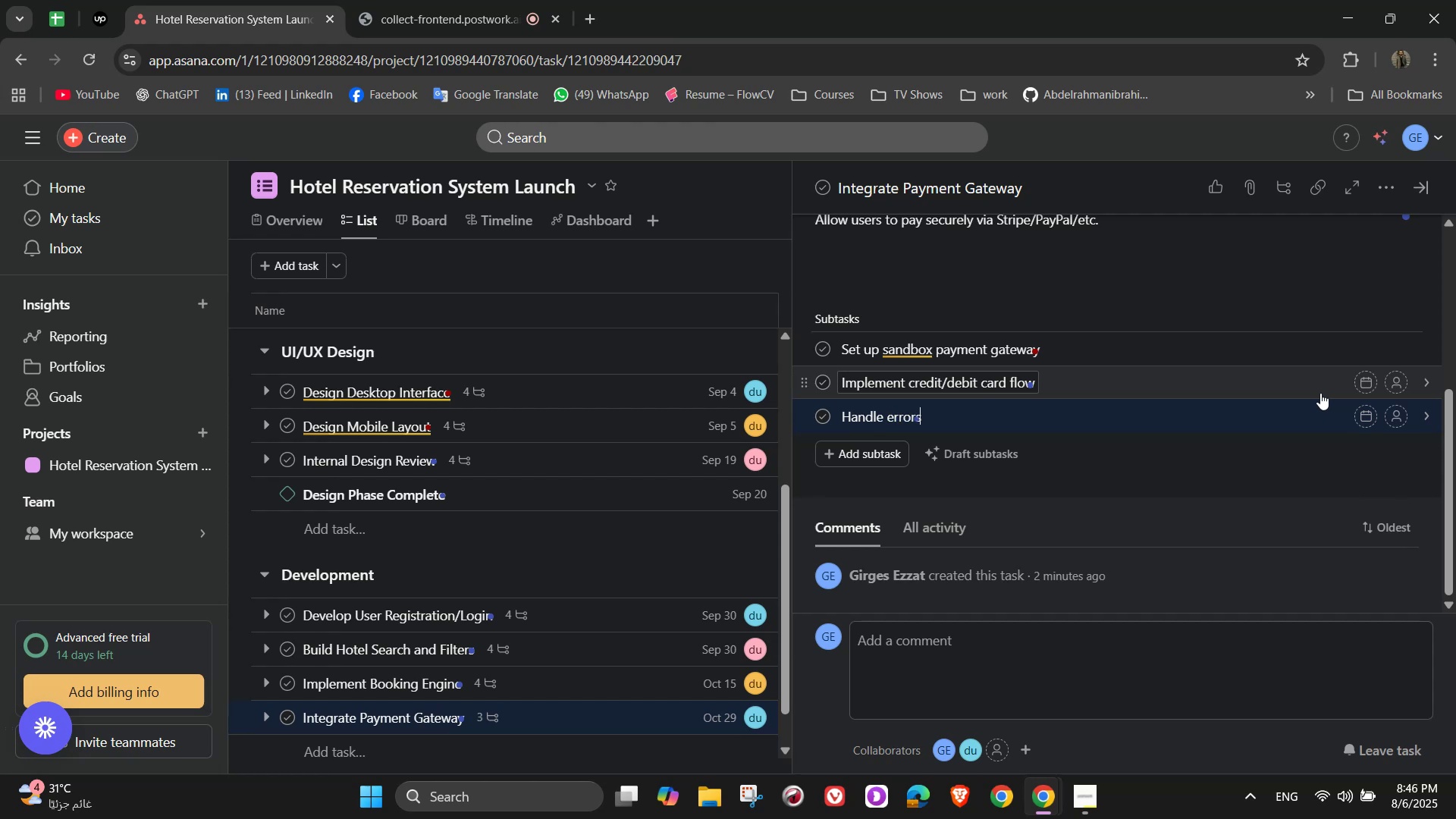 
type( and faild)
key(Backspace)
type(ed )
 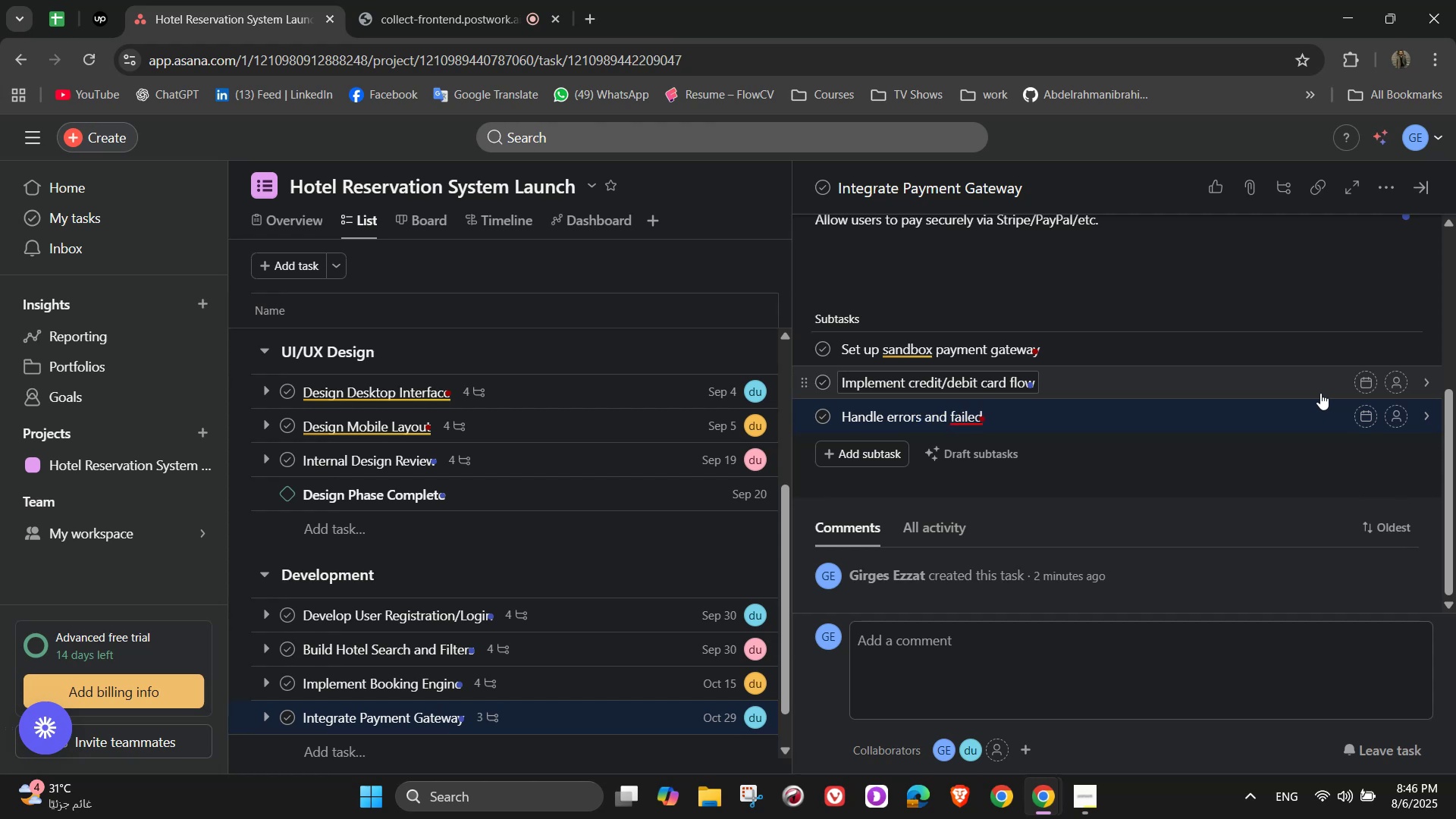 
type(payment )
key(Backspace)
type(s)
key(NumpadEnter)
type(Secure the API and test transc)
key(Backspace)
type(action )
key(Backspace)
type(s)
 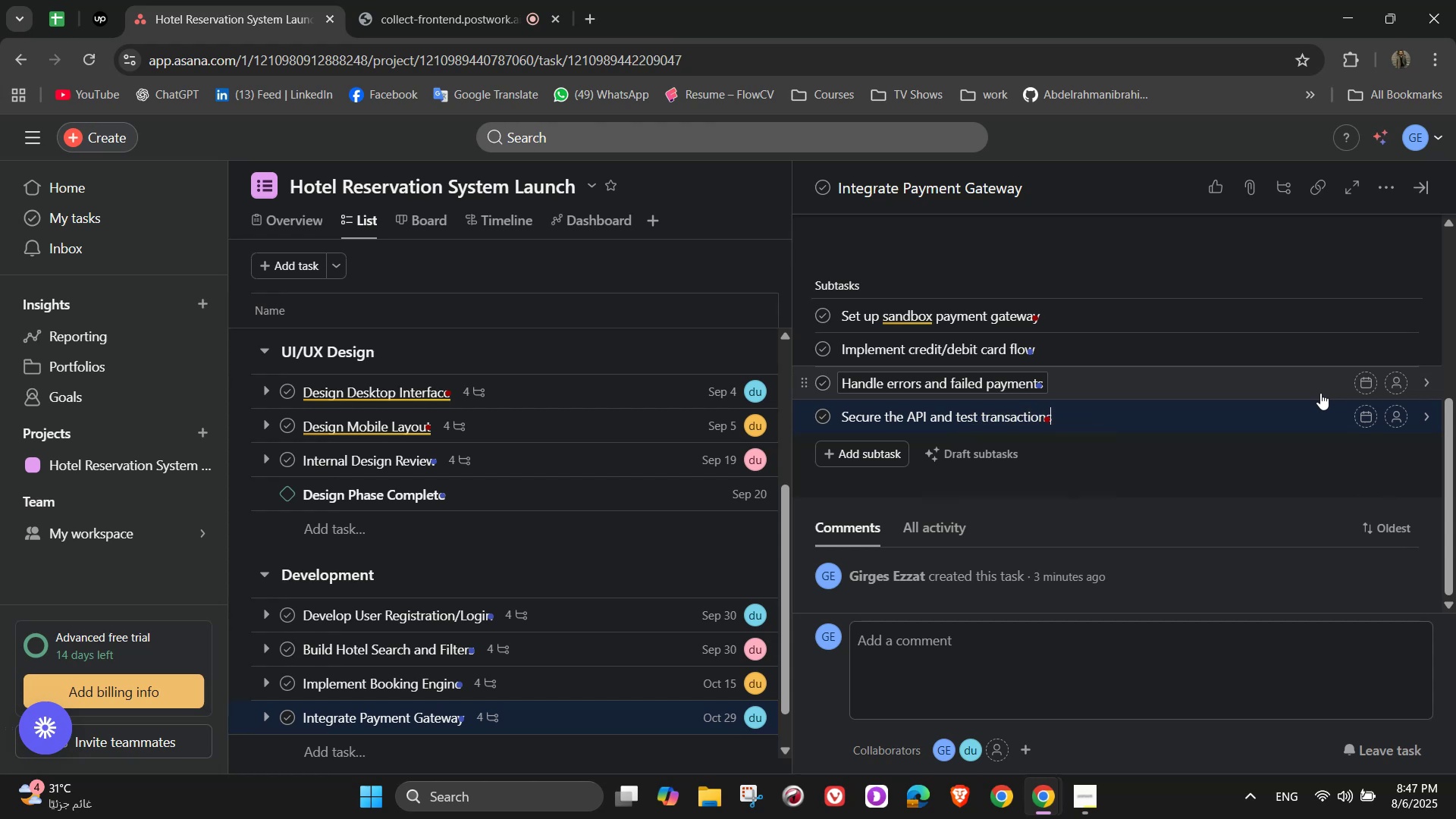 
wait(5.5)
 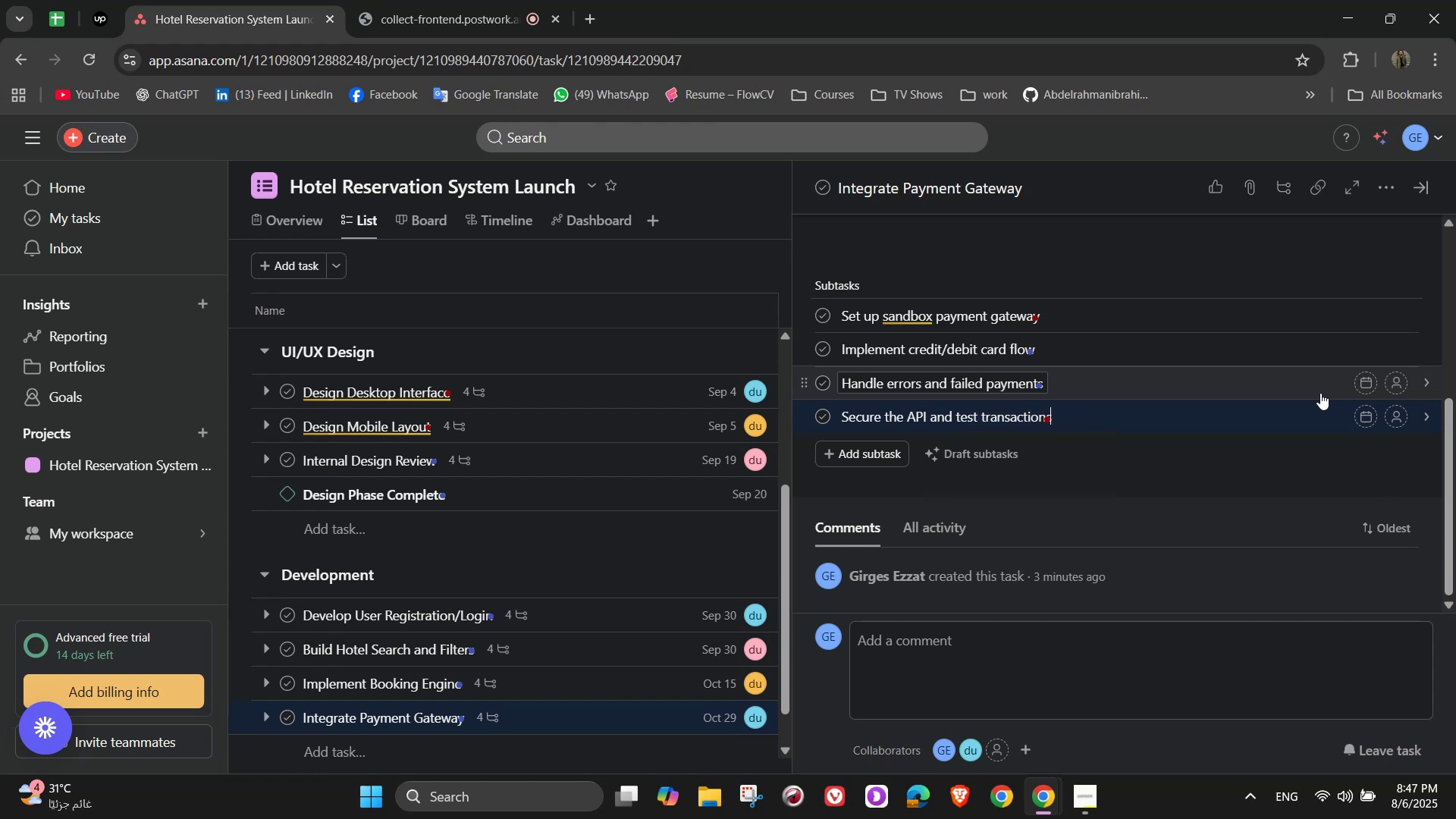 
left_click([1133, 490])
 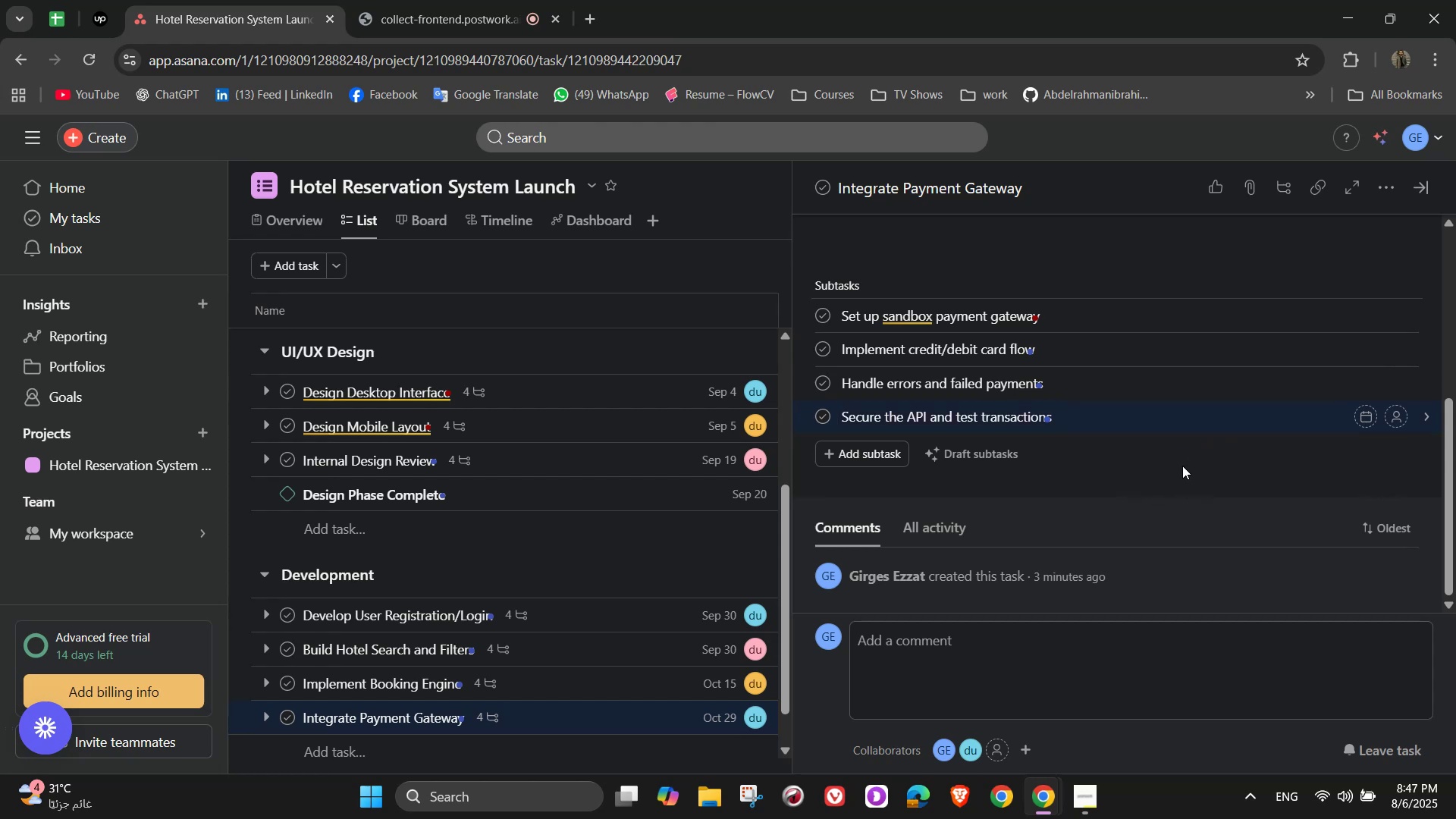 
scroll: coordinate [1324, 361], scroll_direction: up, amount: 6.0
 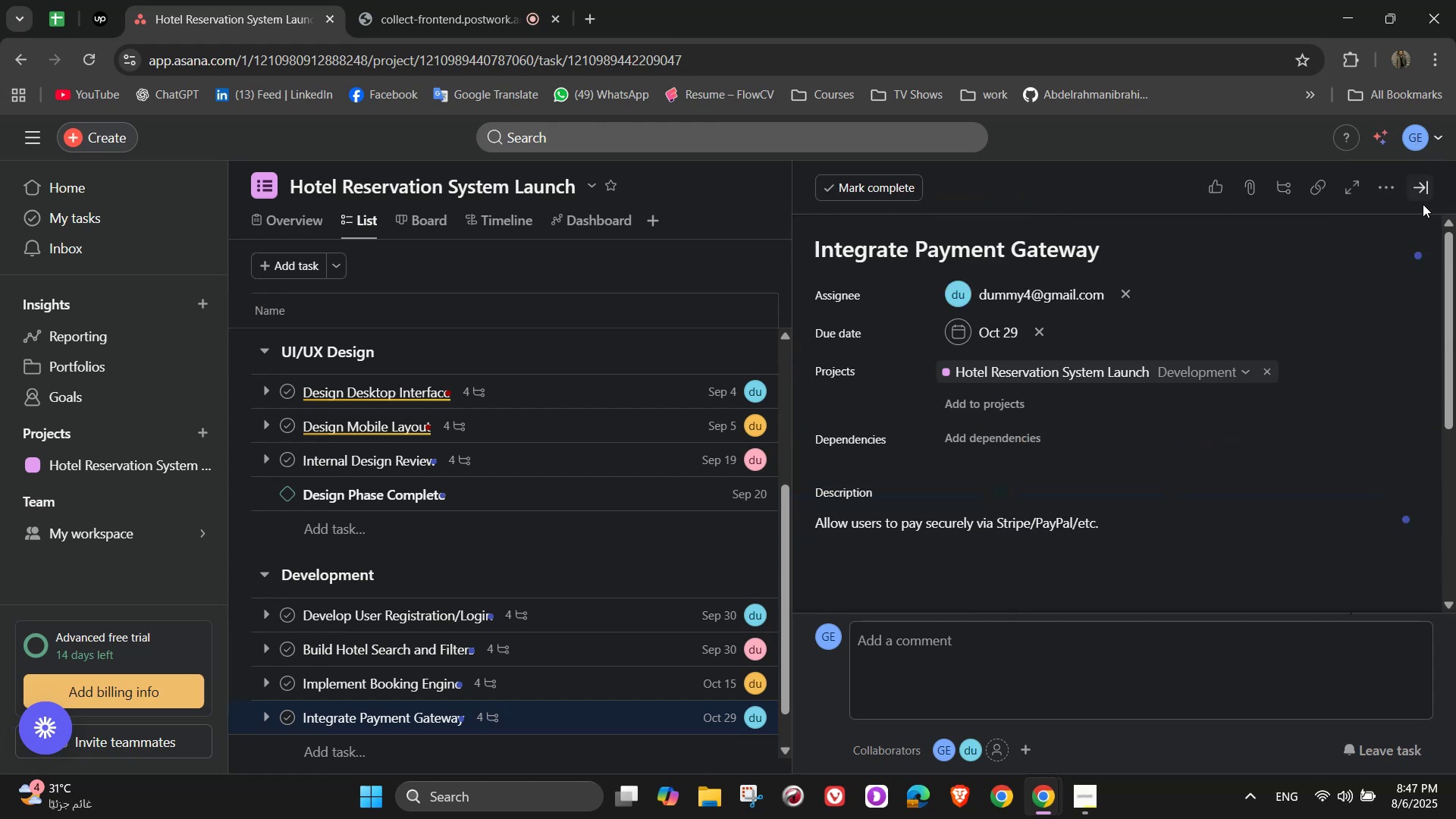 
left_click([1423, 185])
 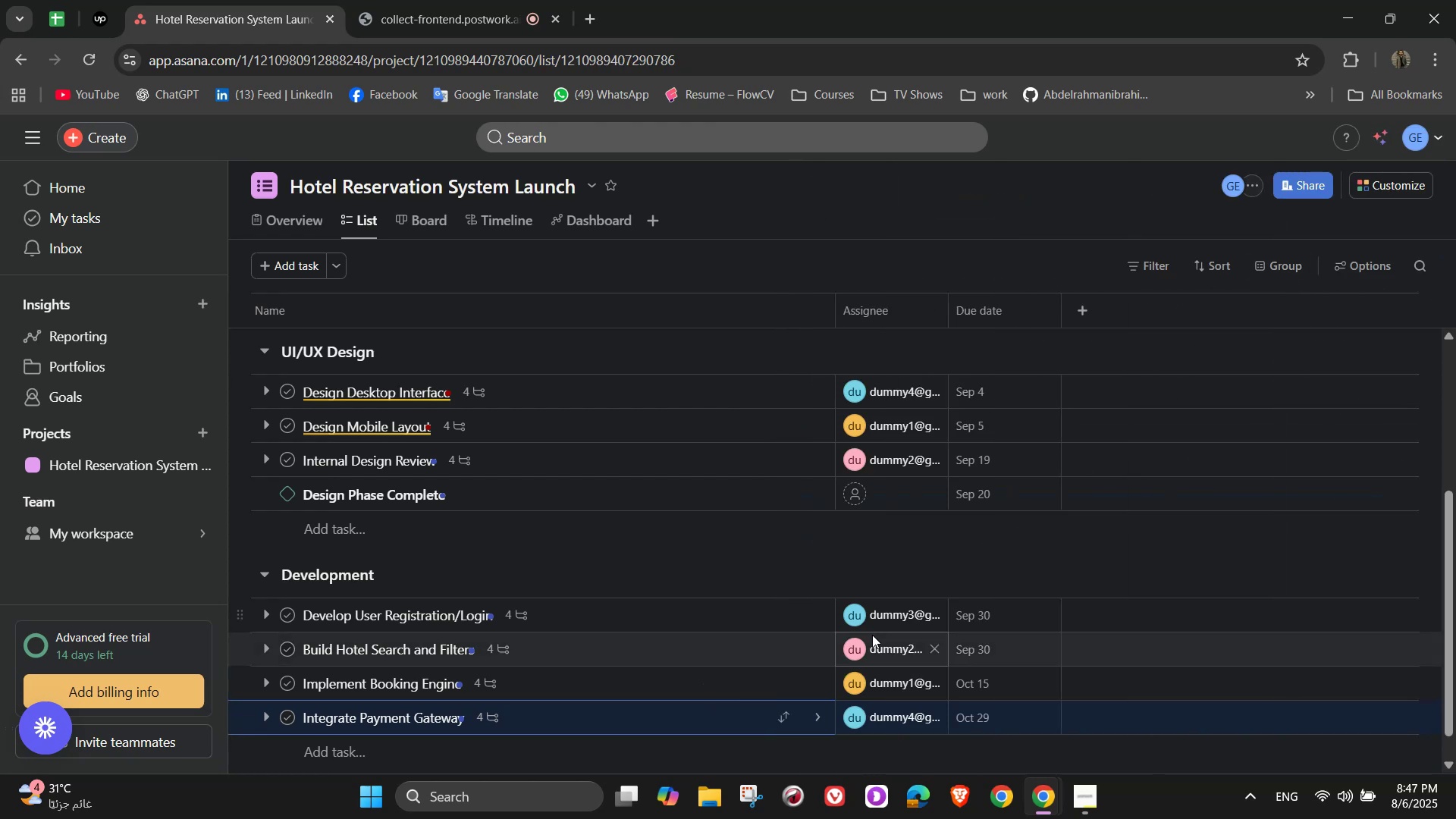 
scroll: coordinate [635, 567], scroll_direction: down, amount: 2.0
 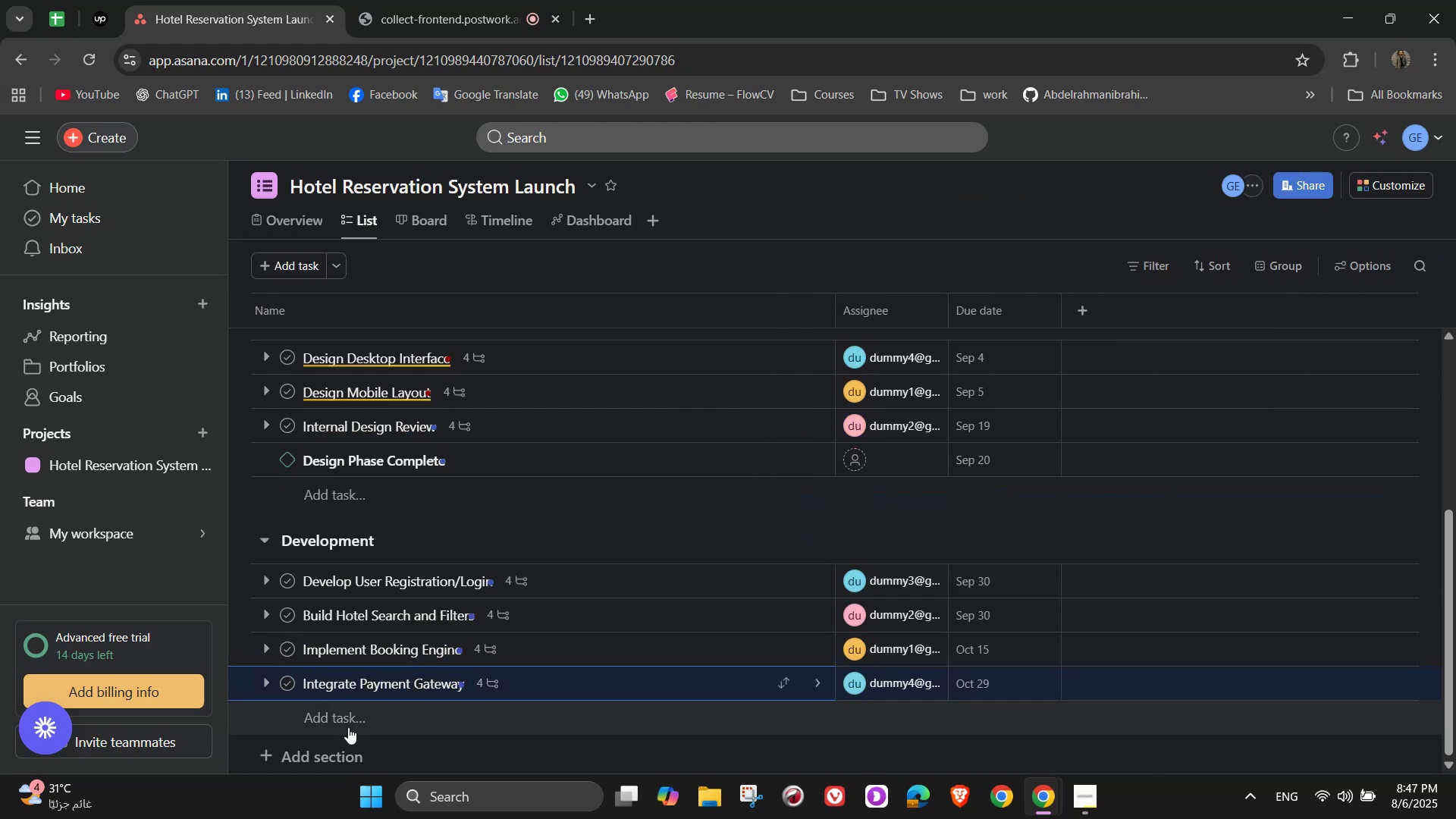 
left_click([348, 727])
 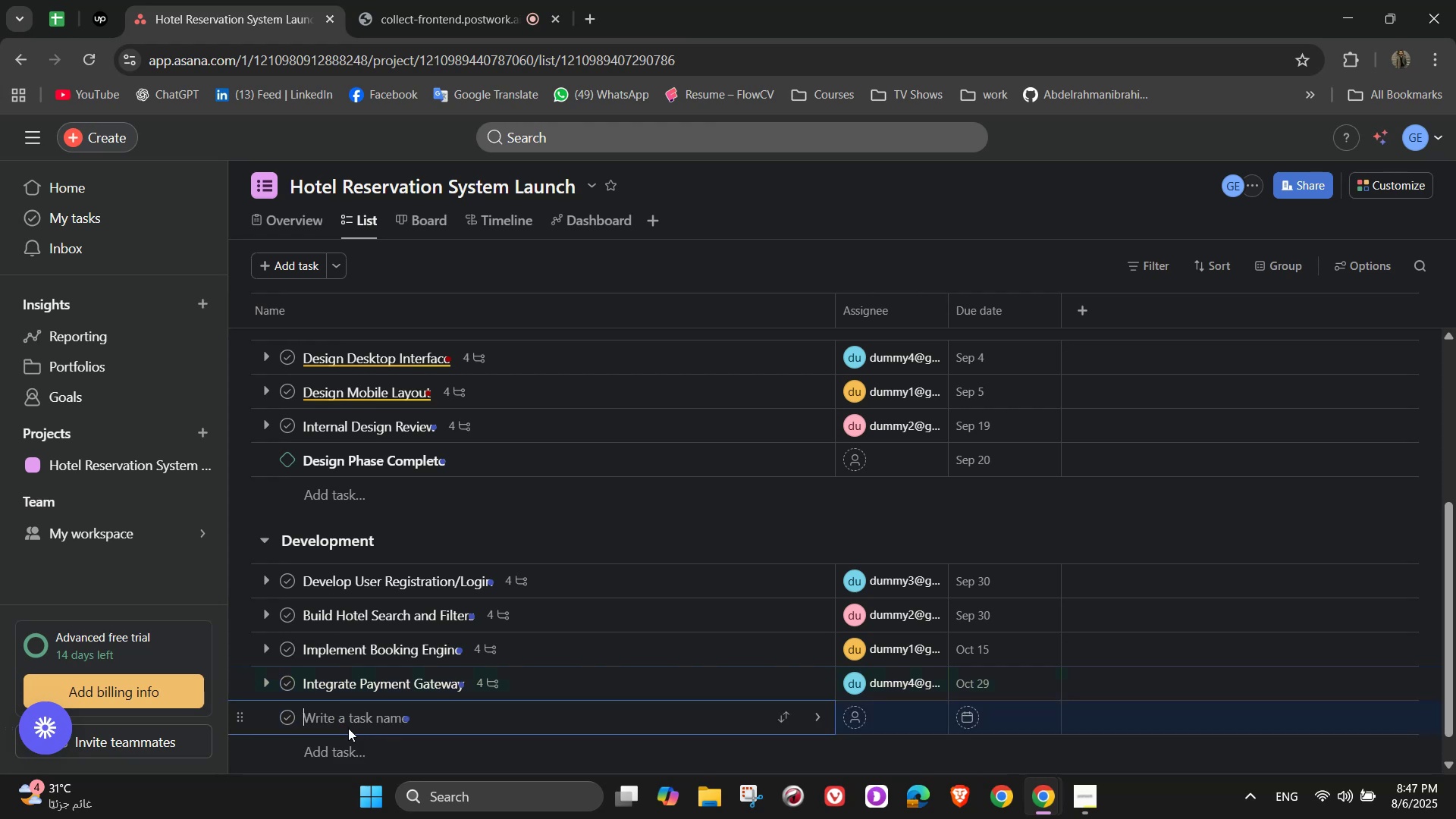 
wait(5.28)
 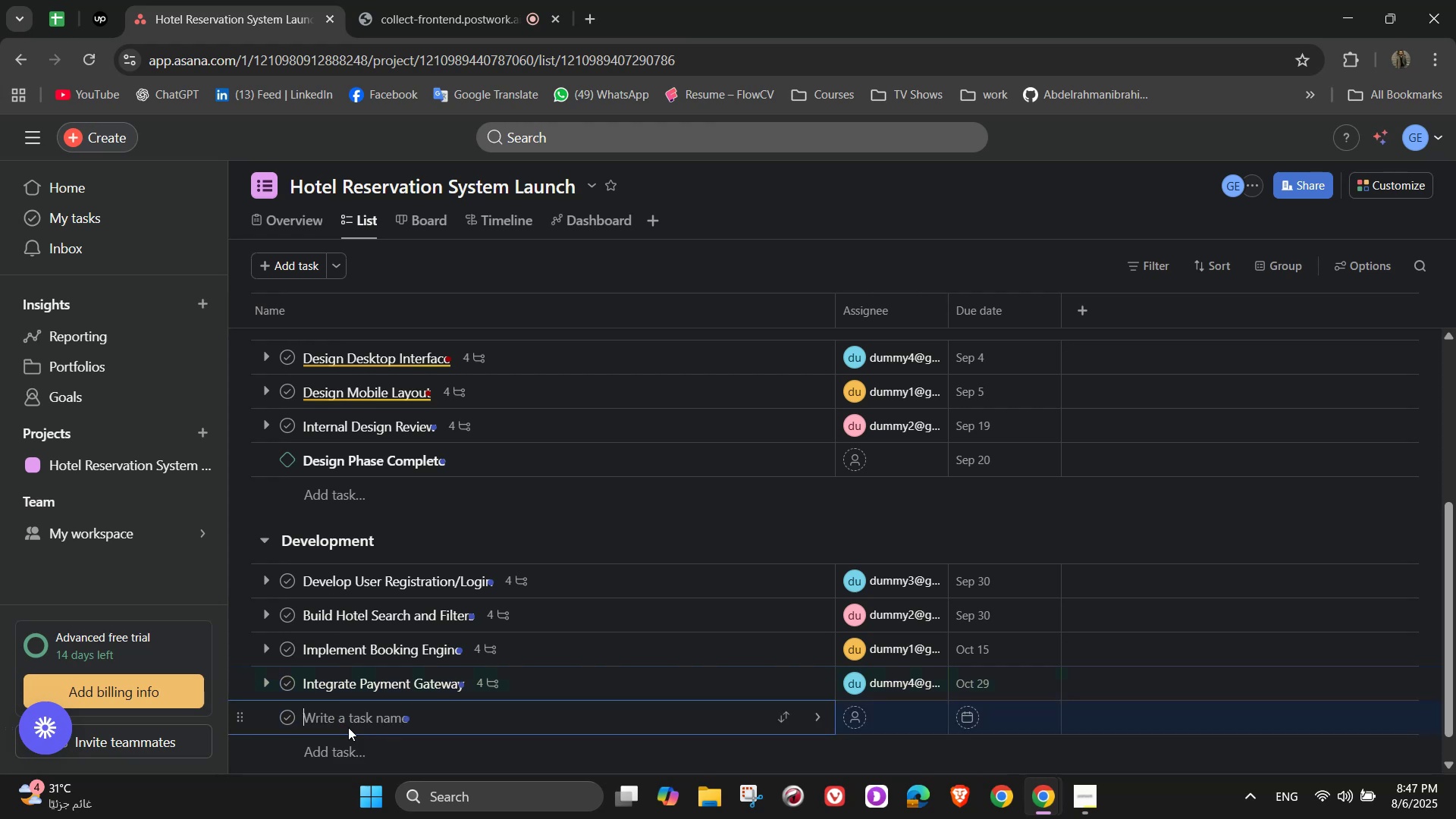 
type(Hotel Partner Dashboard)
 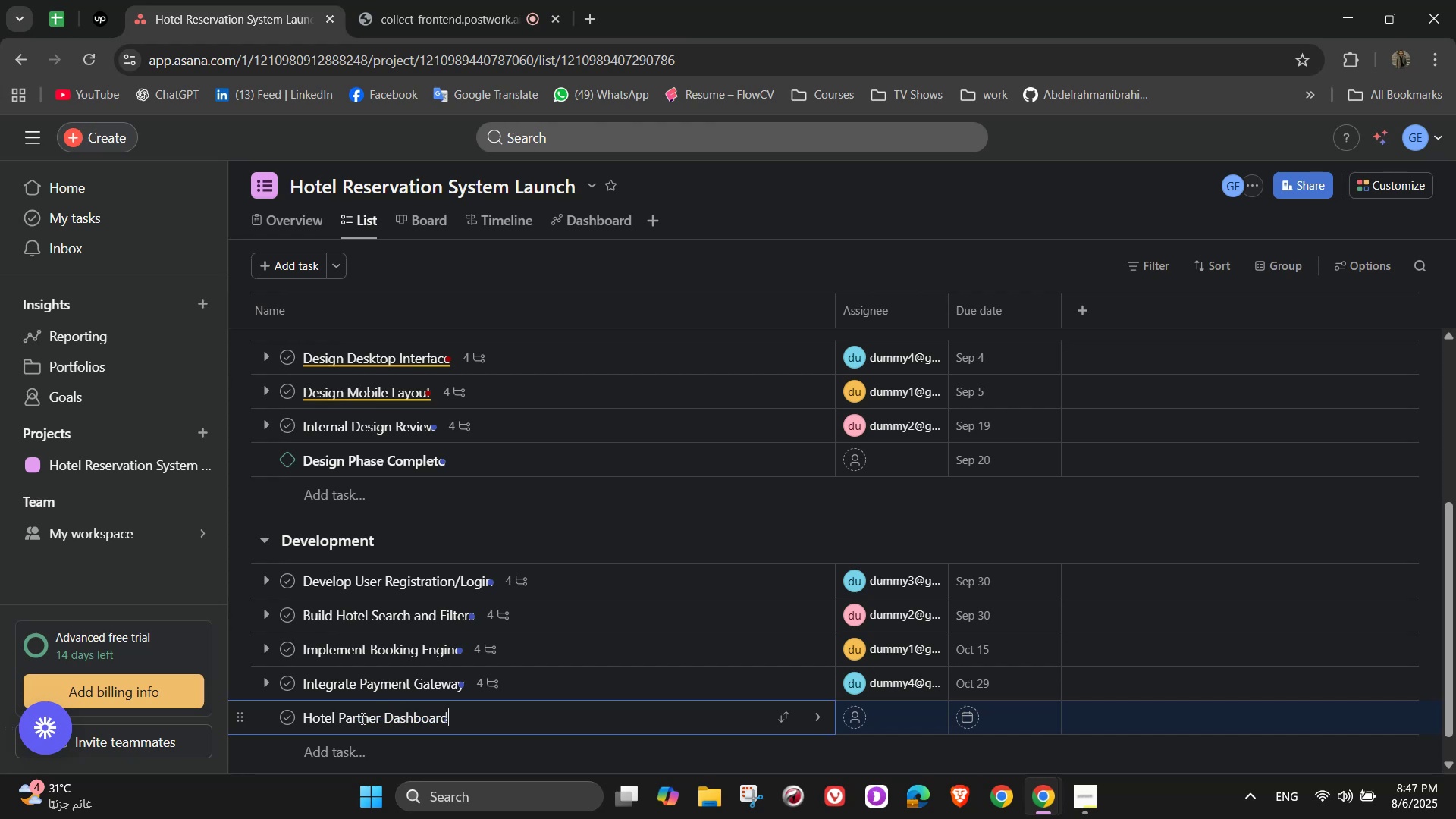 
left_click([825, 704])
 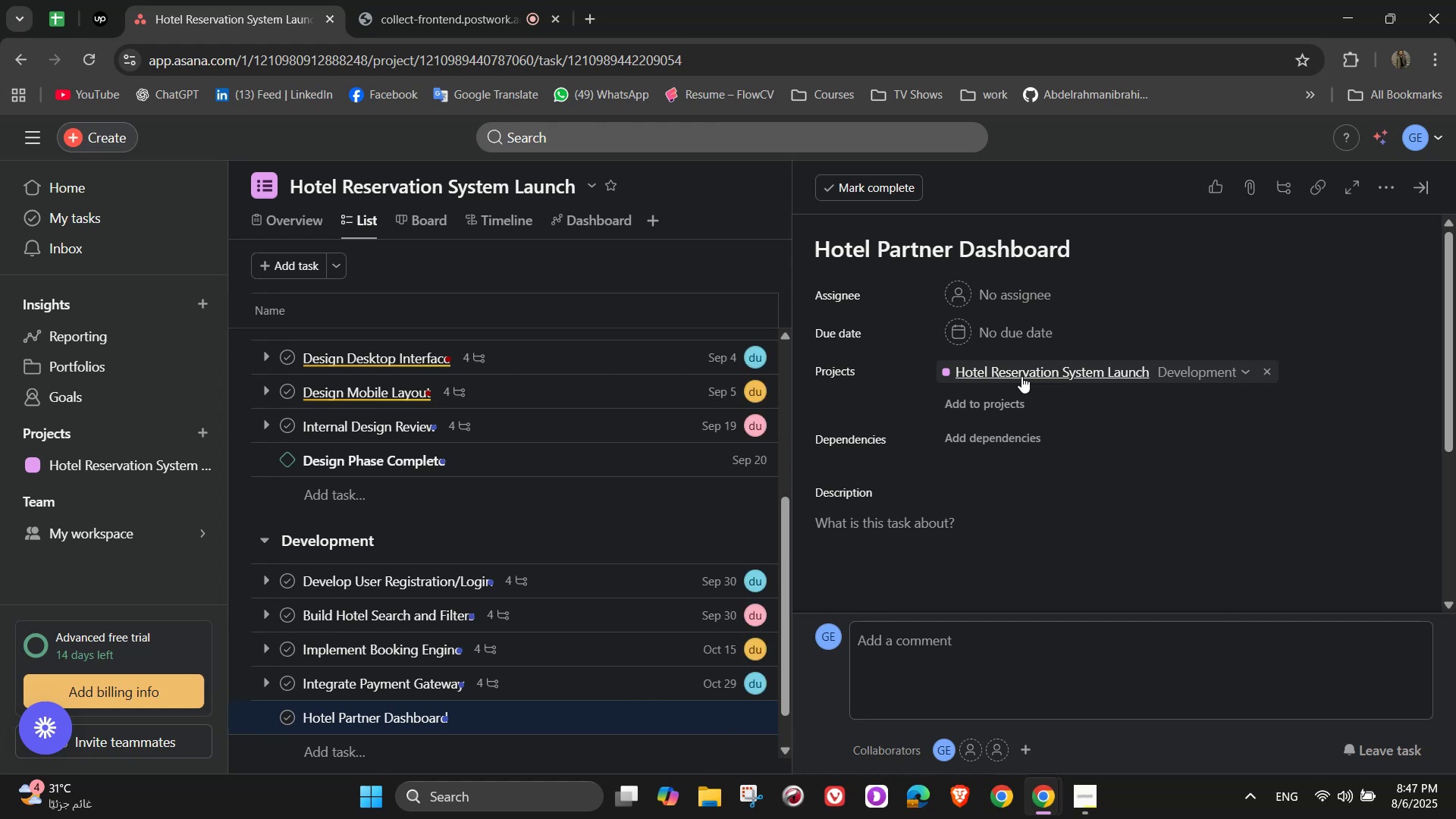 
left_click([987, 291])
 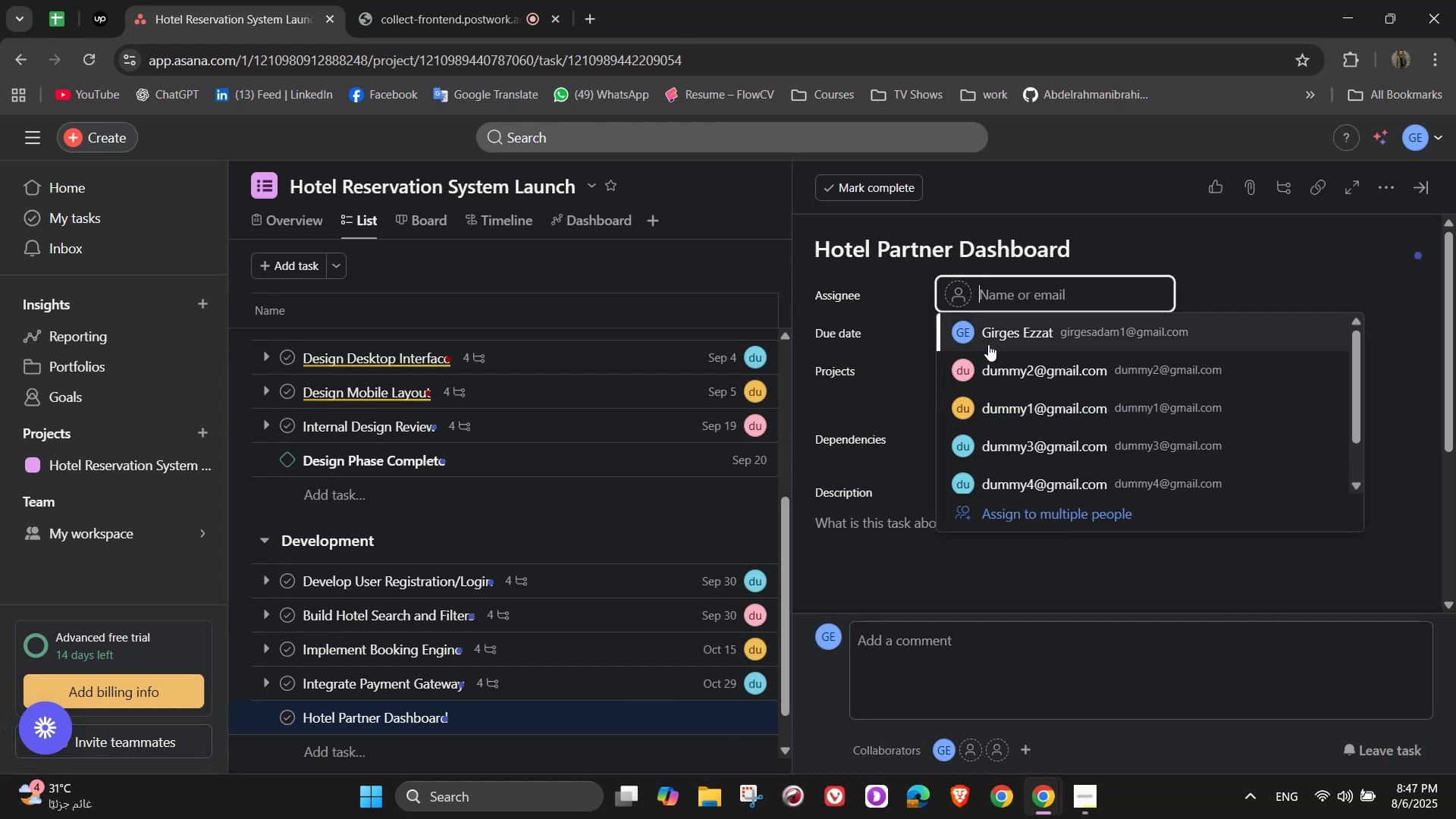 
left_click([989, 342])
 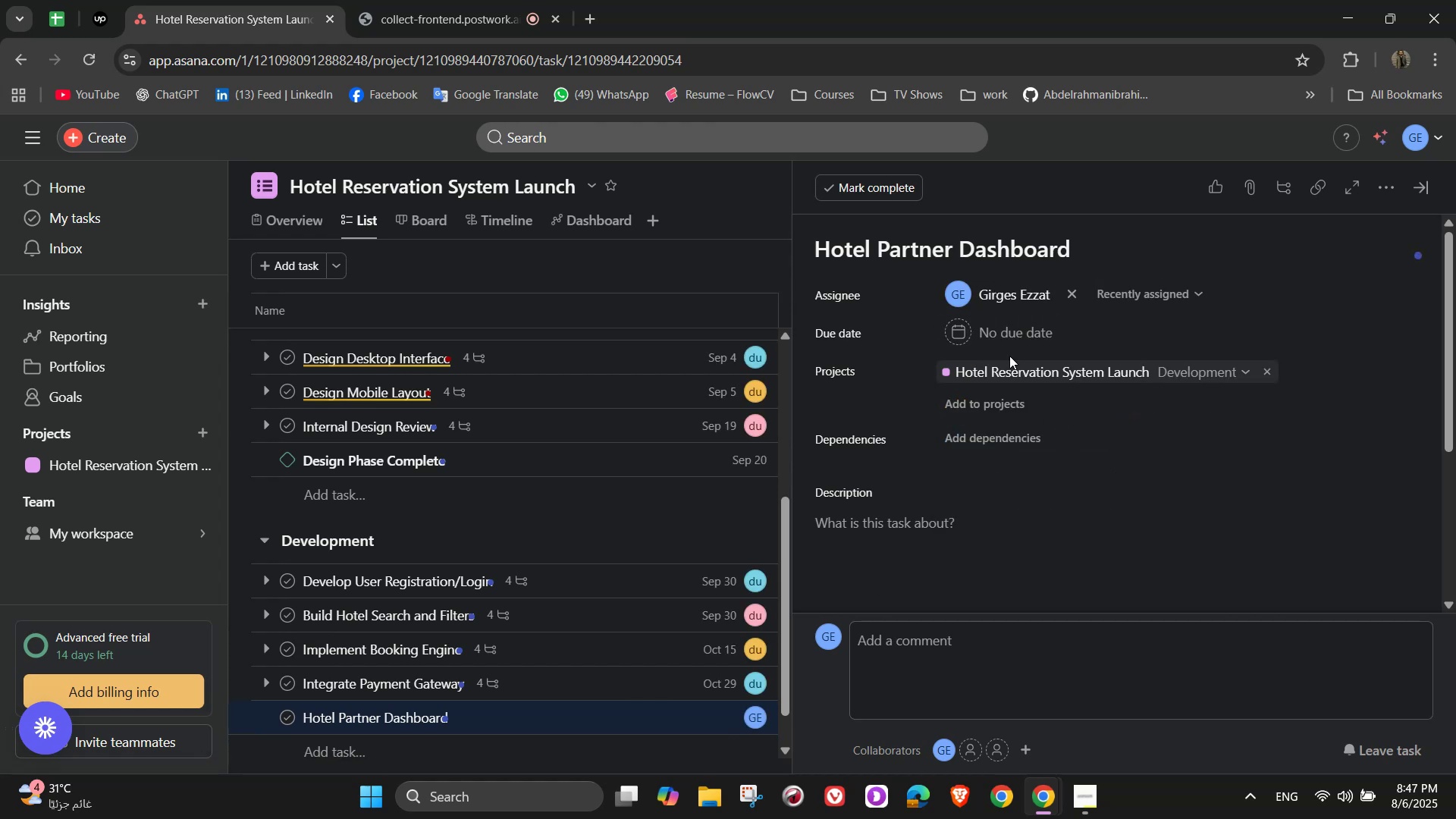 
left_click([990, 341])
 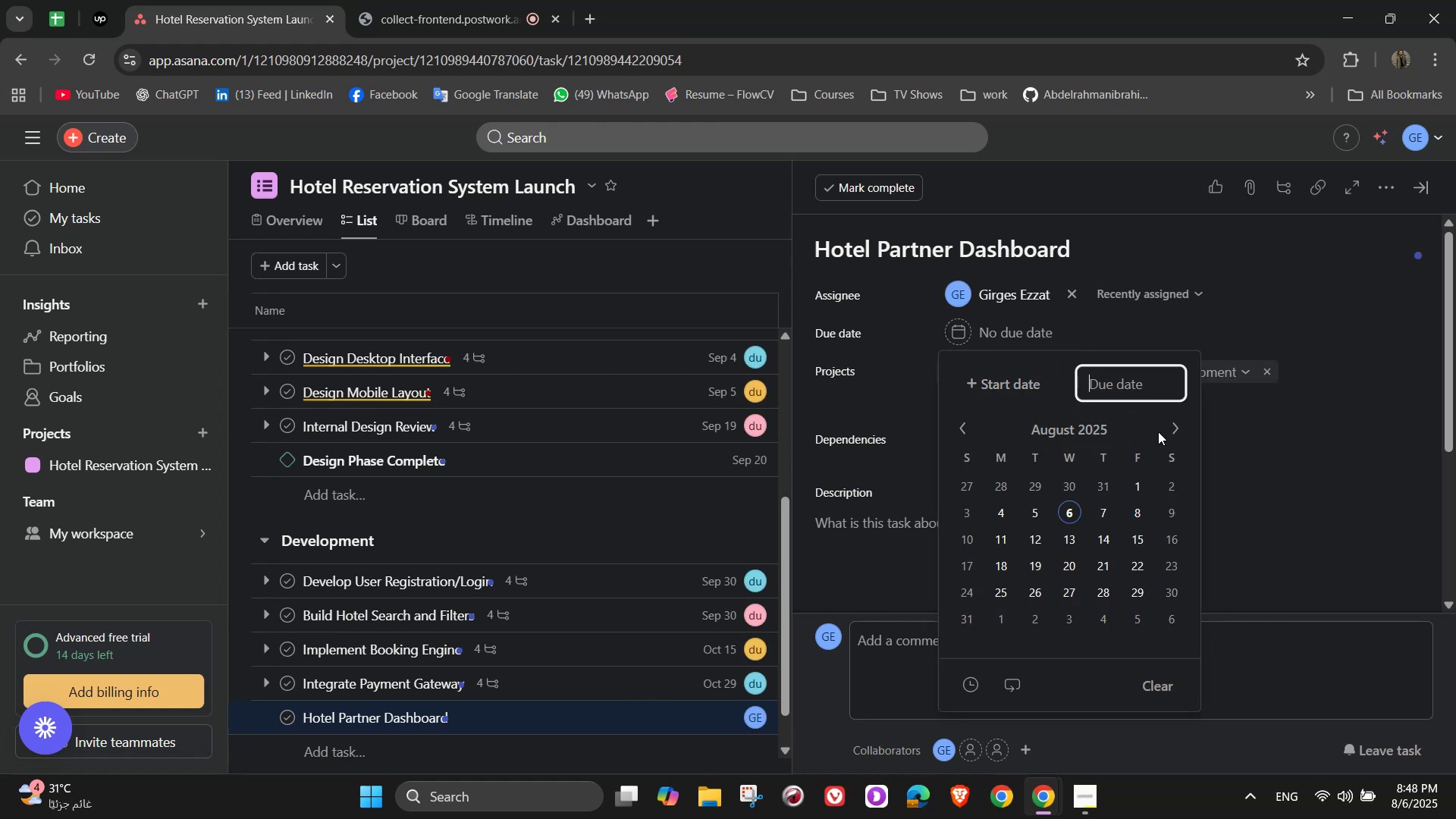 
double_click([1170, 429])
 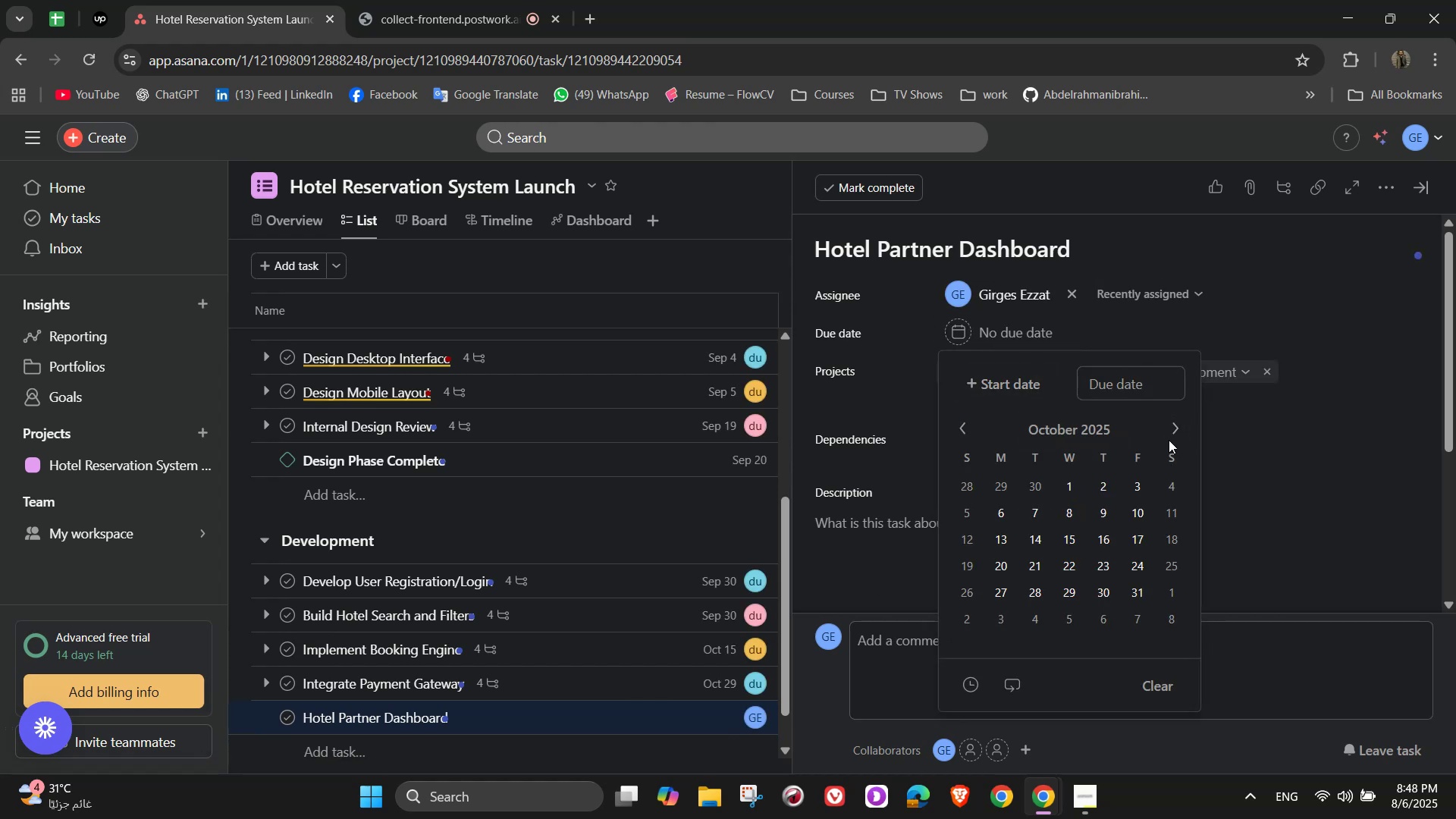 
mouse_move([1144, 449])
 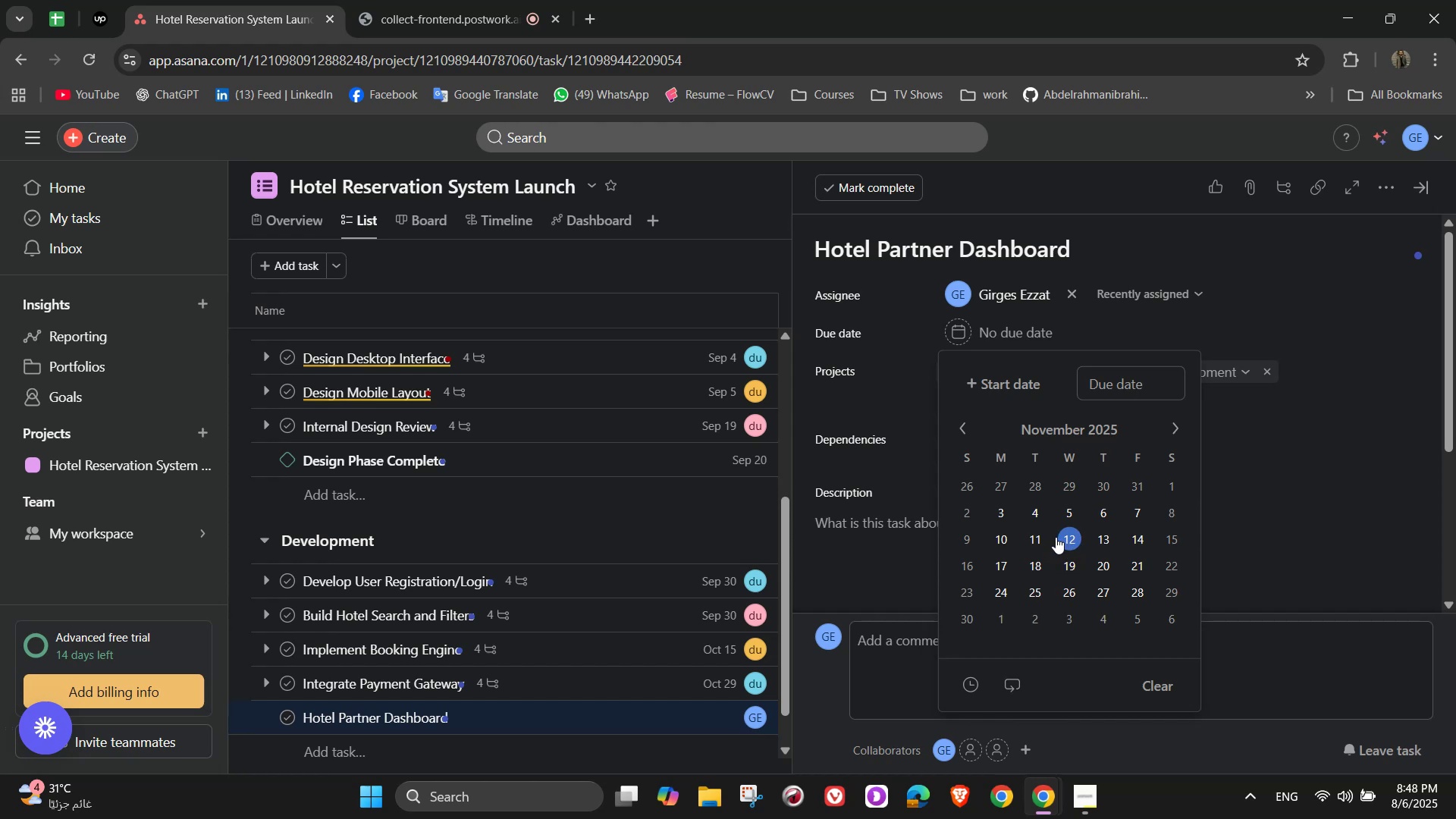 
left_click([1073, 536])
 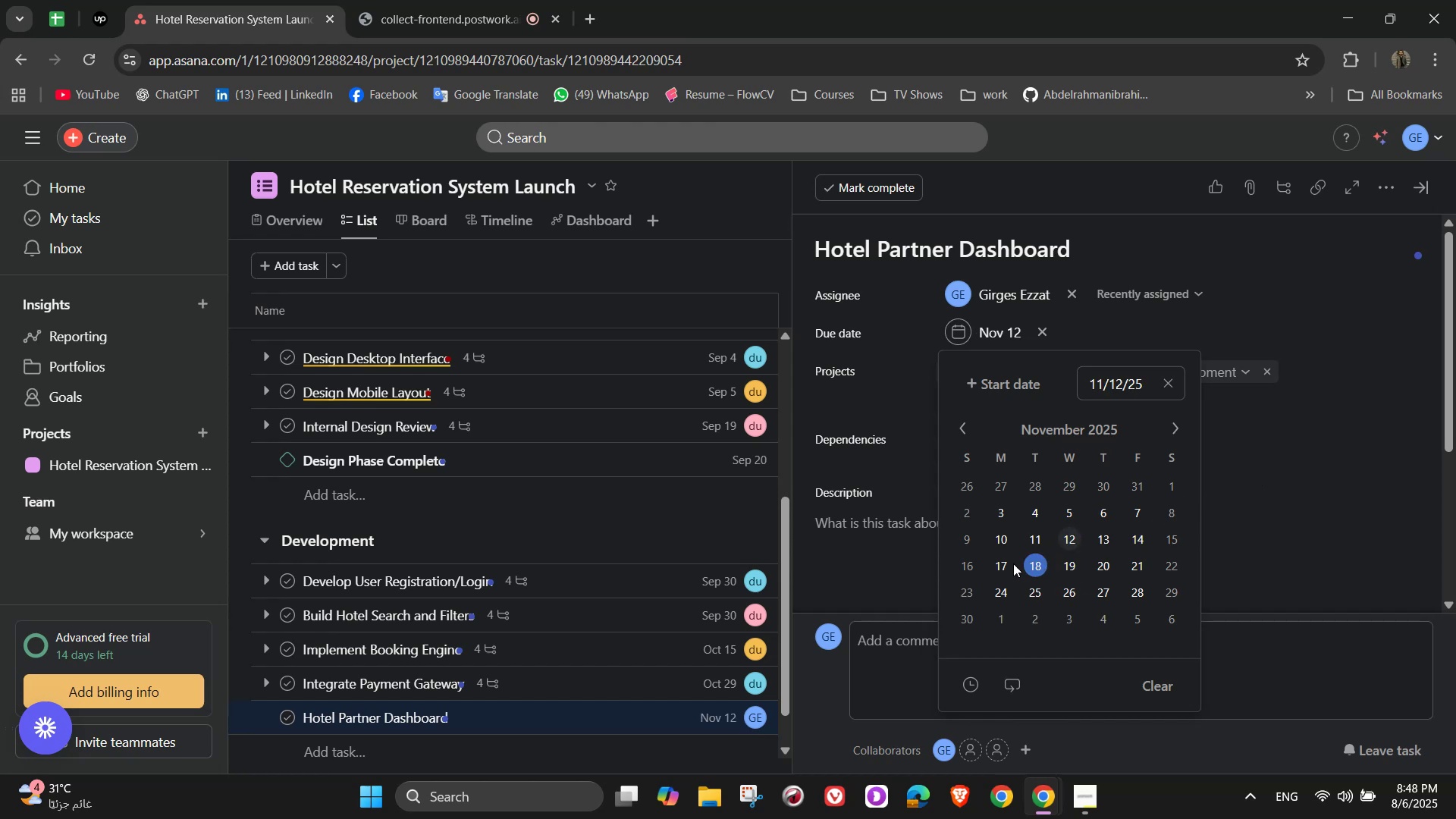 
double_click([1256, 509])
 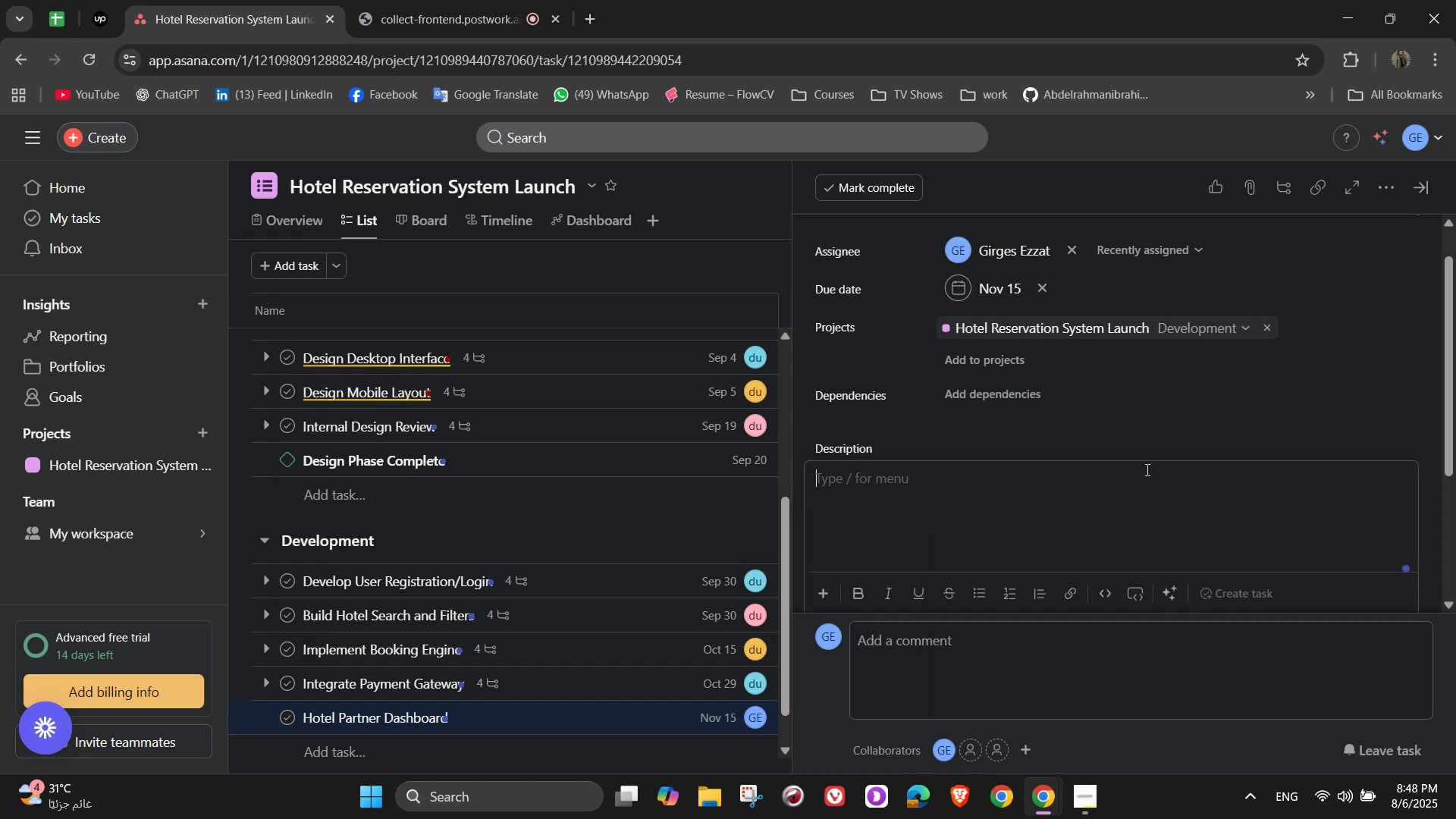 
scroll: coordinate [993, 535], scroll_direction: down, amount: 2.0
 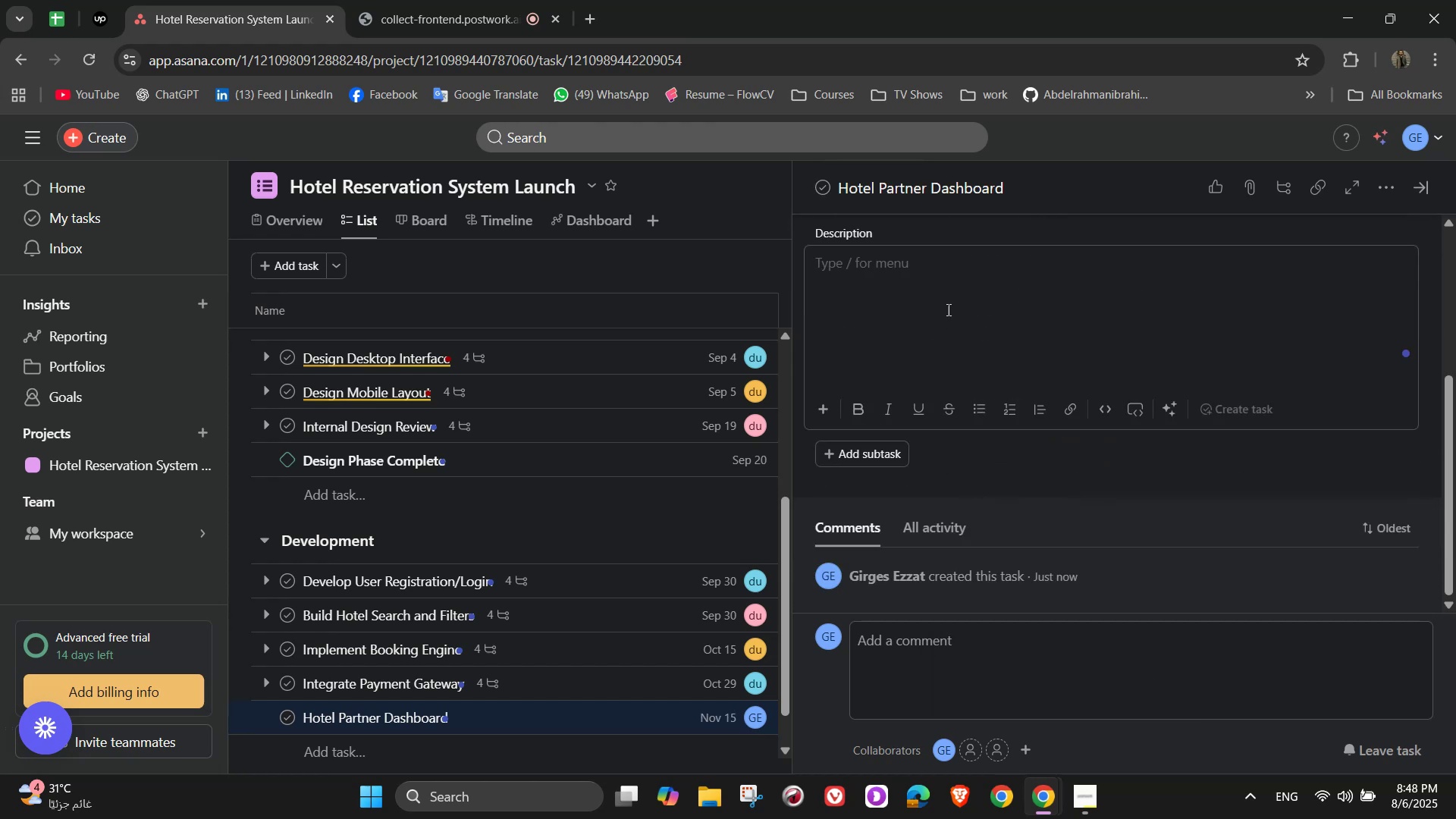 
left_click([956, 282])
 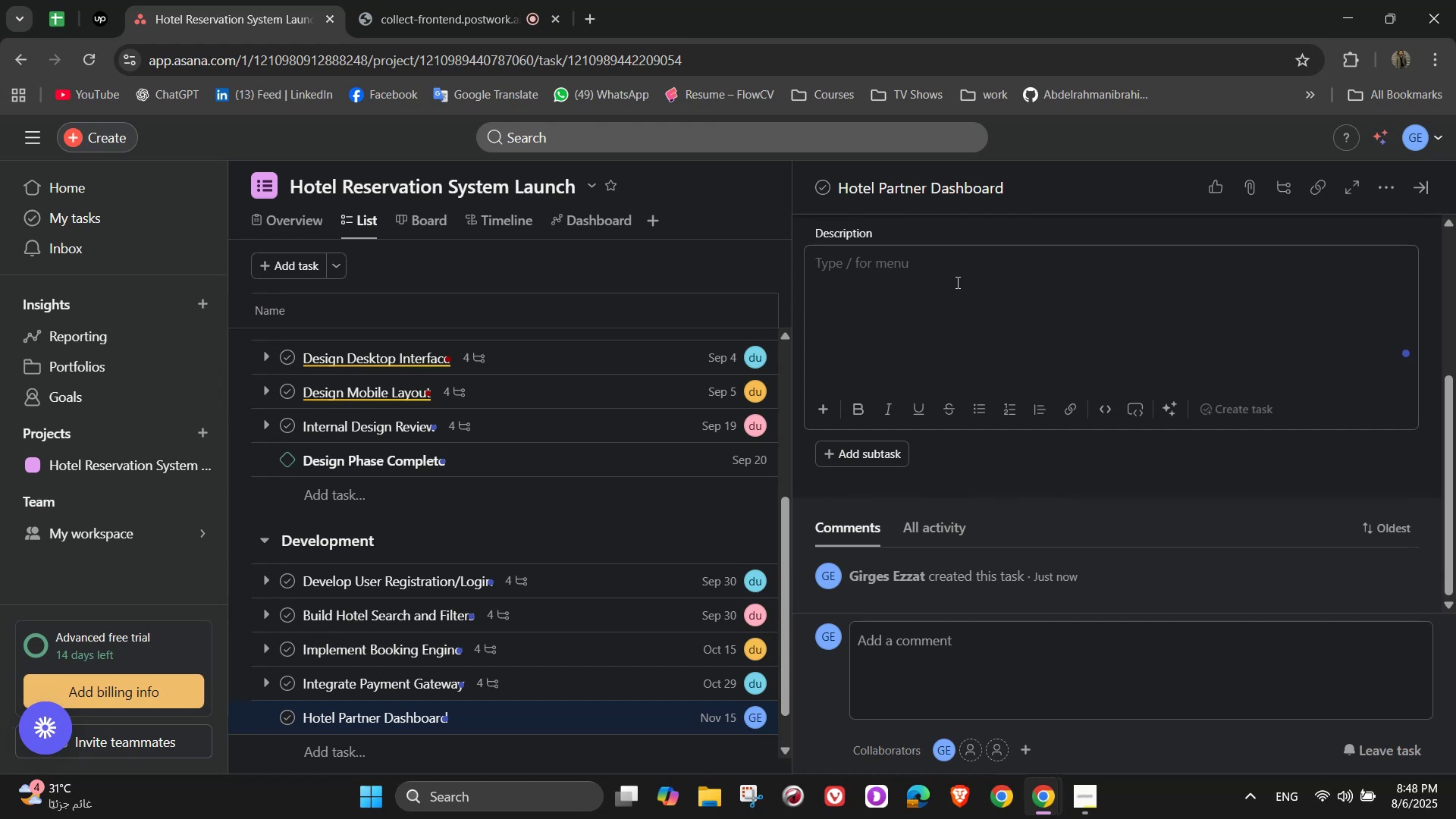 
type(L)
key(Backspace)
type(Create admin panel for hotels to manage listing )
key(Backspace)
type(, availability,)
 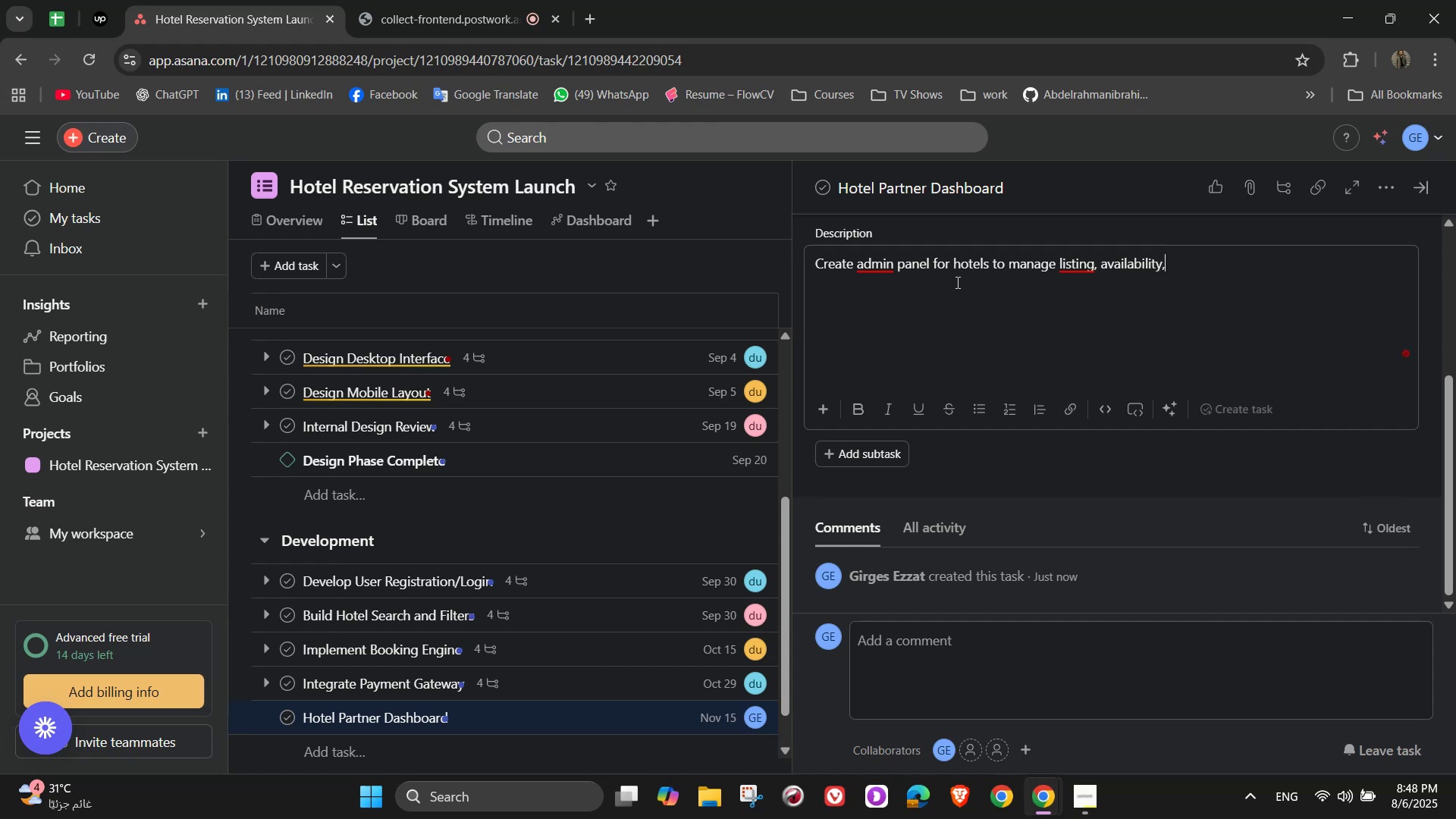 
wait(7.43)
 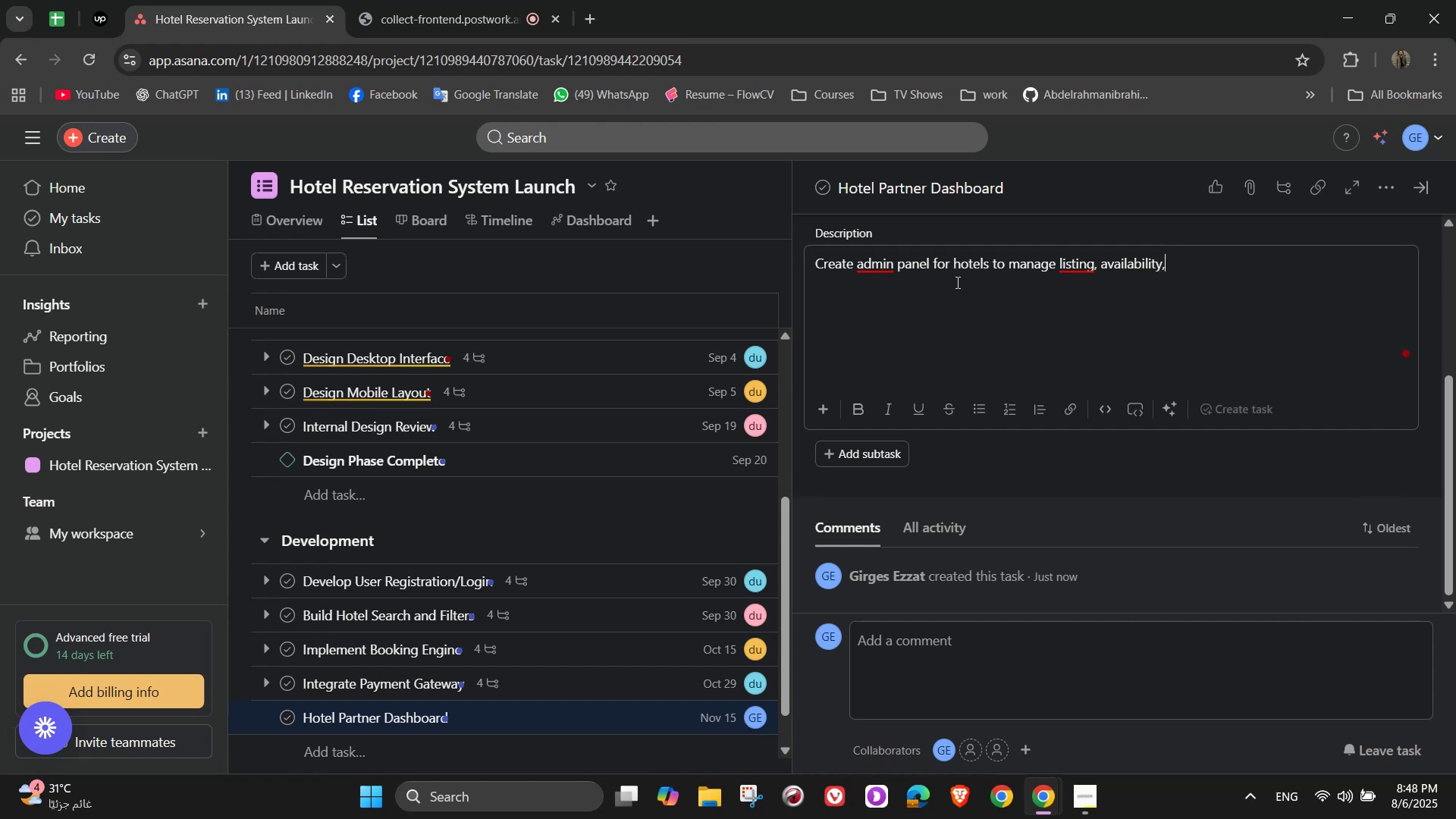 
type( and bookings)
 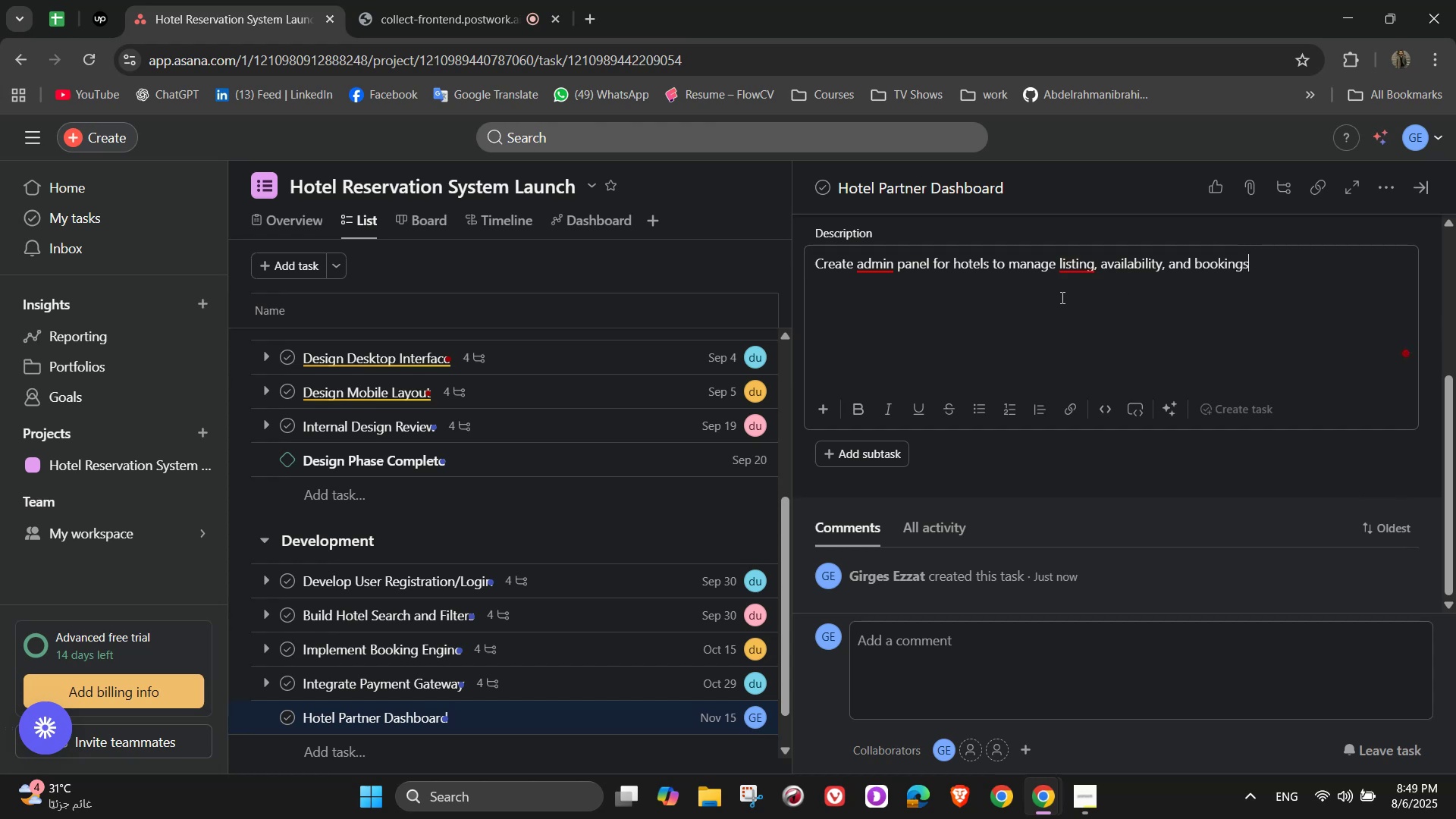 
left_click([1092, 263])
 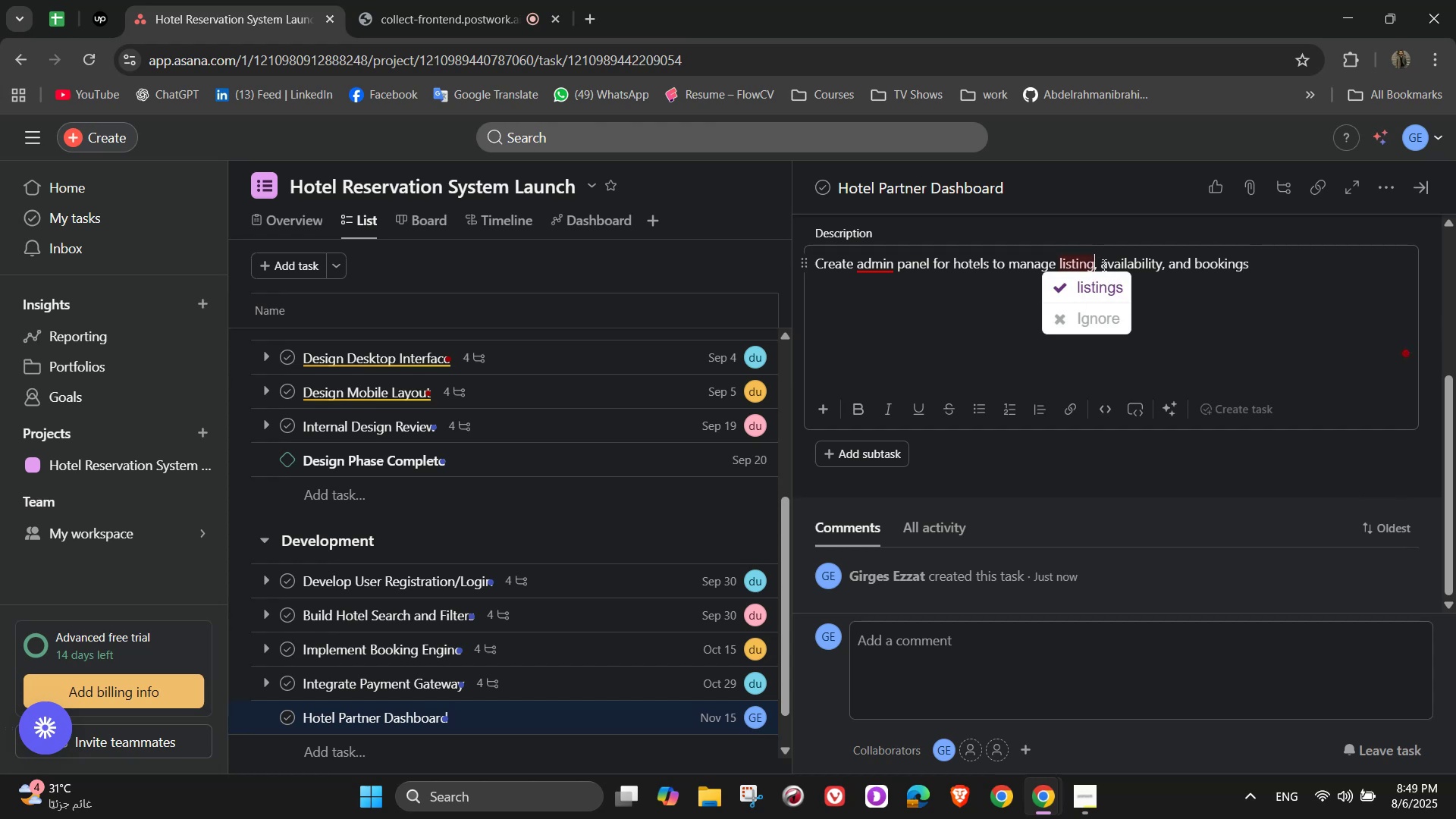 
key(S)
 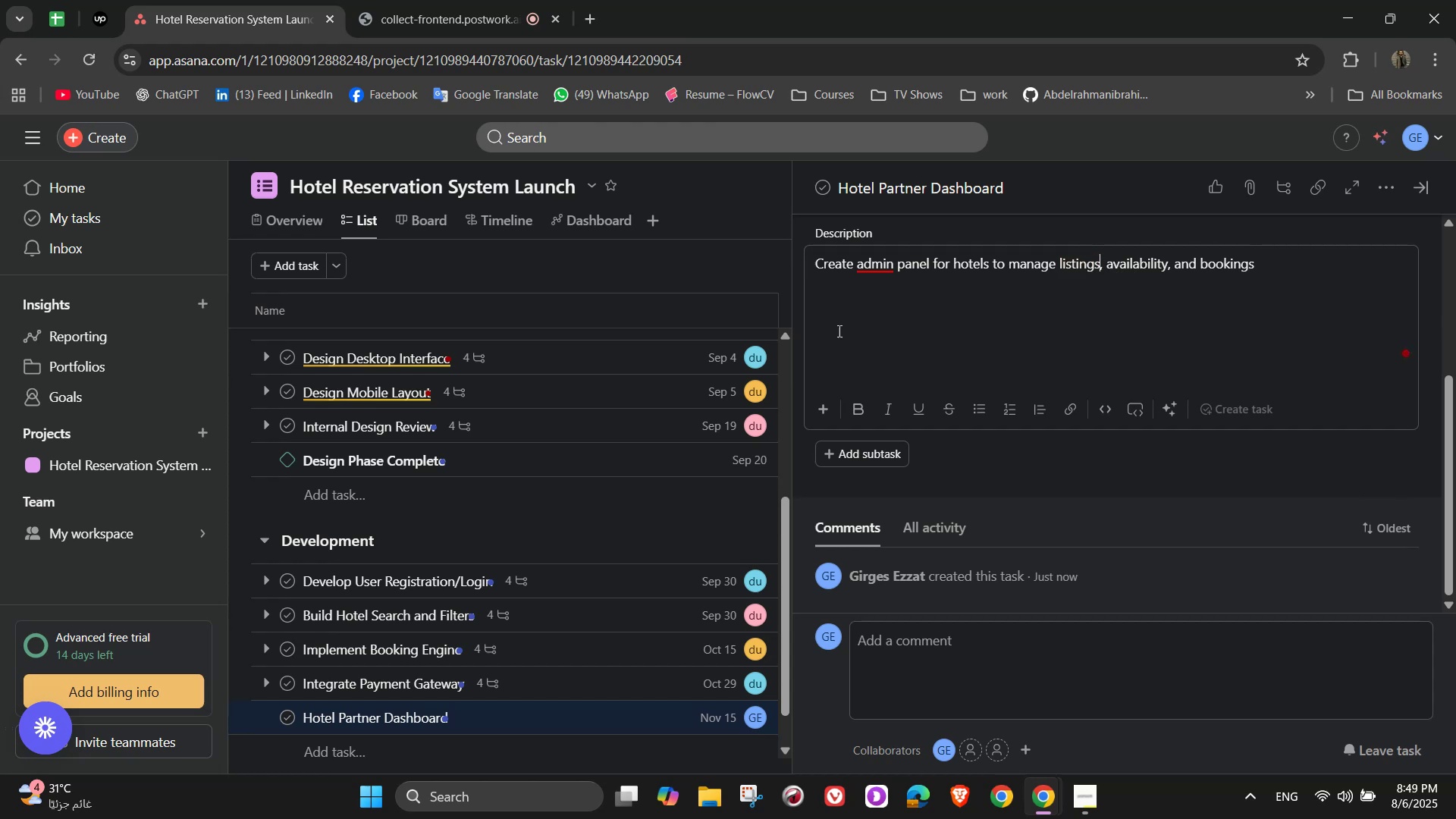 
mouse_move([882, 283])
 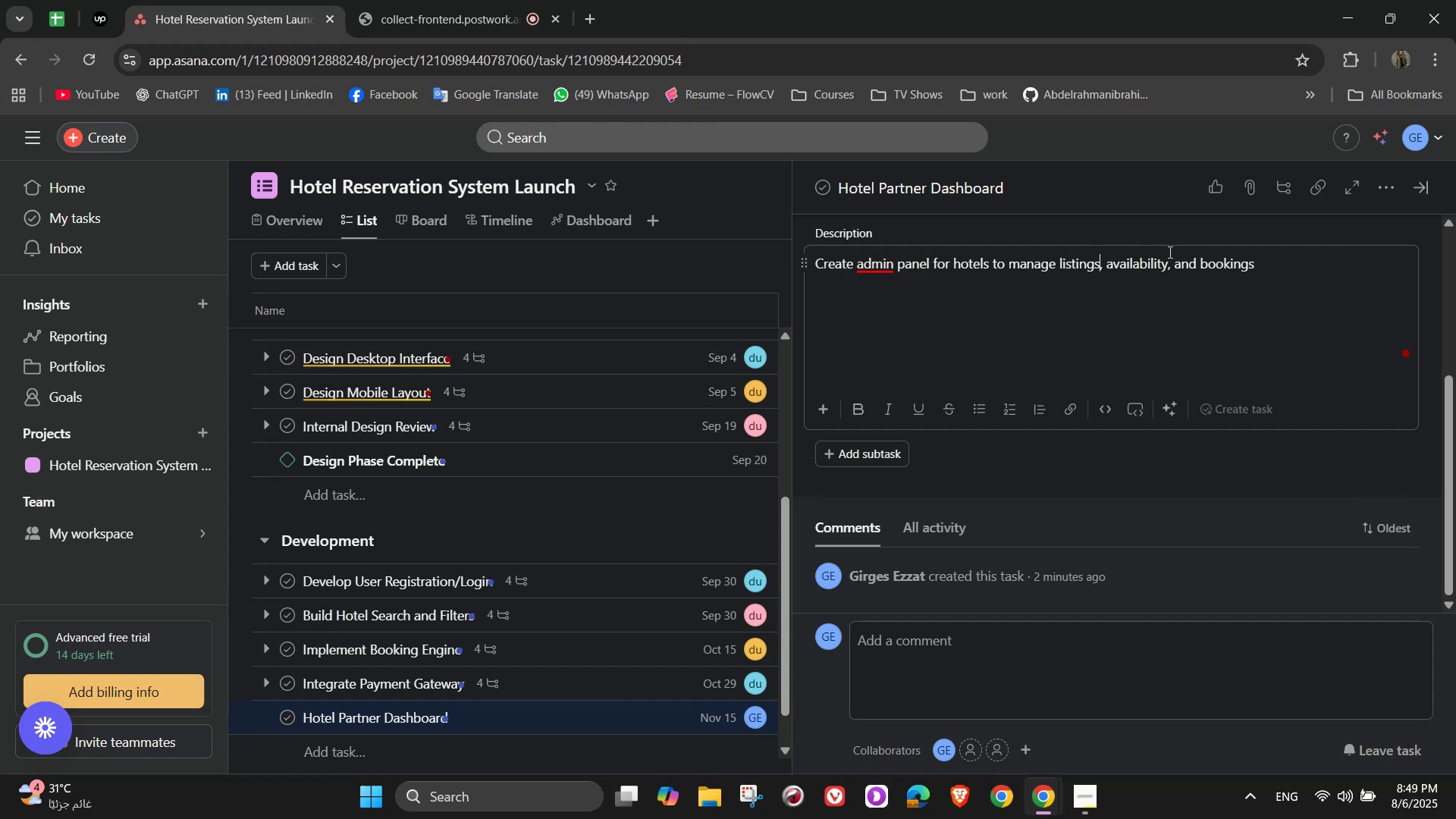 
left_click([1270, 259])
 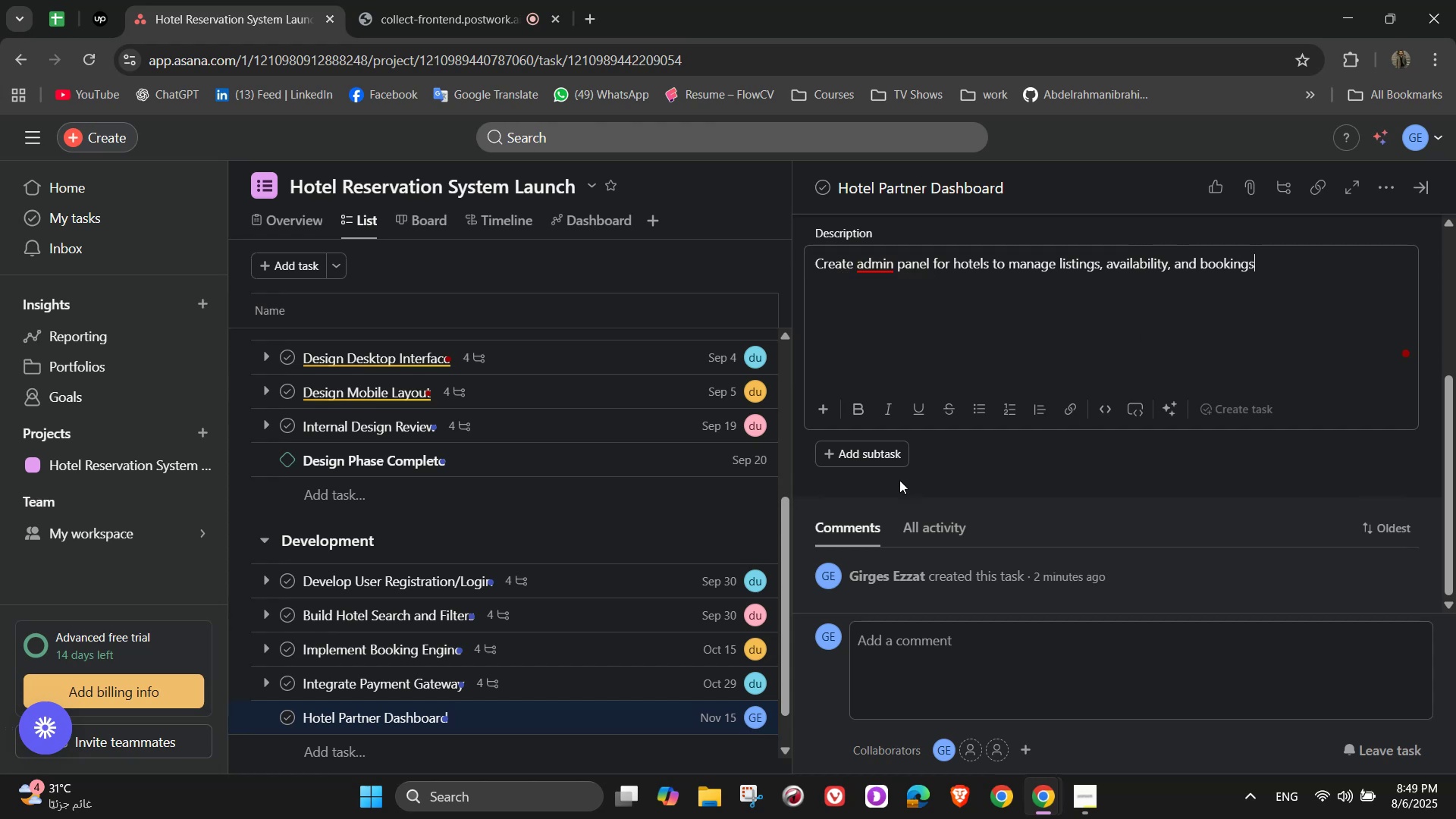 
left_click([896, 466])
 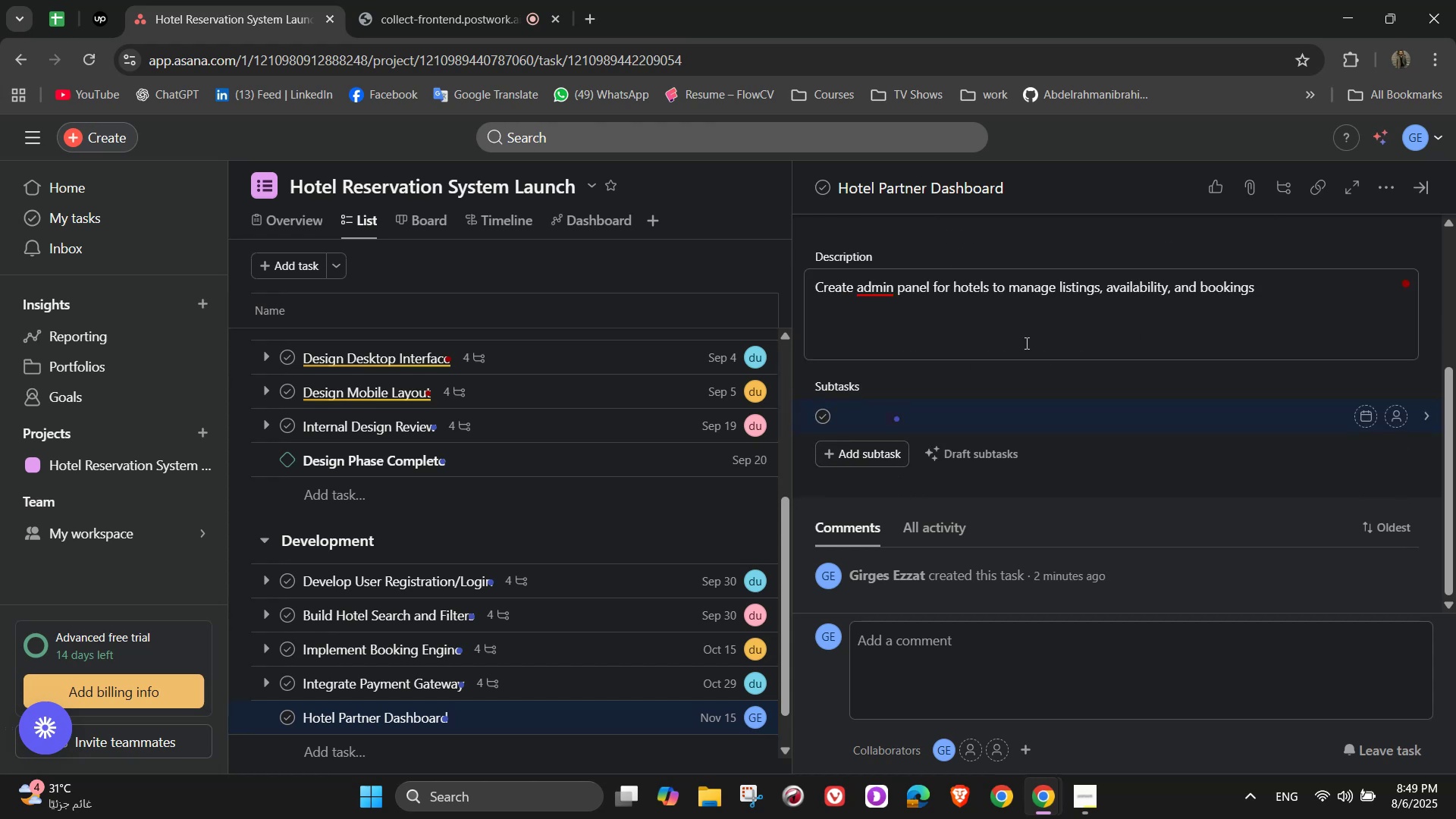 
type(Login for hotel admins )
key(Backspace)
 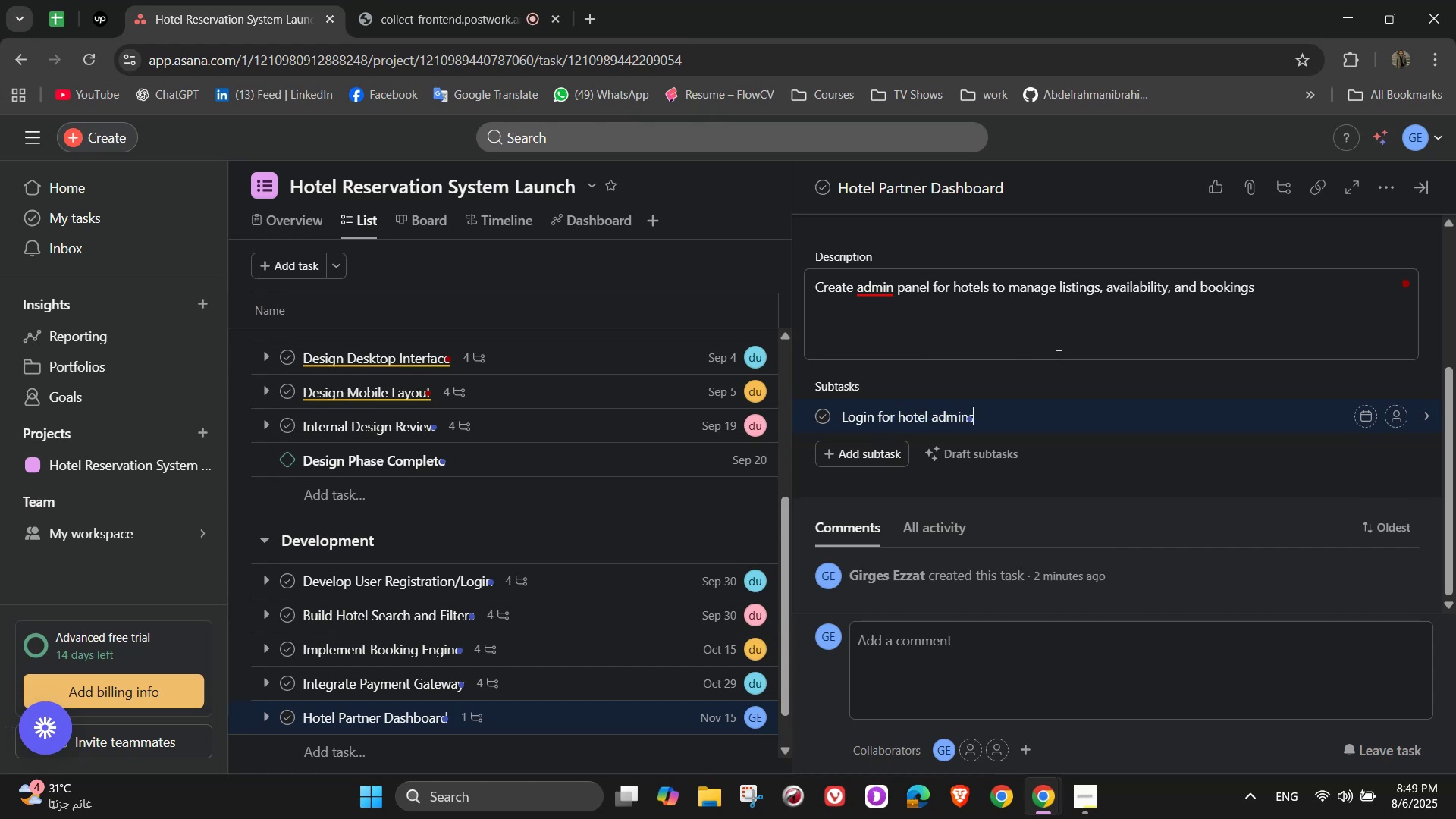 
key(Shift+Enter)
 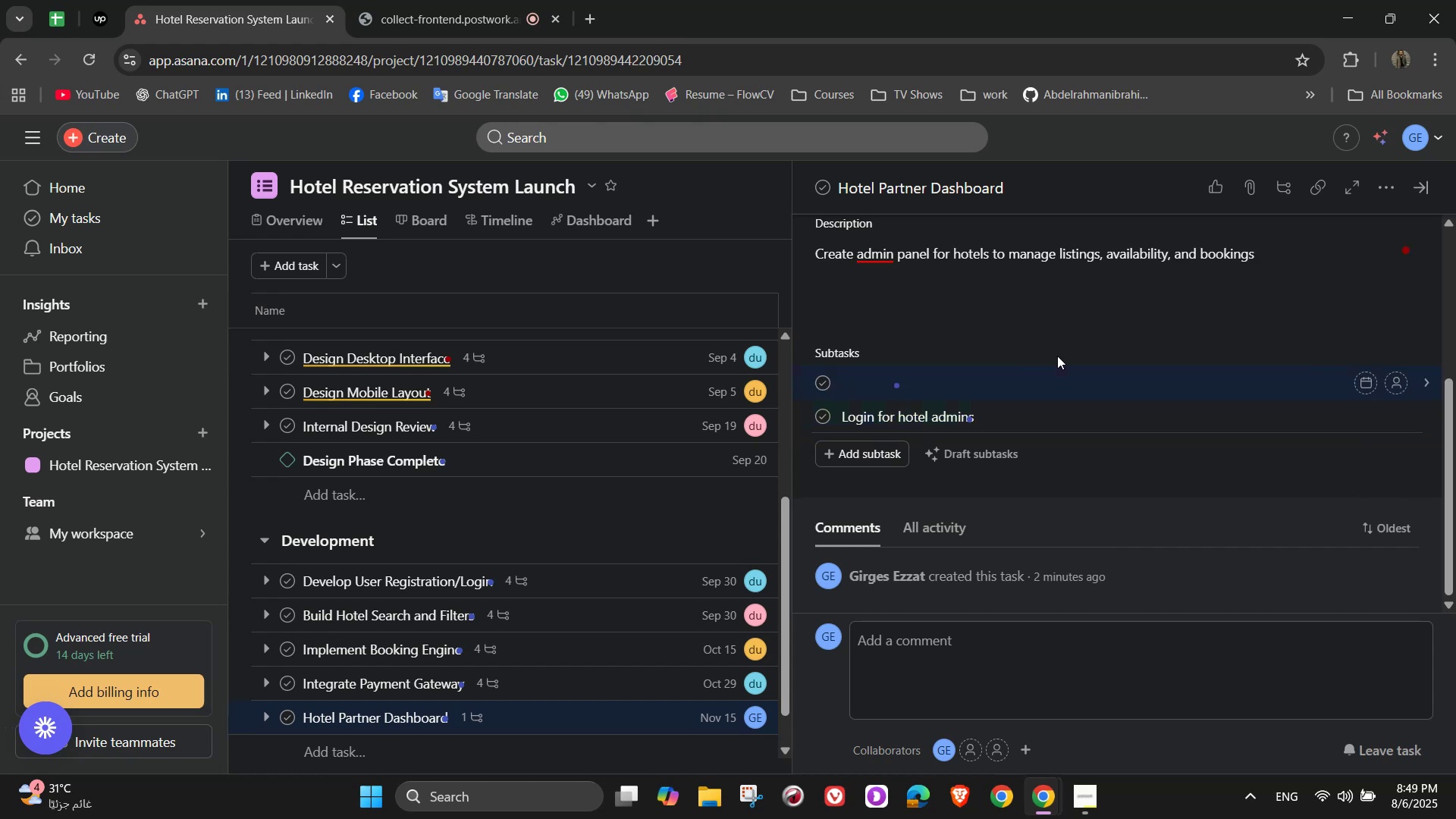 
key(Control+Z)
 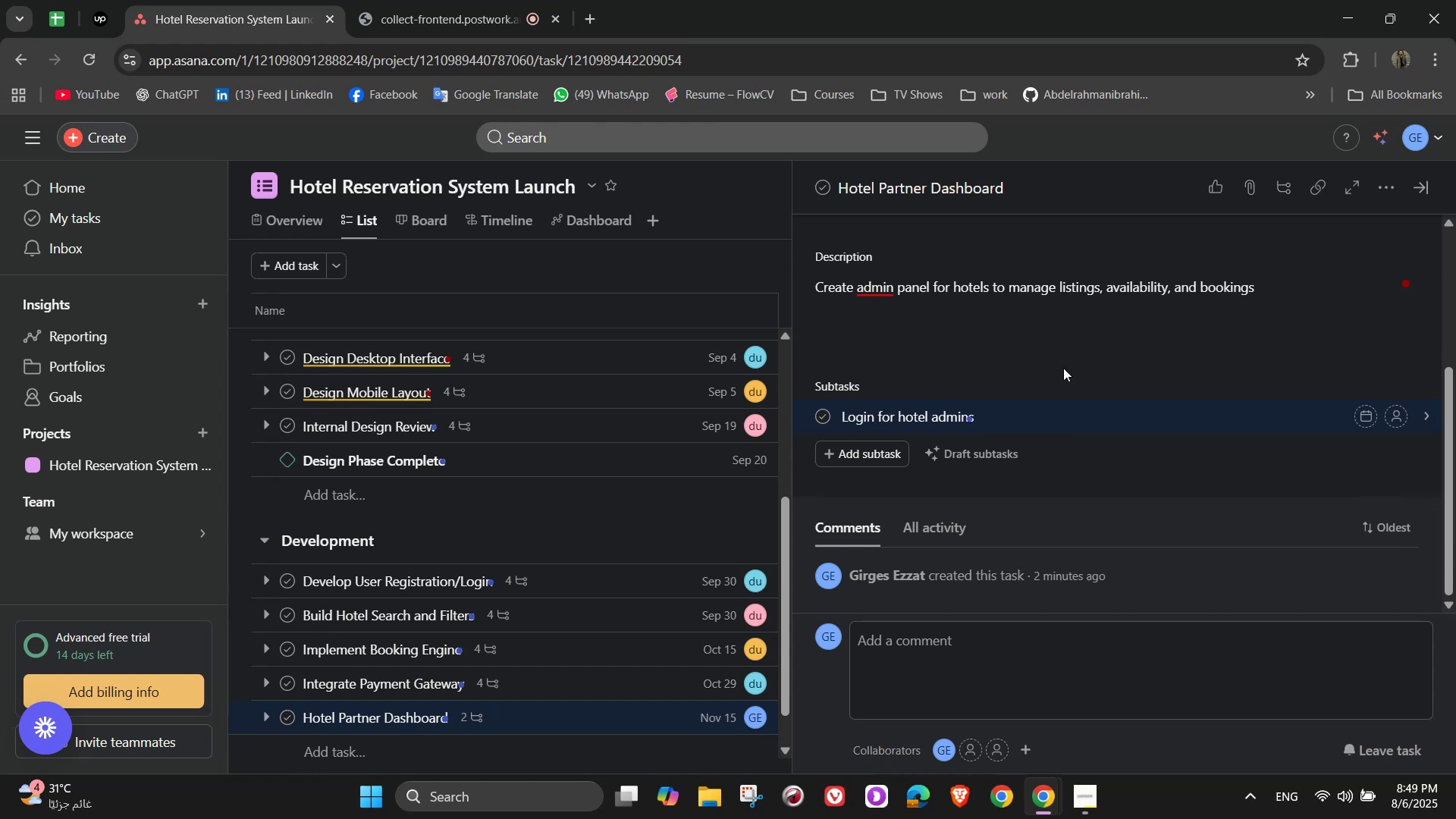 
key(Enter)
 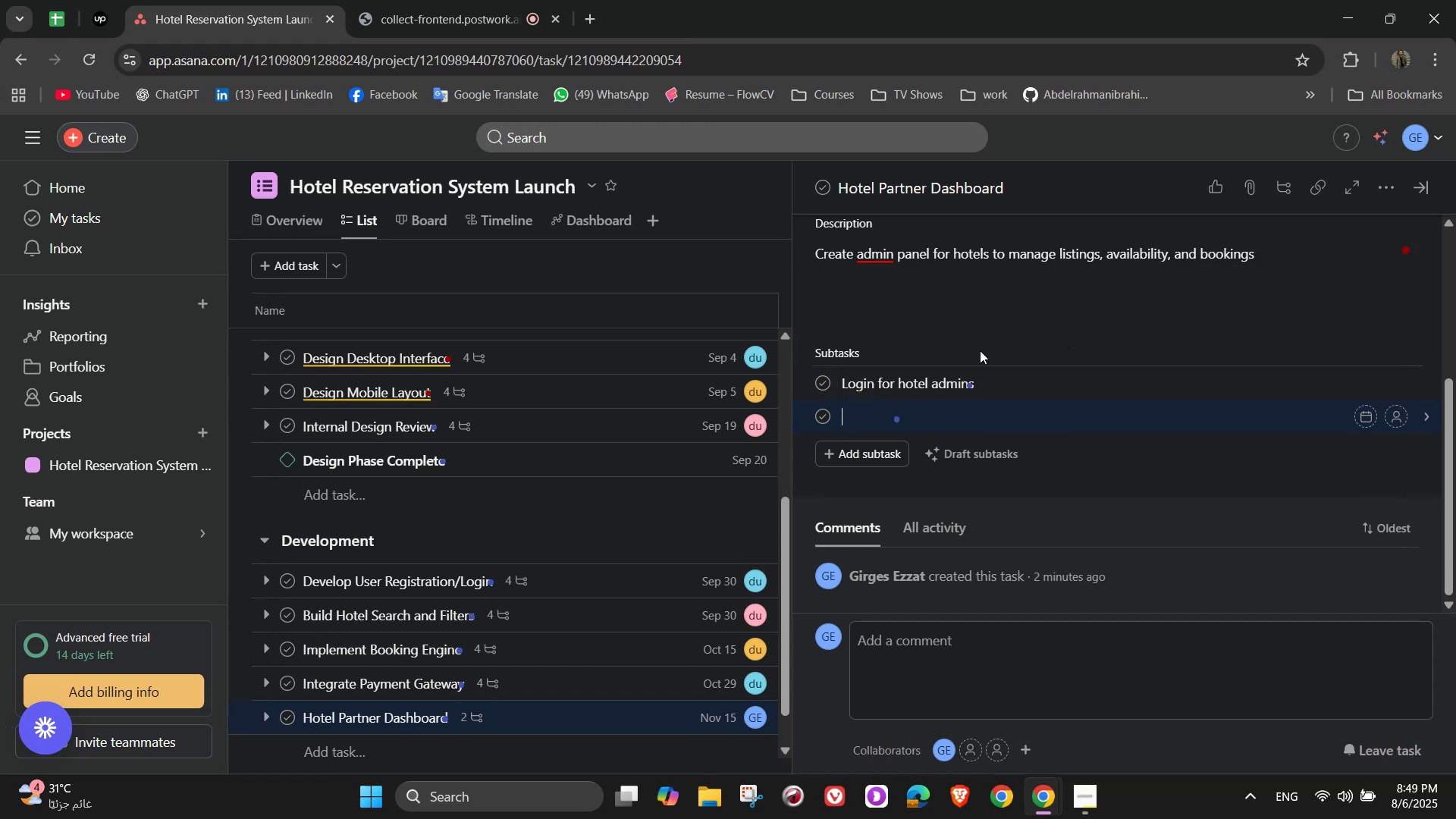 
type(Room listing fo)
key(Backspace)
type(or)
 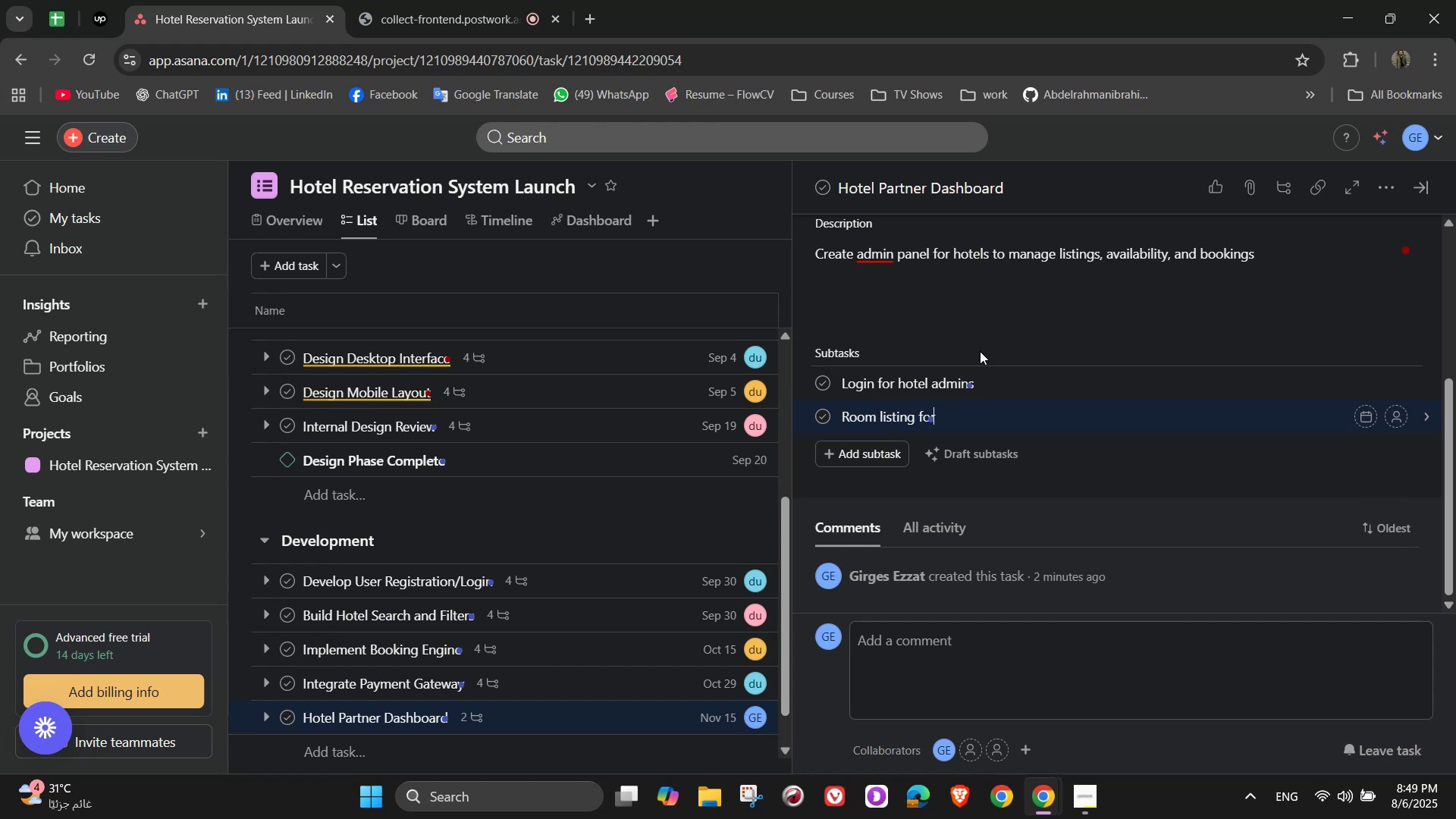 
wait(9.78)
 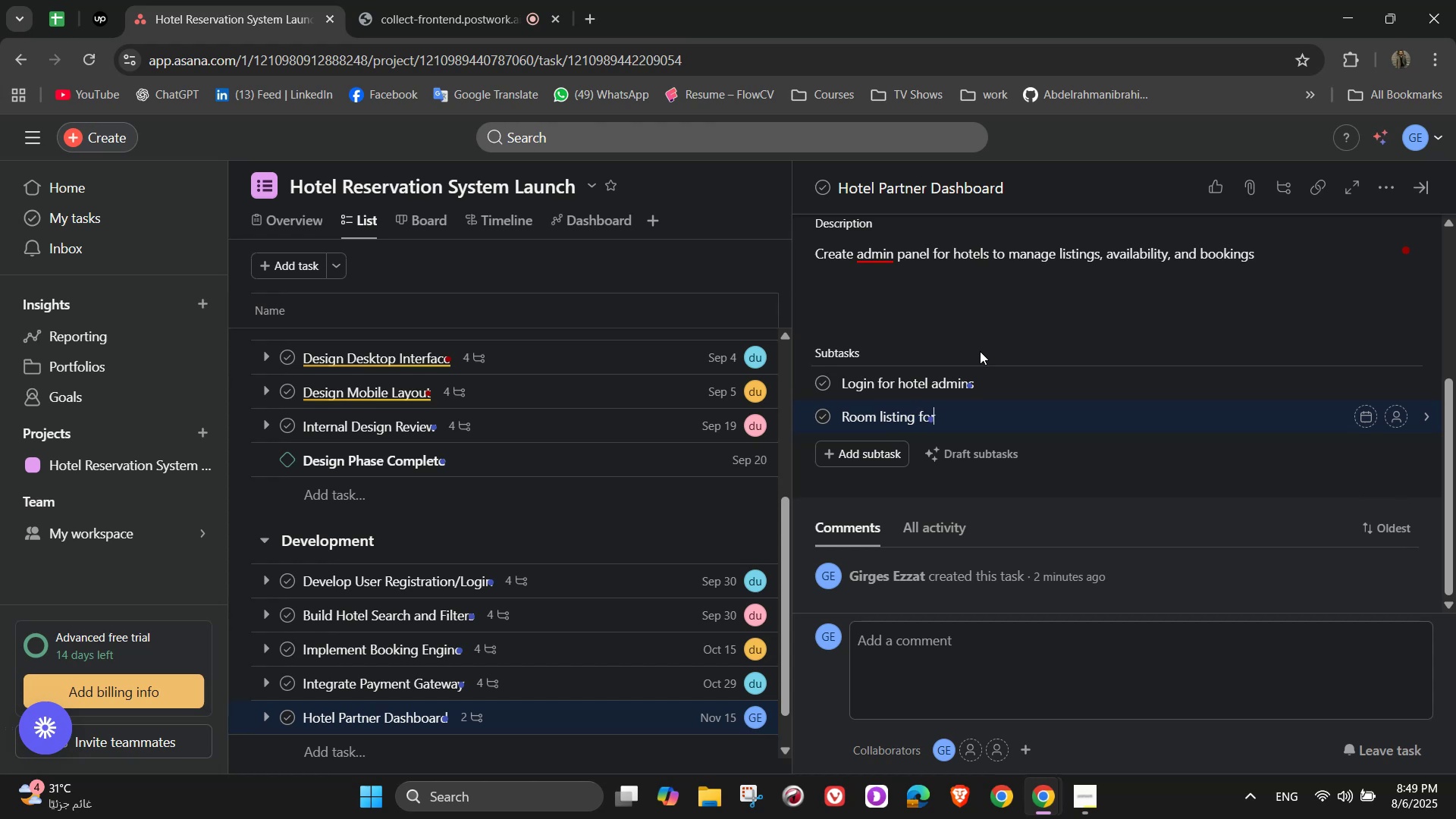 
type(m+ i)
key(Backspace)
key(Backspace)
key(Backspace)
type( + in)
key(Backspace)
type(mage upload)
key(NumpadEnter)
type(Availability)
 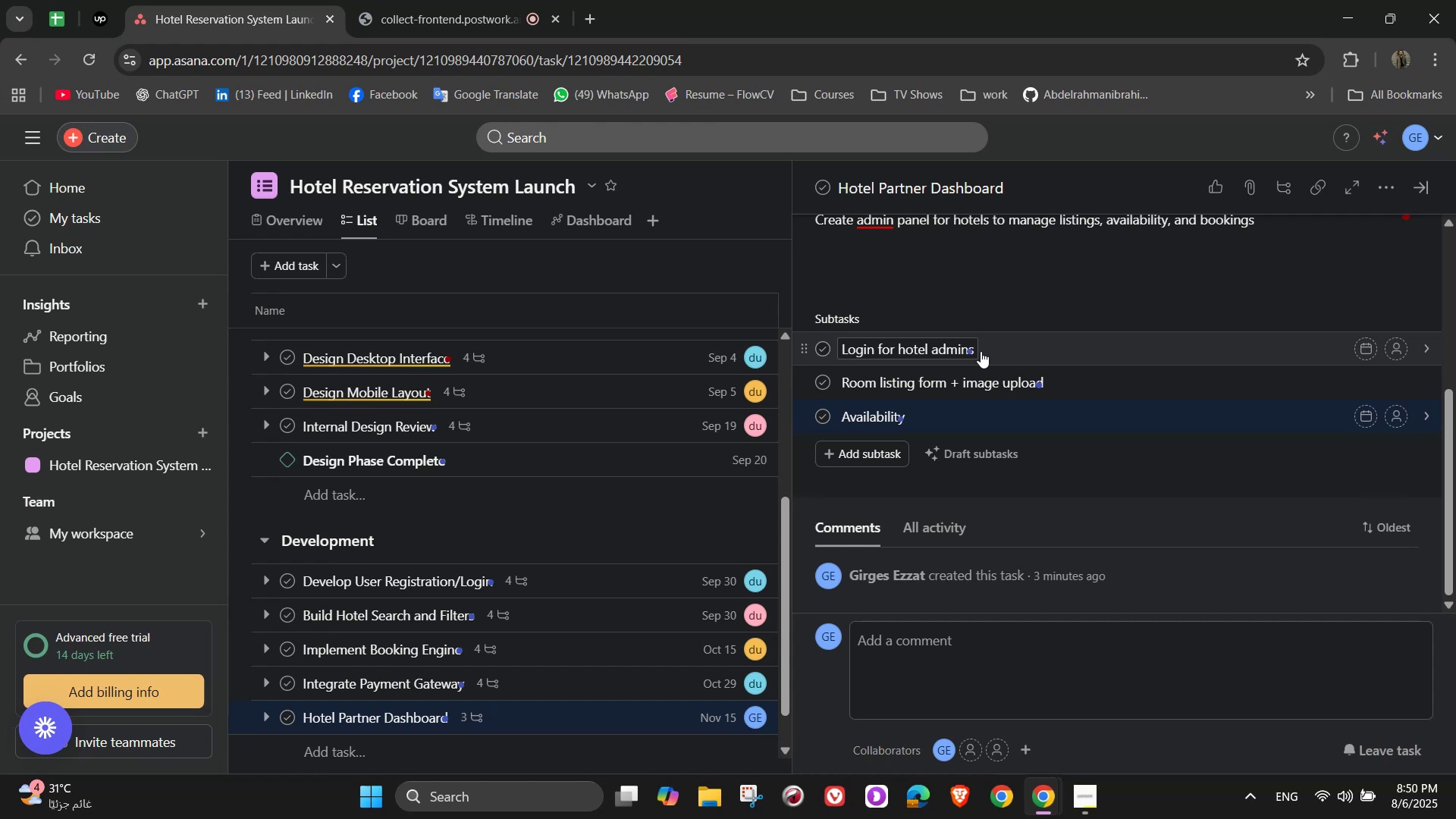 
type( calender view)
key(NumpadEnter)
 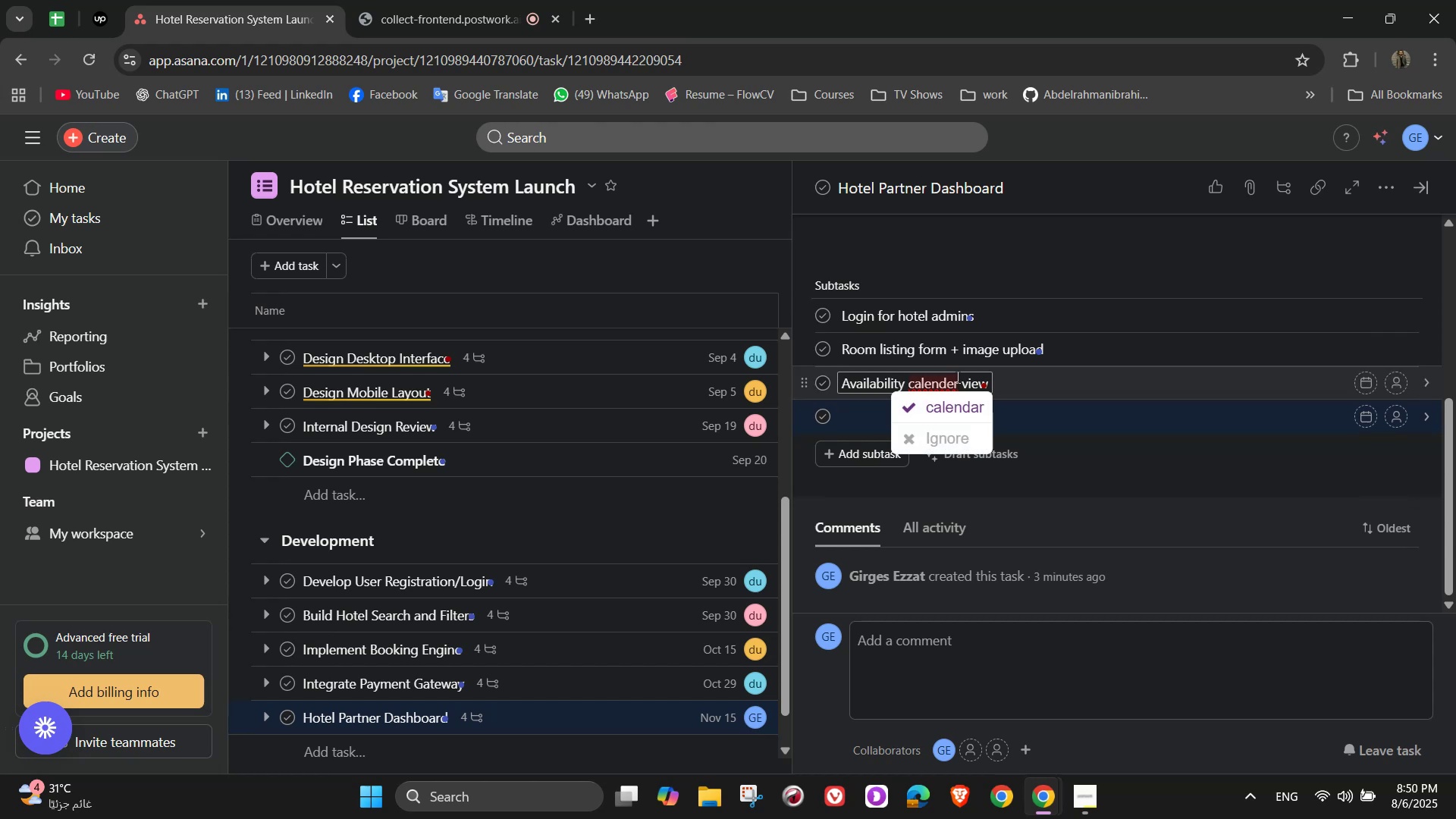 
left_click_drag(start_coordinate=[947, 413], to_coordinate=[952, 413])
 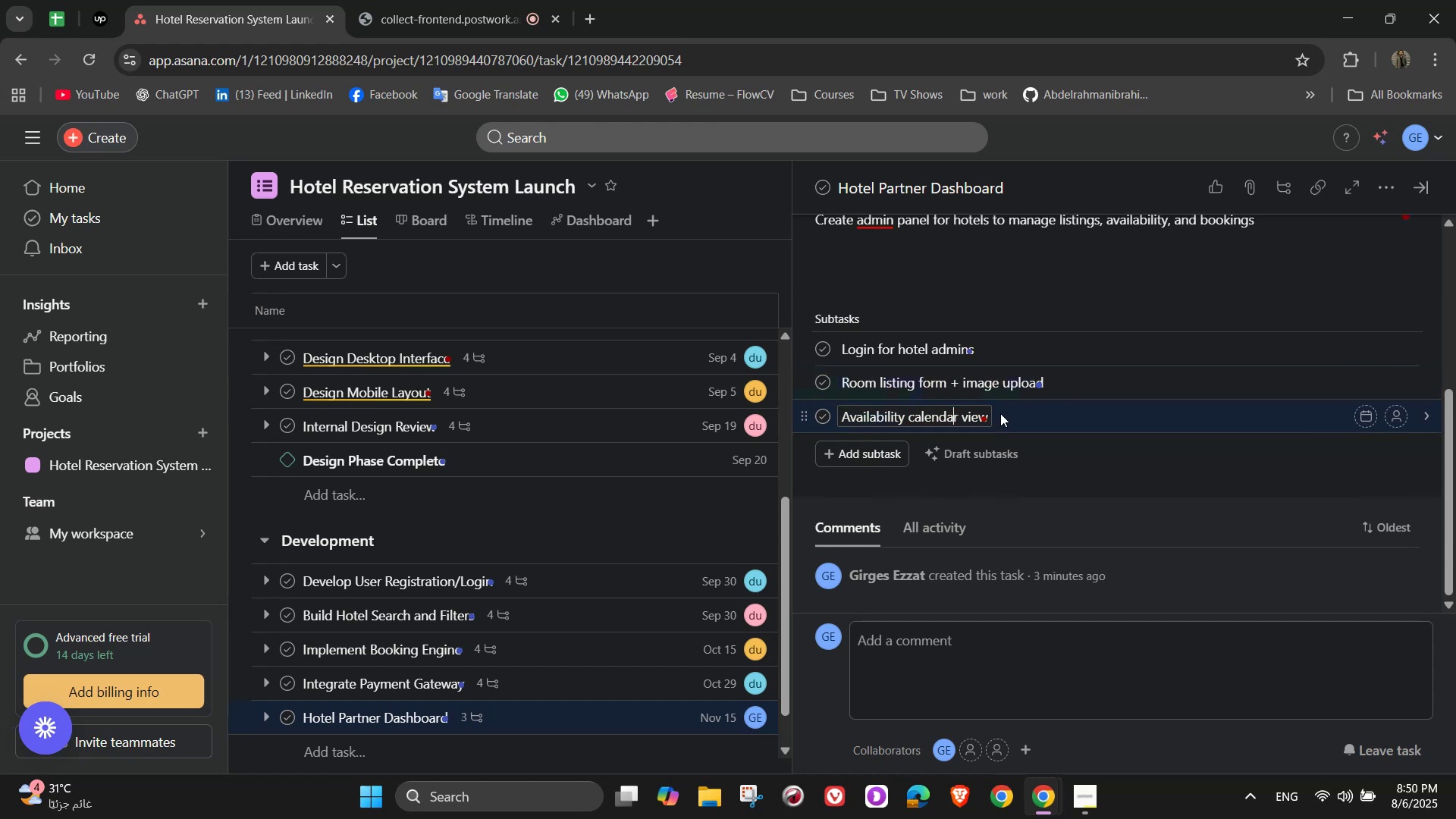 
key(A)
 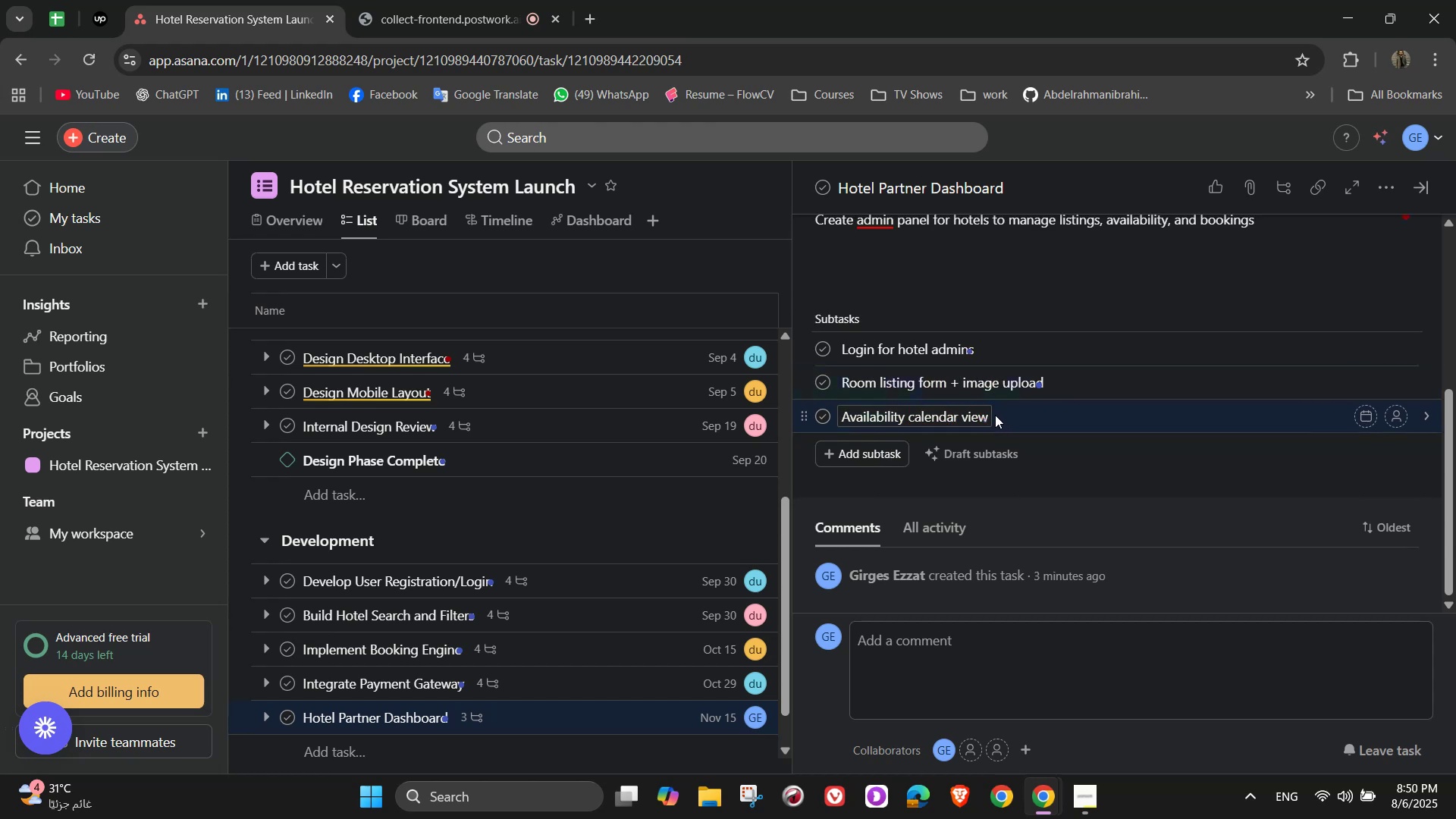 
left_click([990, 415])
 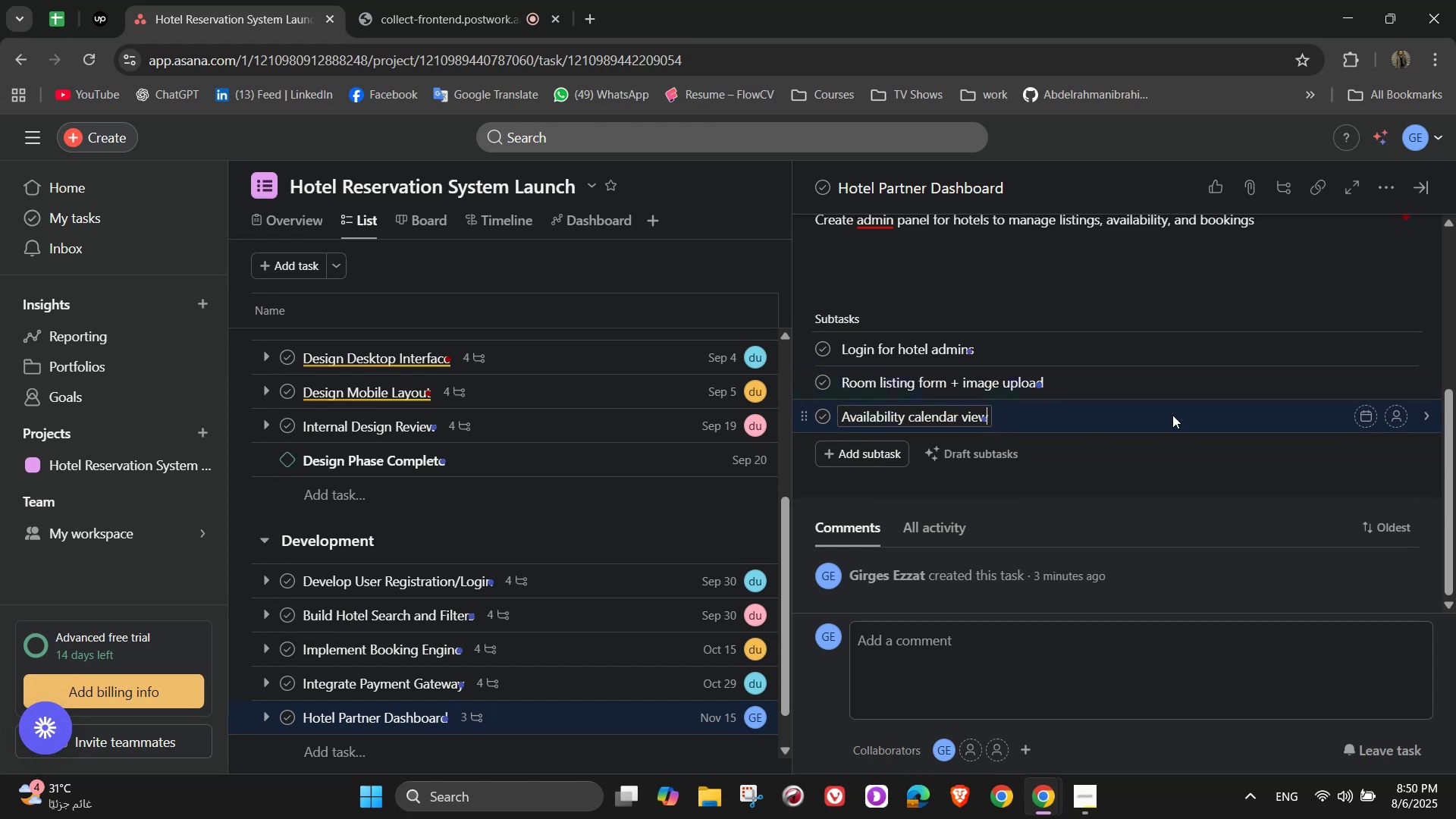 
key(NumpadEnter)
type(Booking request management)
 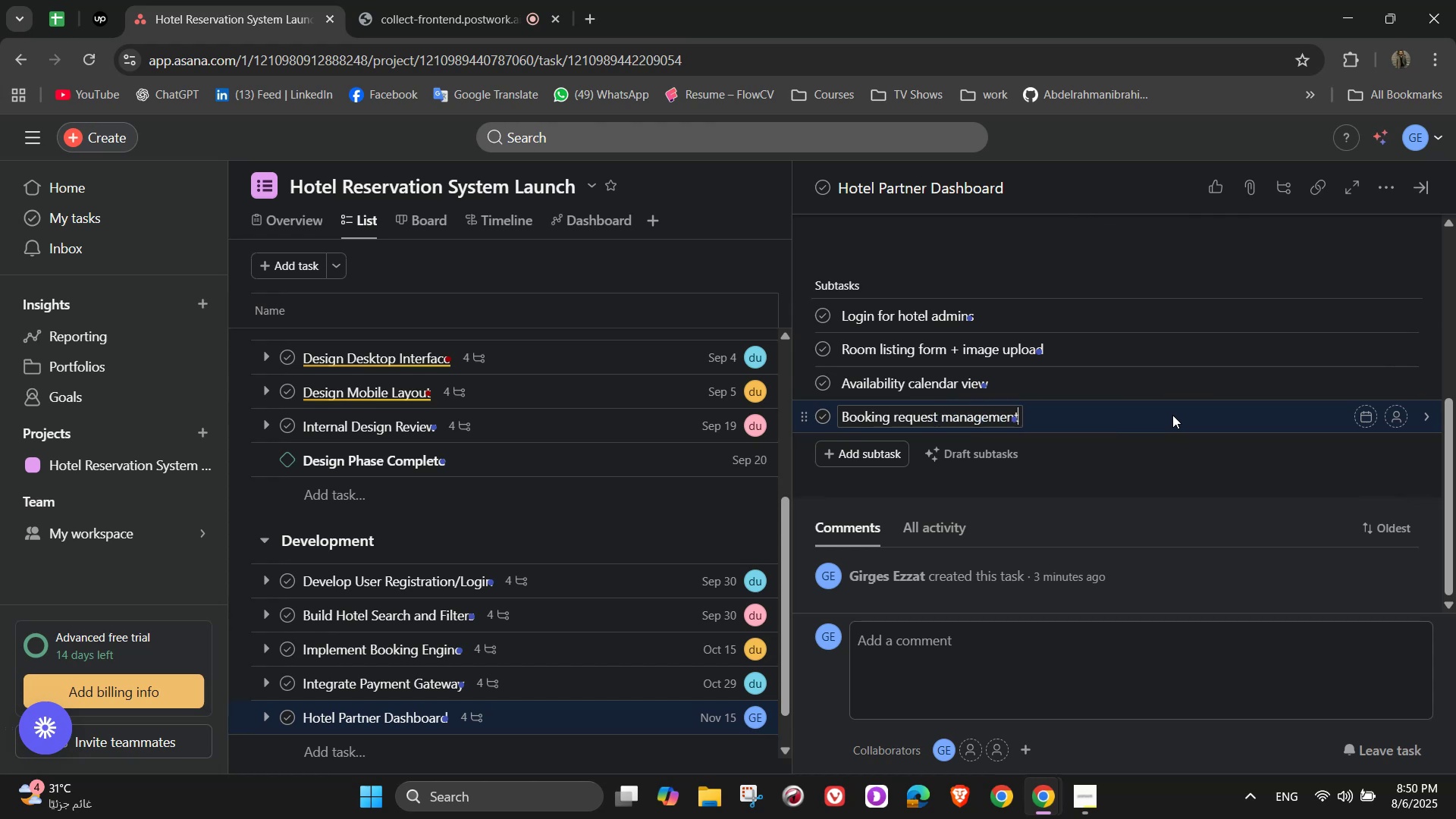 
left_click([1129, 463])
 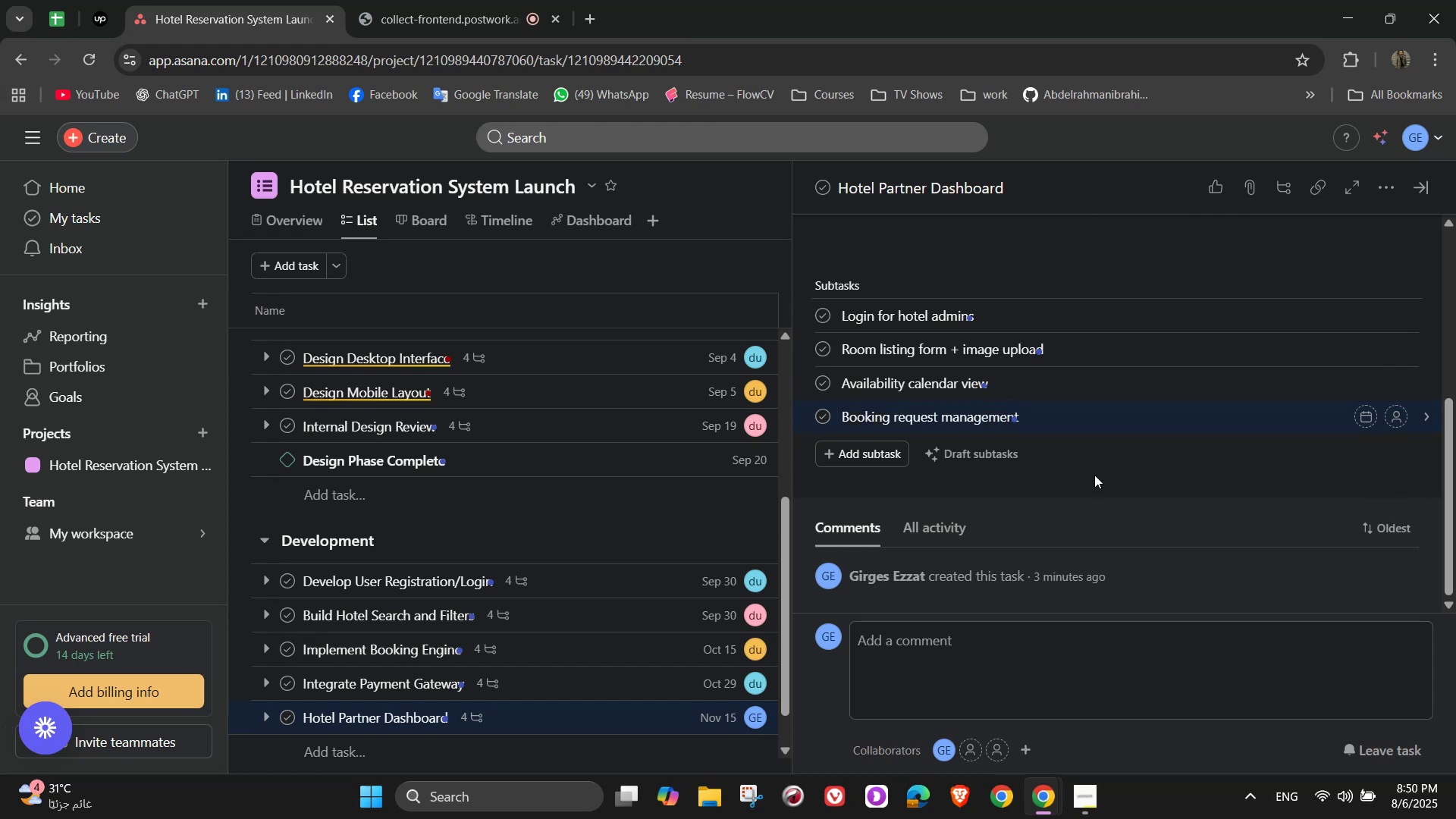 
left_click([1058, 484])
 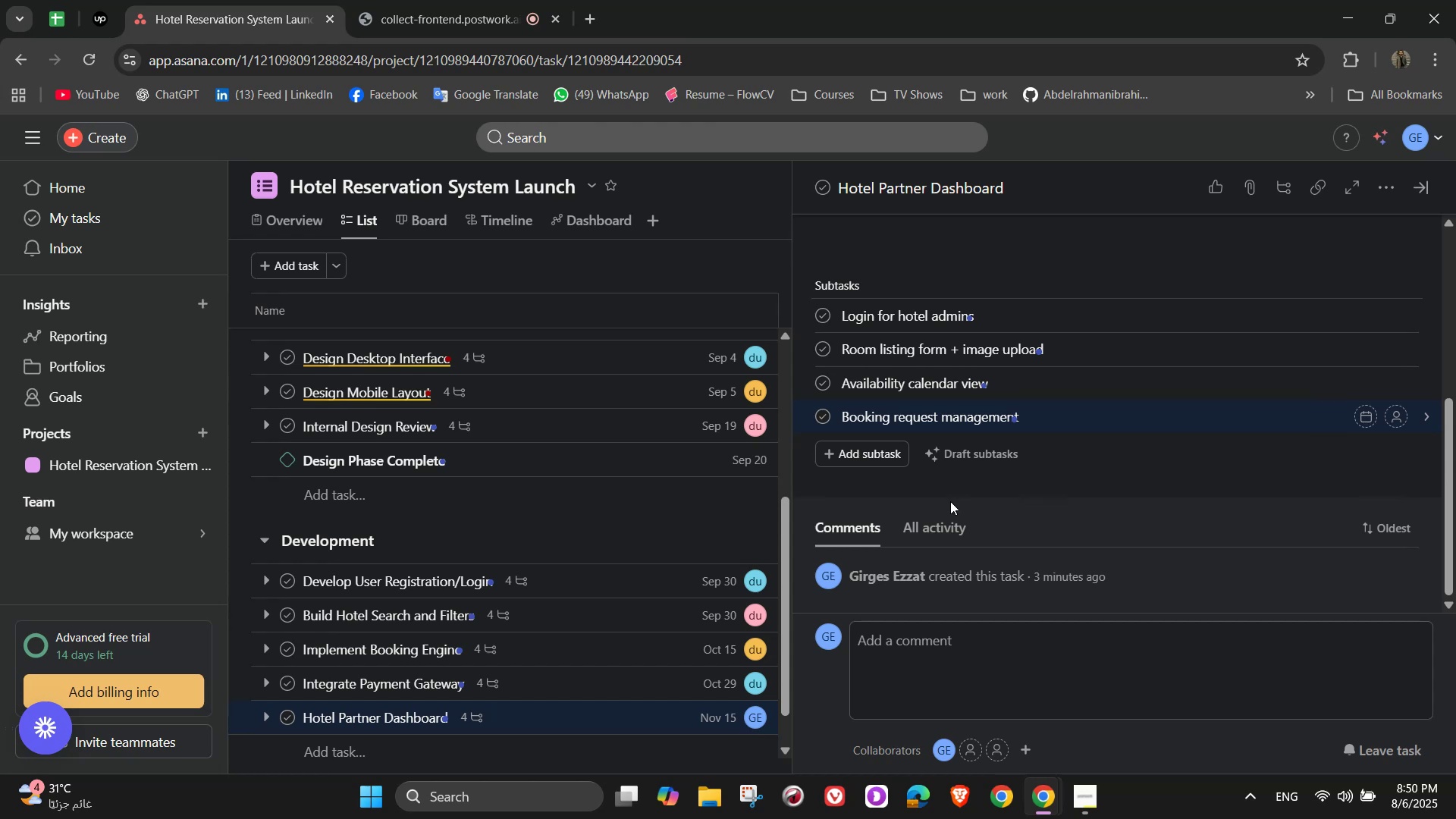 
wait(13.21)
 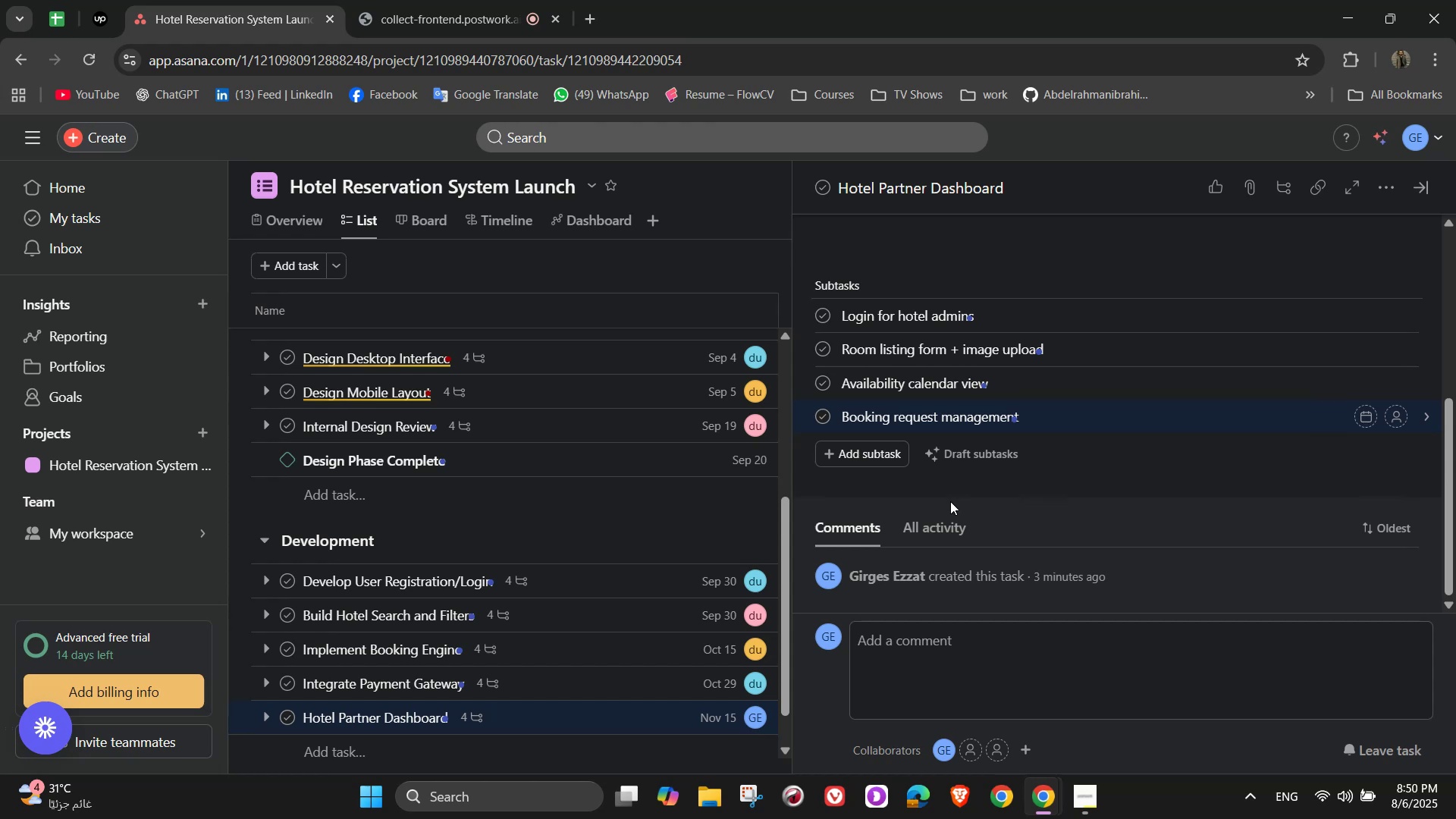 
mouse_move([1062, 455])
 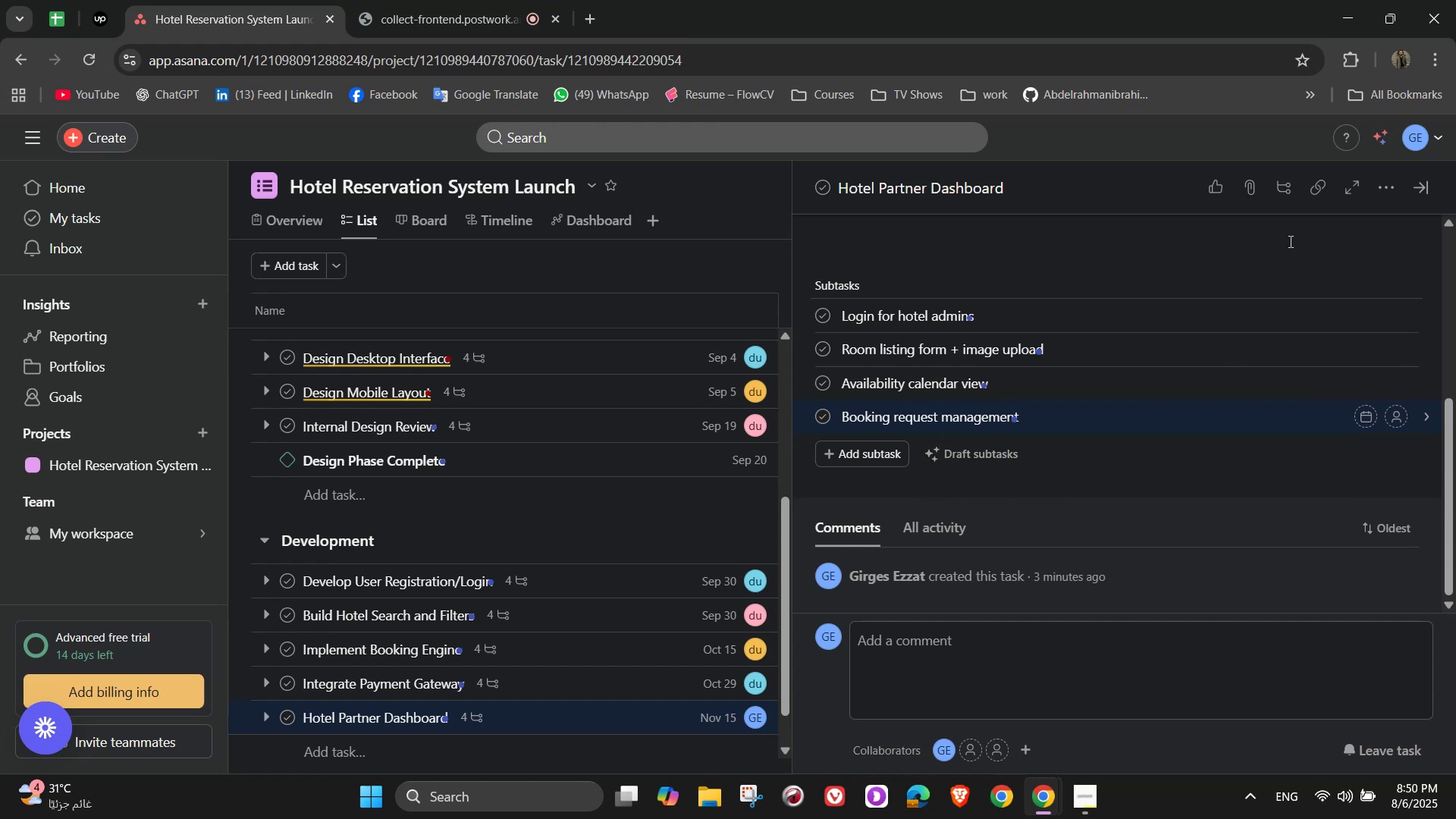 
scroll: coordinate [1307, 293], scroll_direction: up, amount: 4.0
 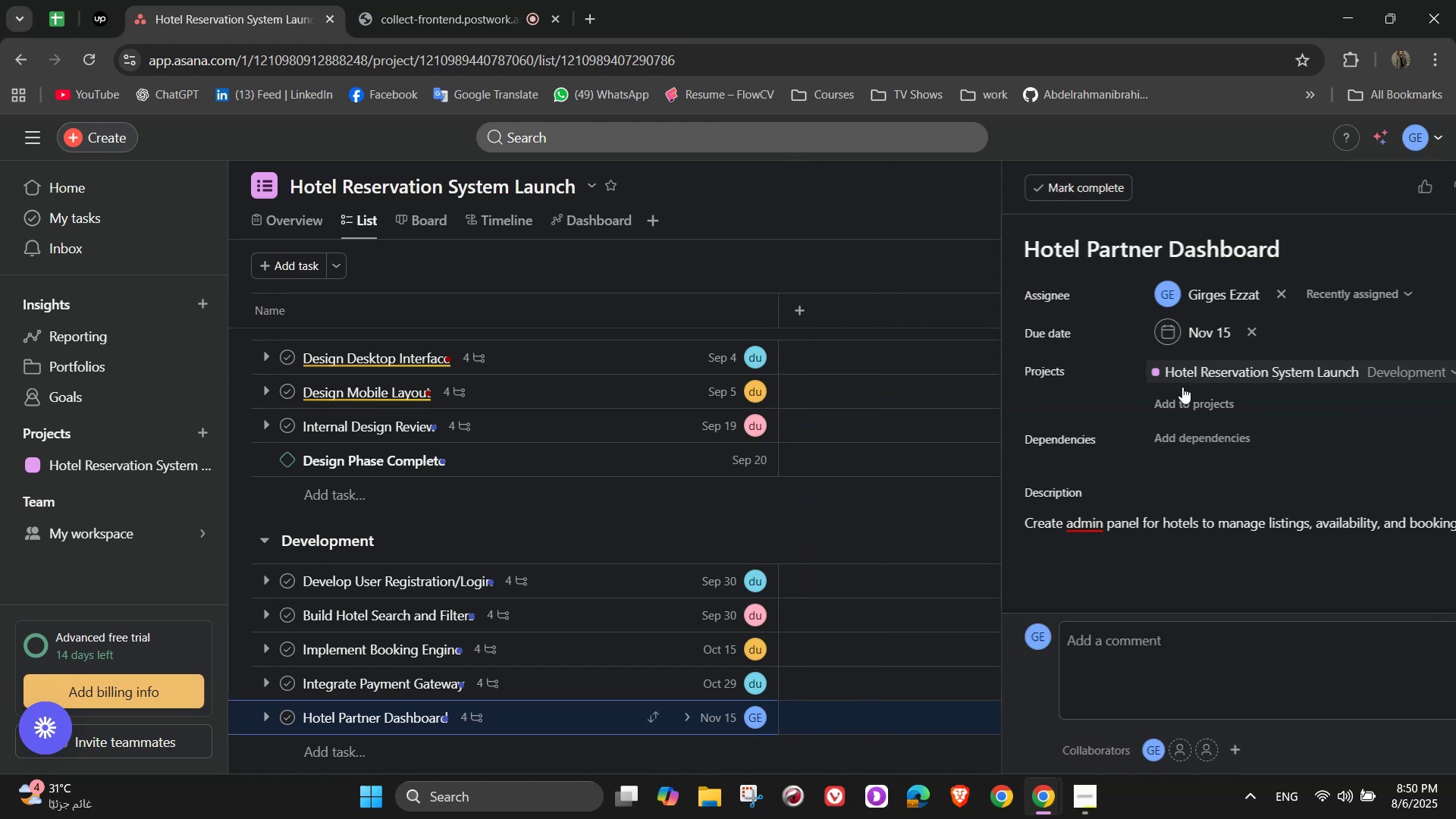 
scroll: coordinate [582, 676], scroll_direction: down, amount: 2.0
 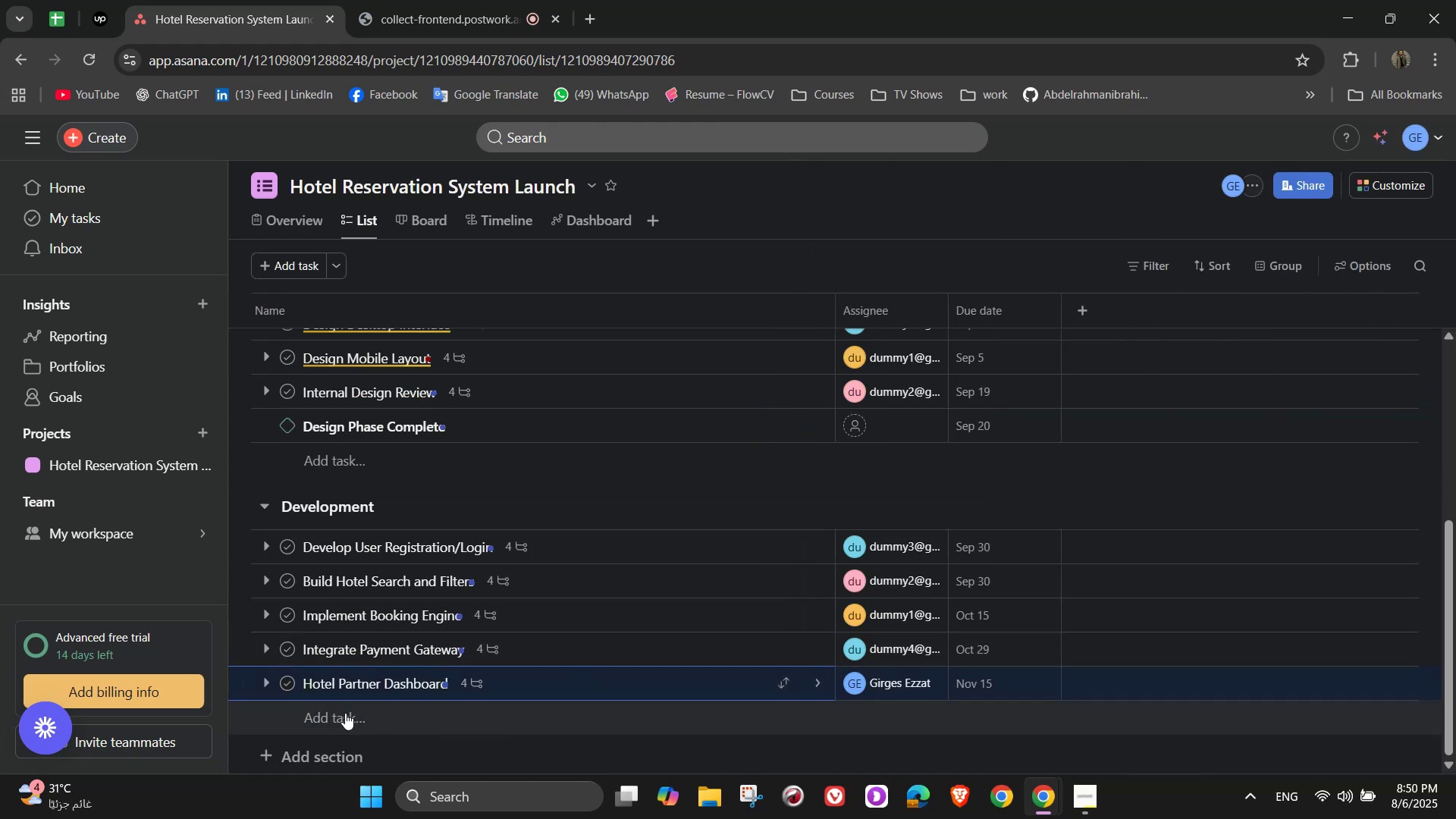 
left_click([345, 726])
 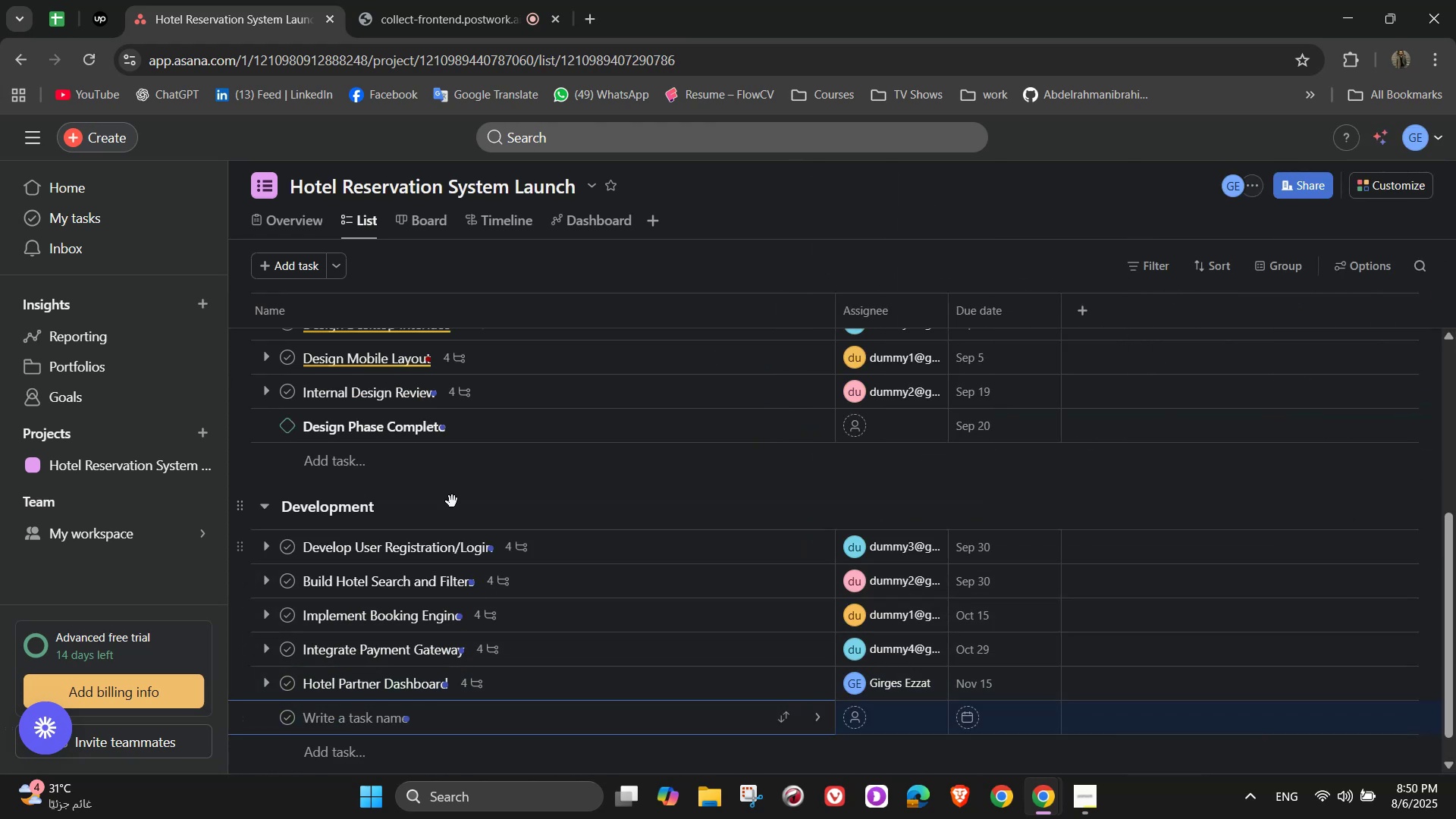 
type(Backend API )
 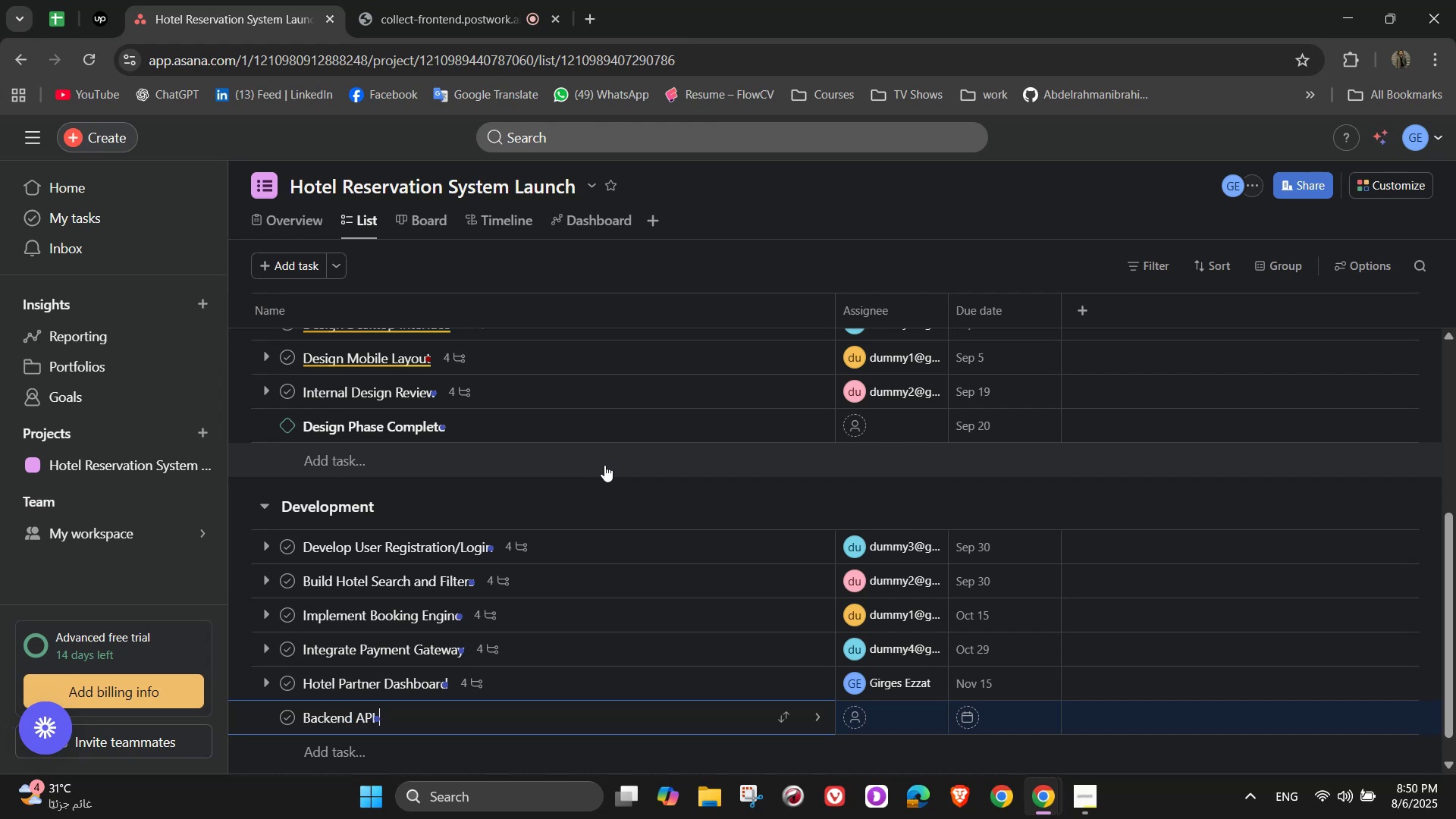 
 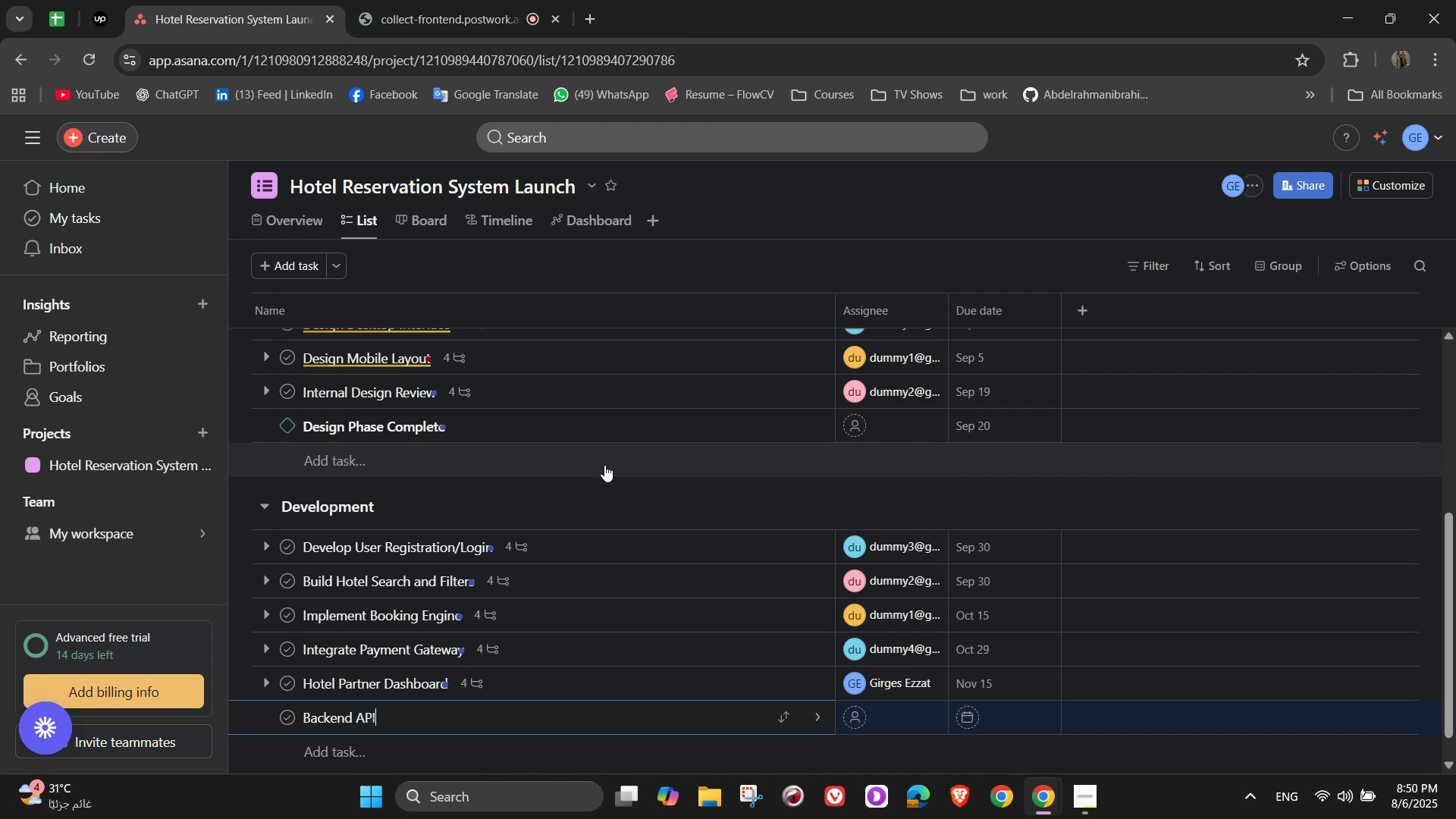 
hold_key(key=ShiftLeft, duration=1.52)
 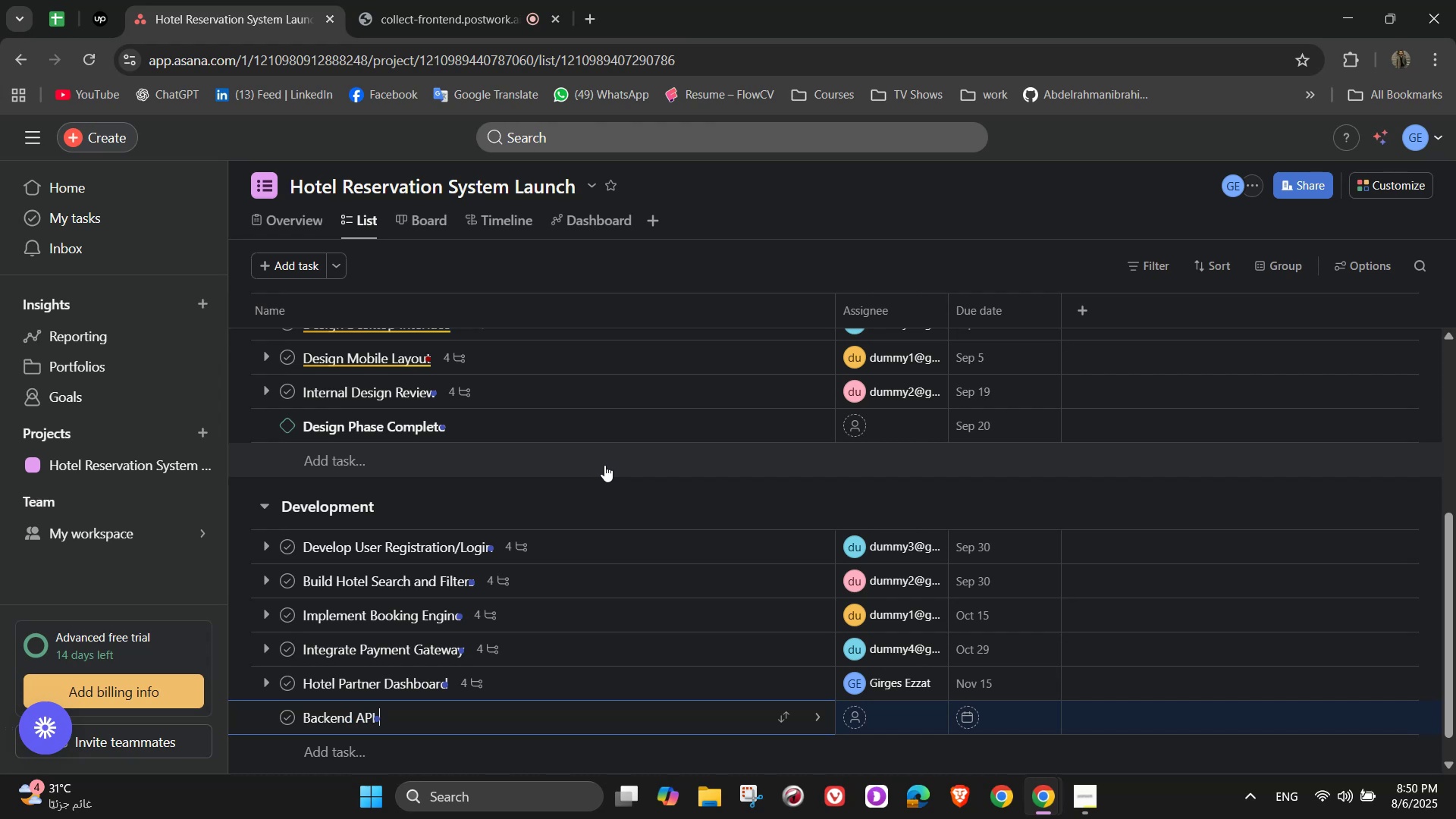 
hold_key(key=ShiftLeft, duration=1.51)
 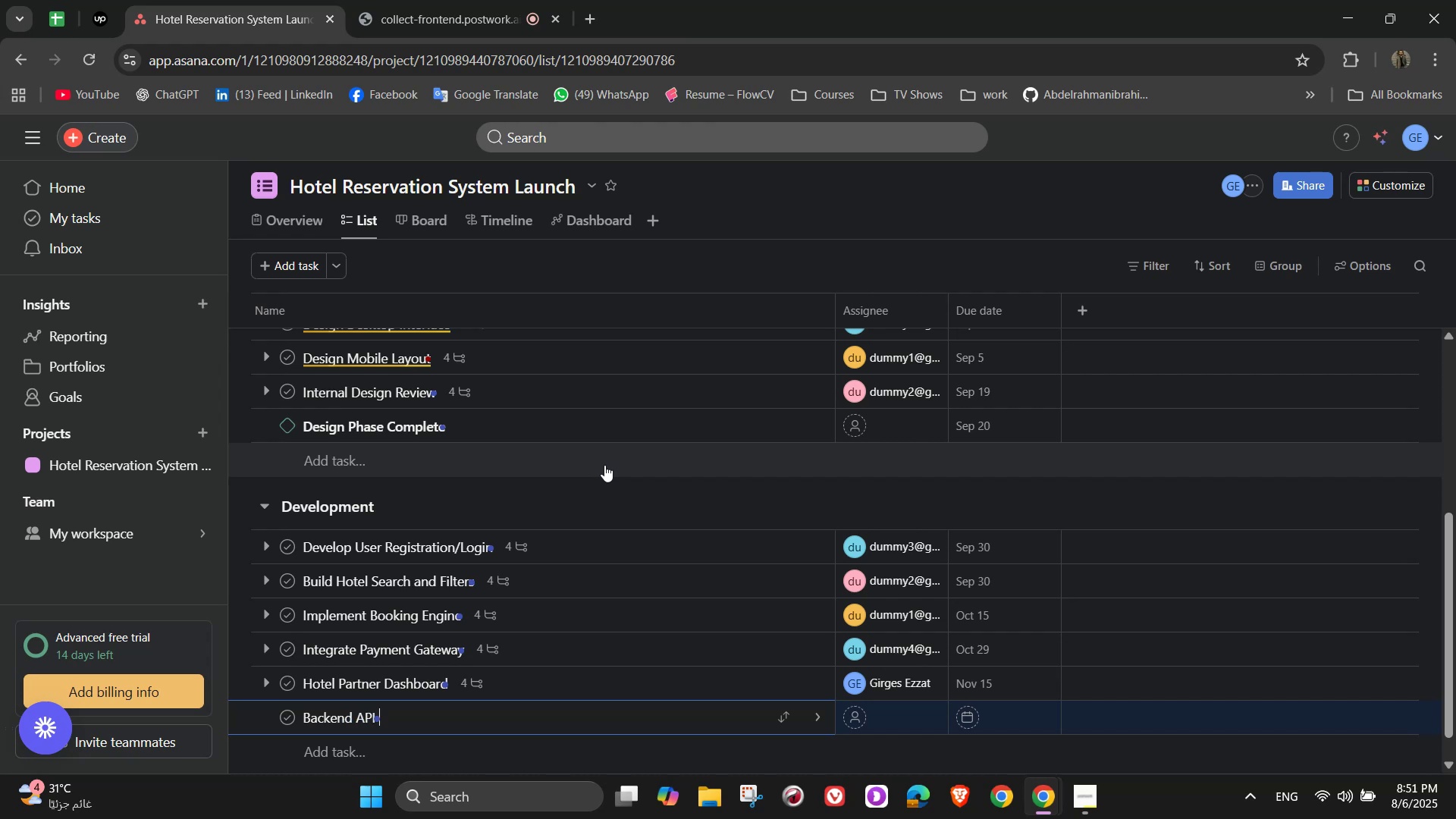 
hold_key(key=ShiftLeft, duration=1.51)
 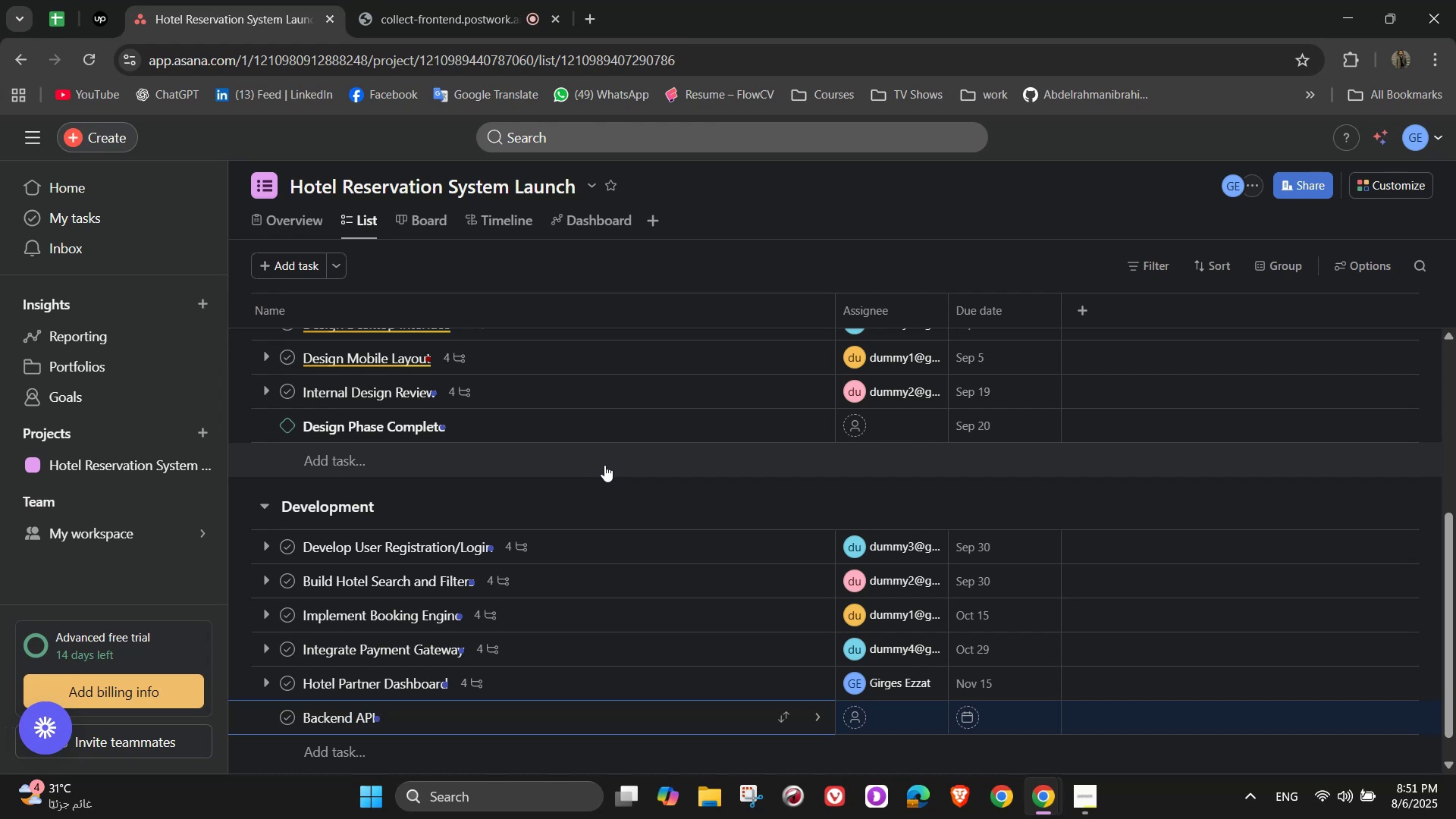 
hold_key(key=ShiftLeft, duration=1.51)
 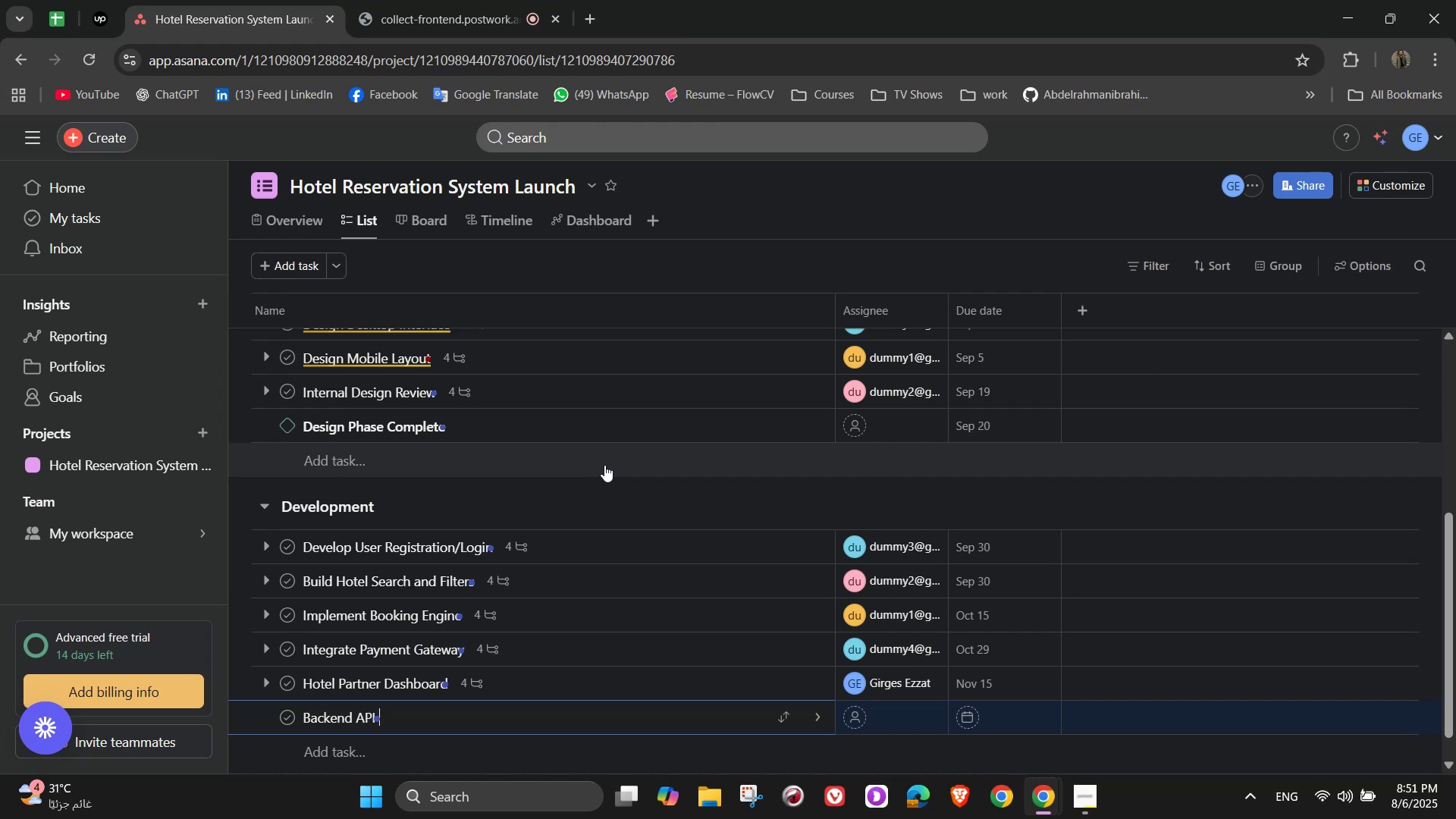 
hold_key(key=ShiftLeft, duration=1.28)
 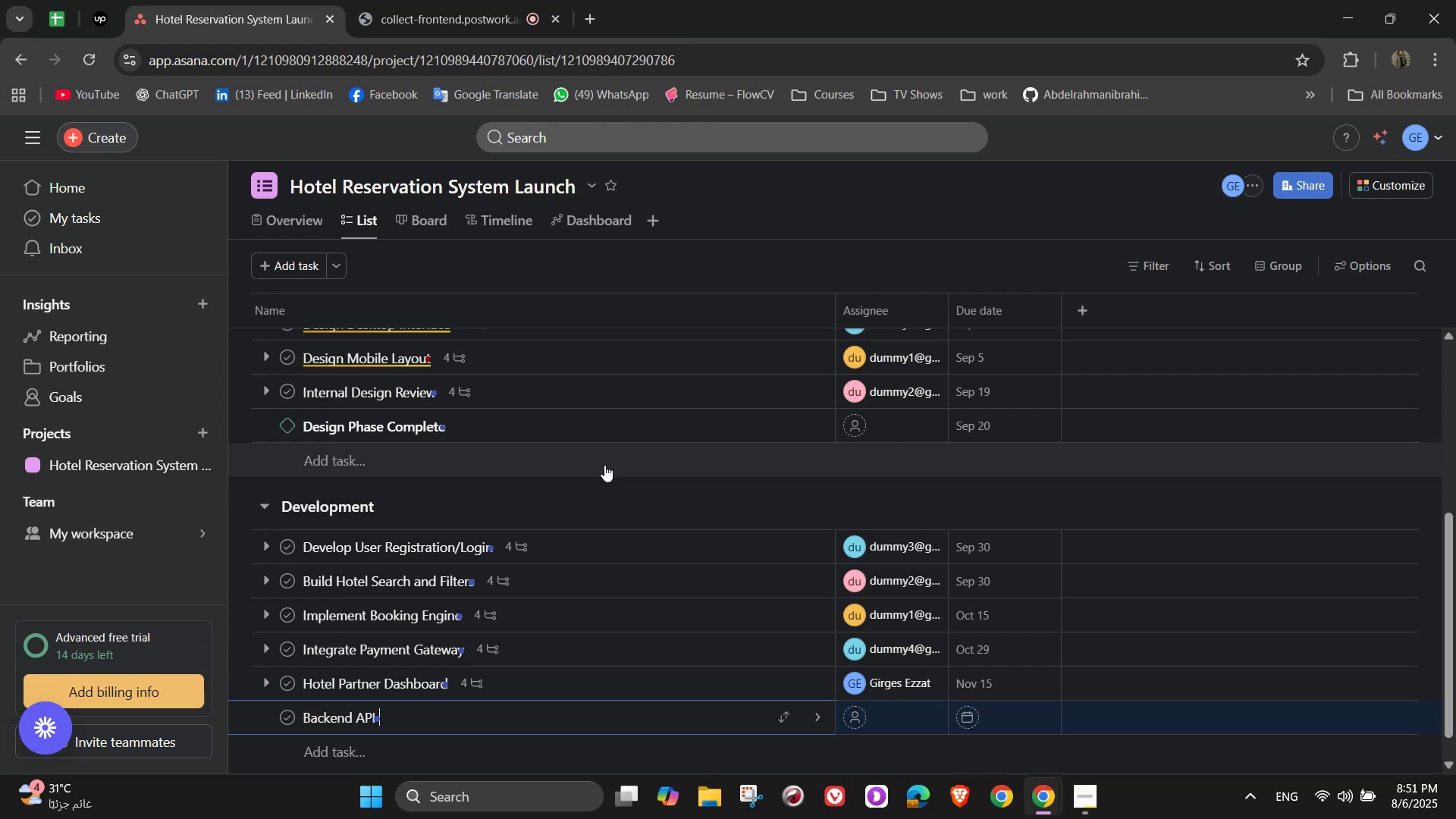 
type(and Database Integratuioi)
key(Backspace)
key(Backspace)
key(Backspace)
key(Backspace)
type(ion)
 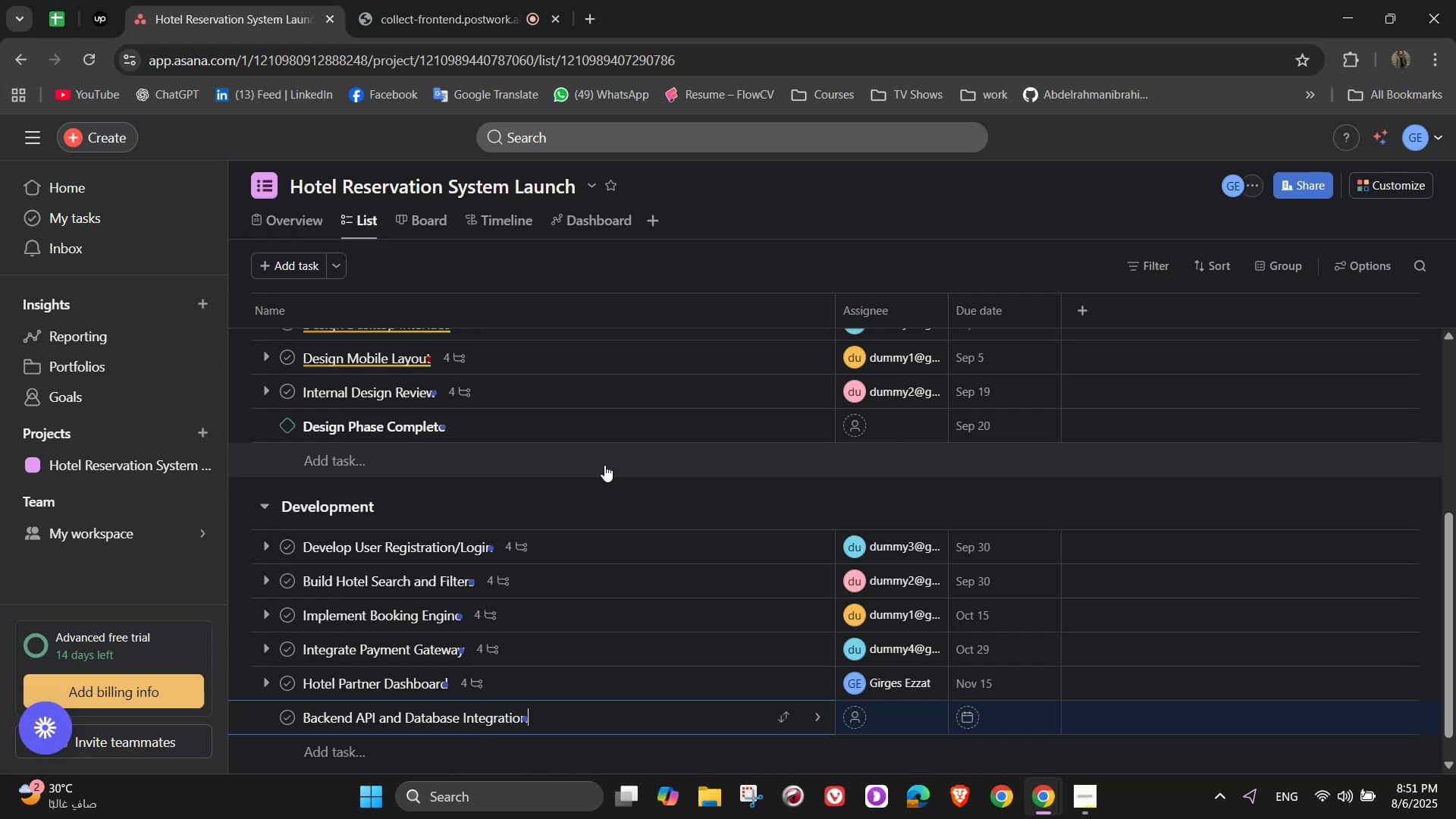 
wait(11.54)
 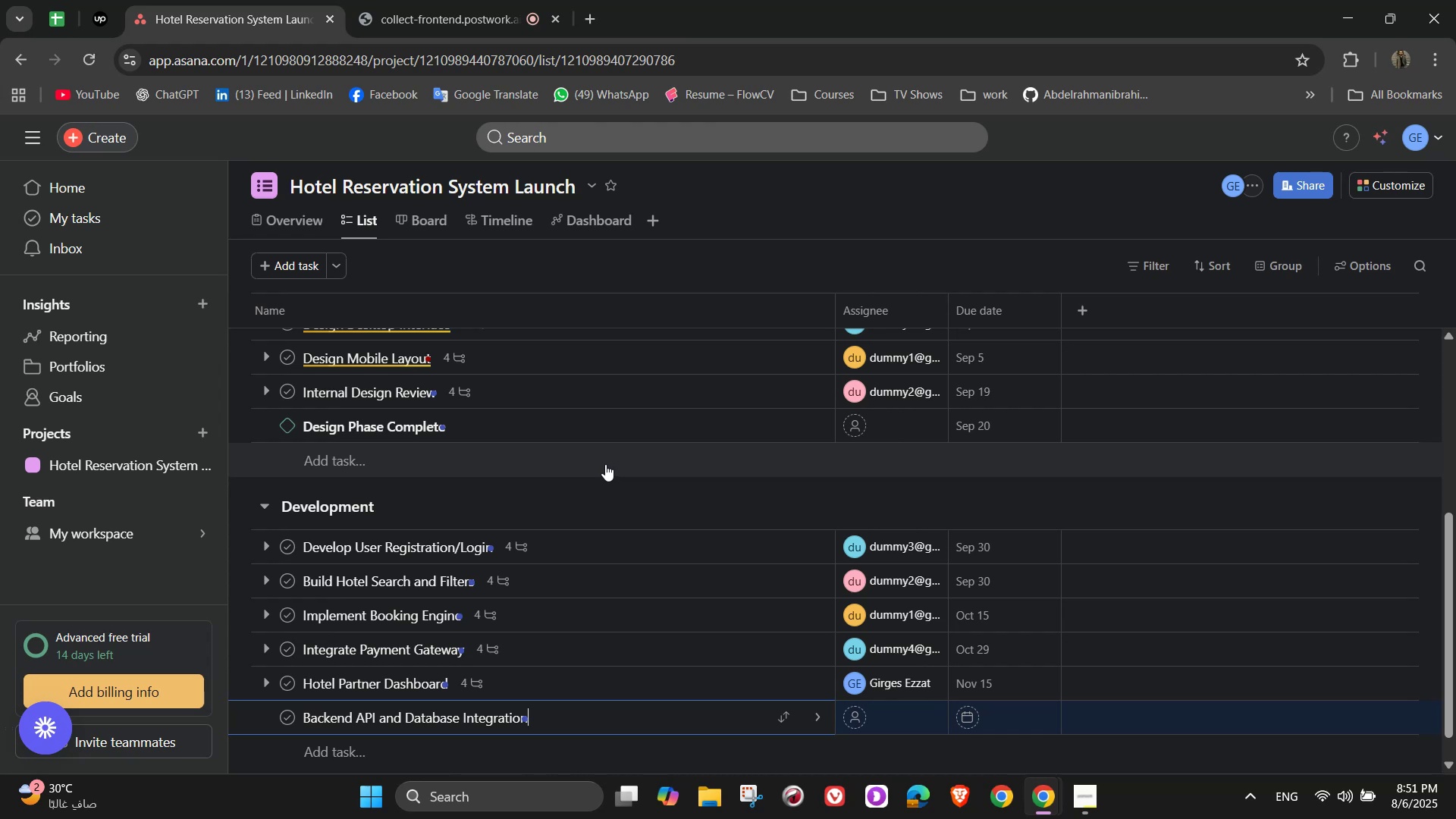 
left_click([817, 711])
 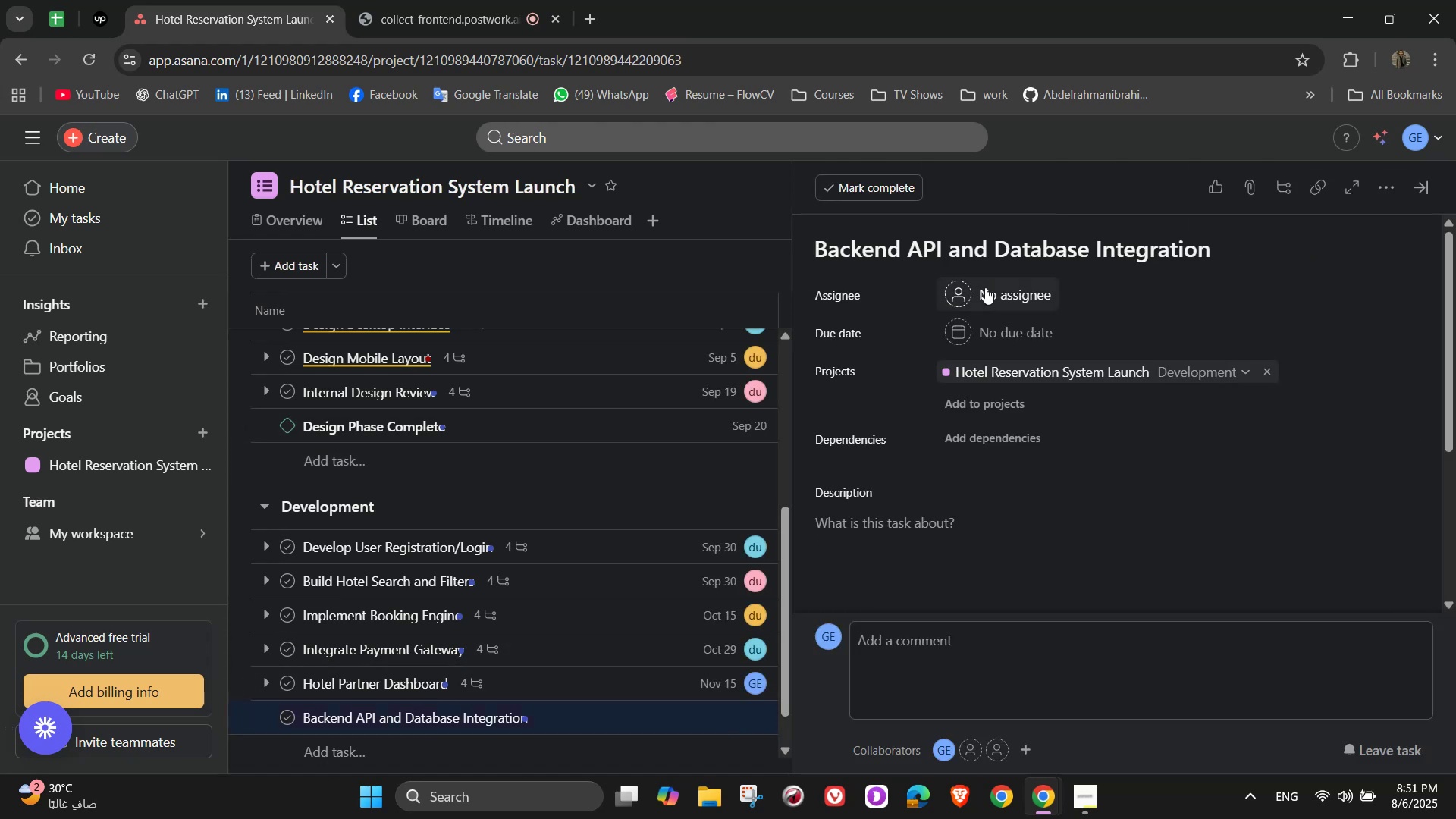 
left_click([983, 297])
 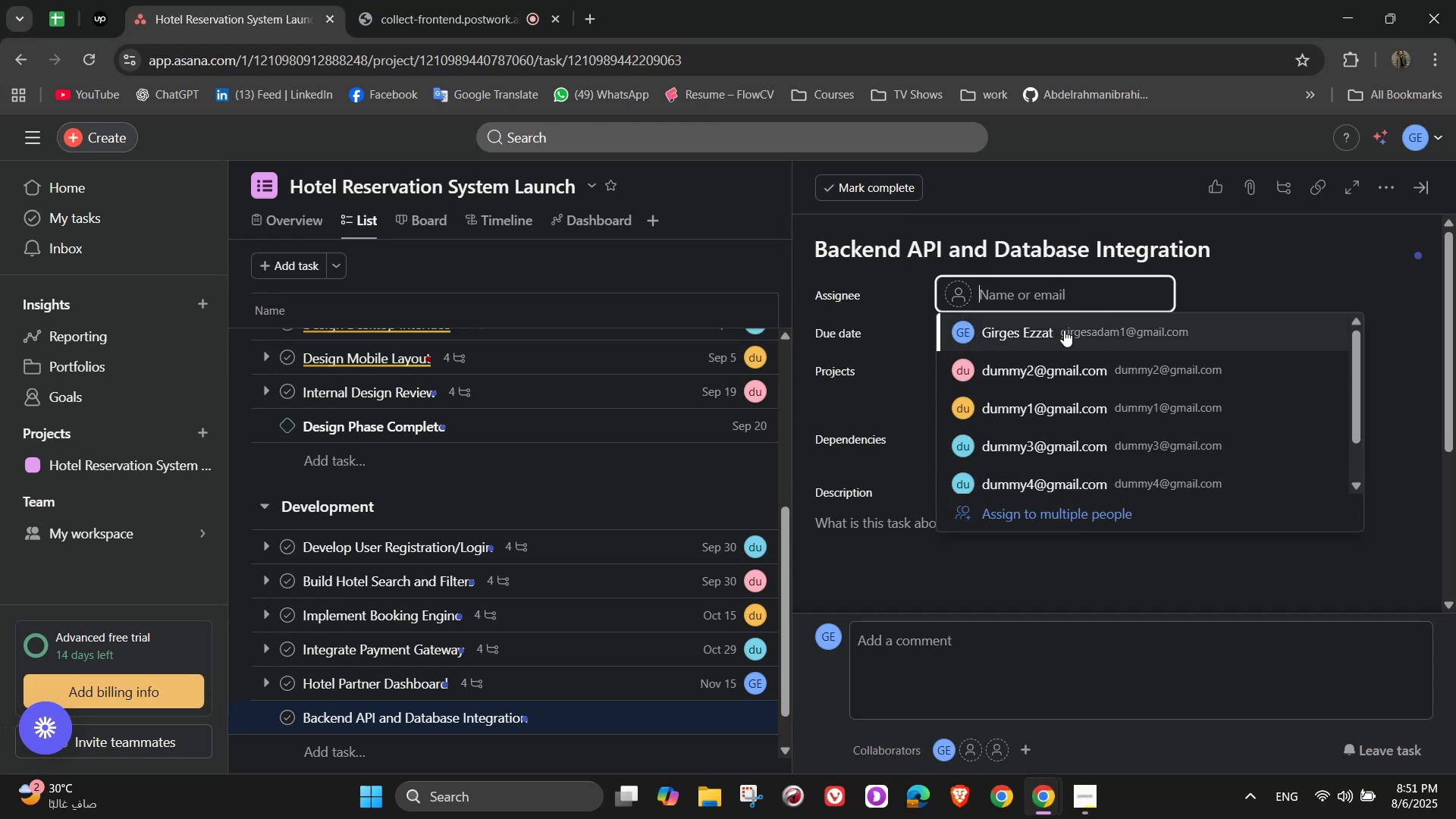 
left_click([1059, 329])
 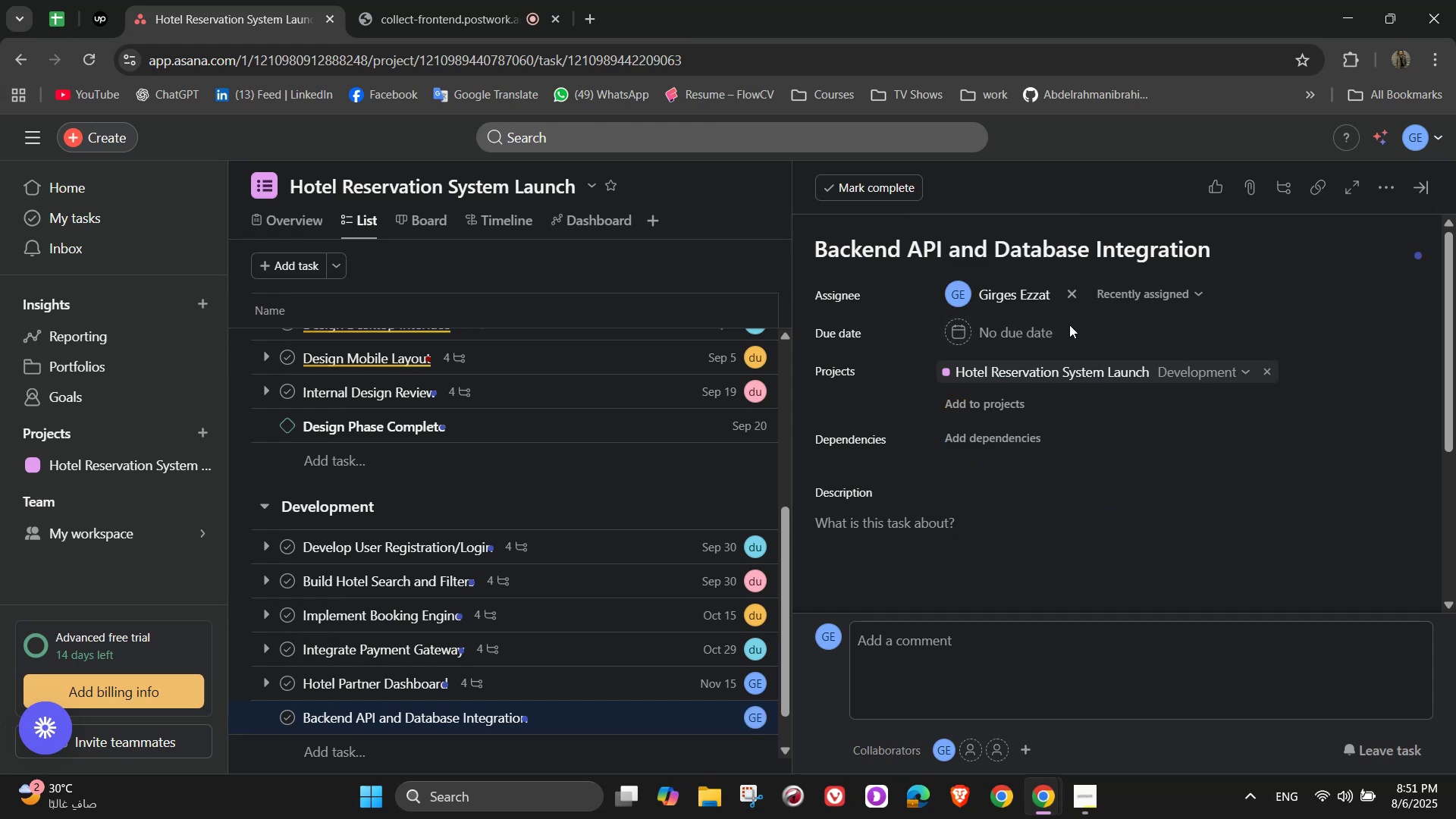 
left_click([1023, 302])
 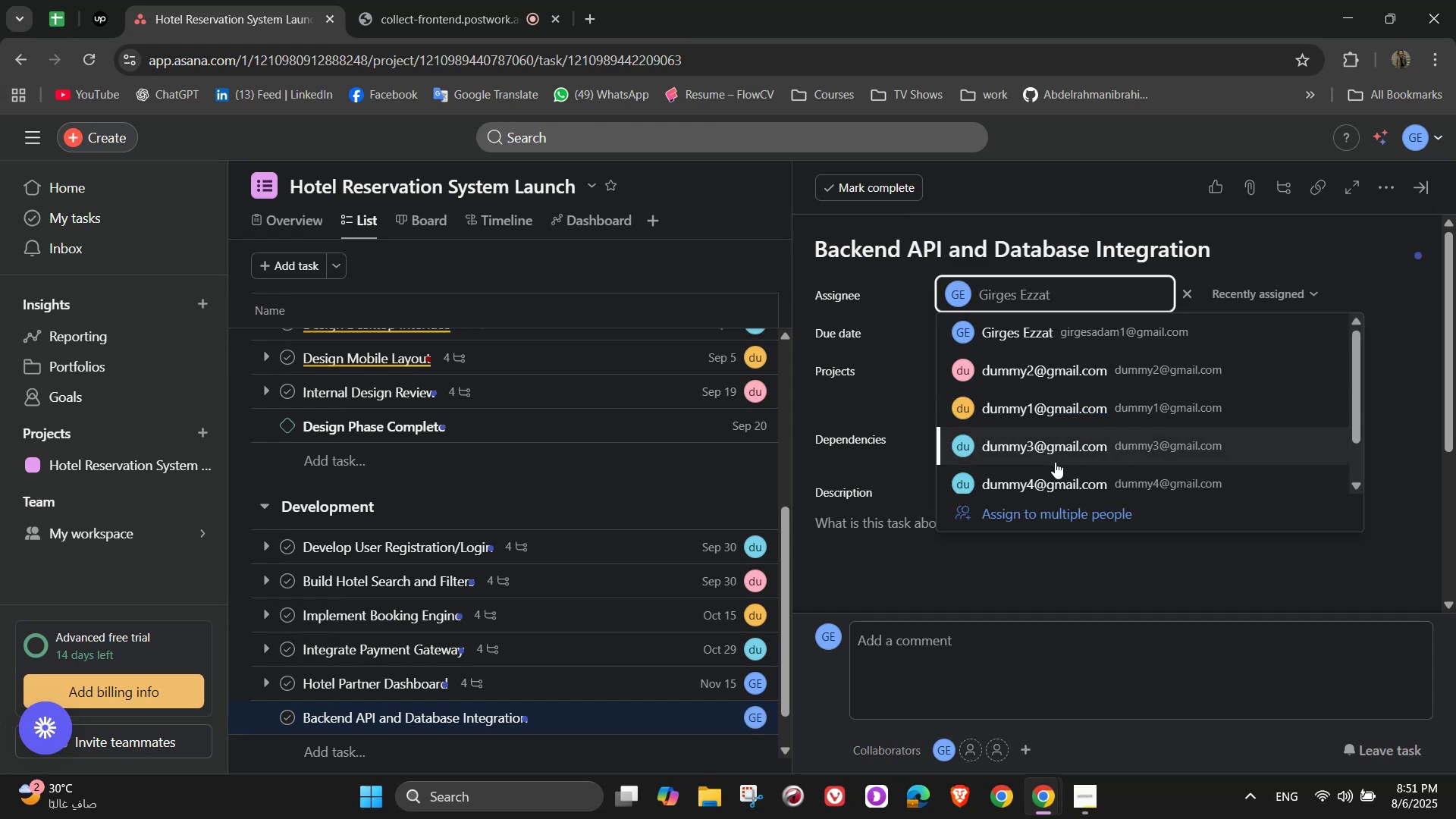 
left_click([1056, 403])
 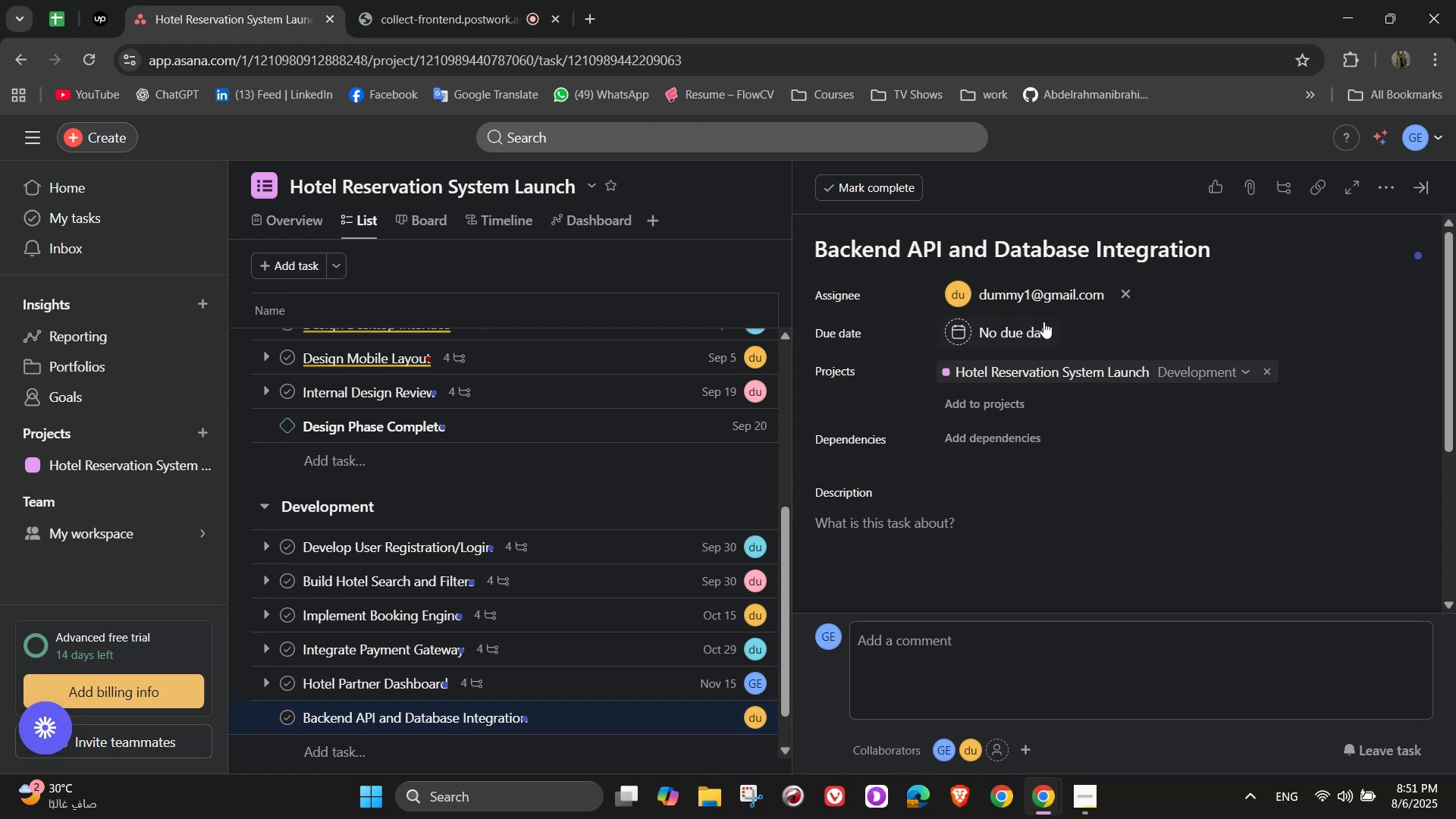 
left_click([1025, 303])
 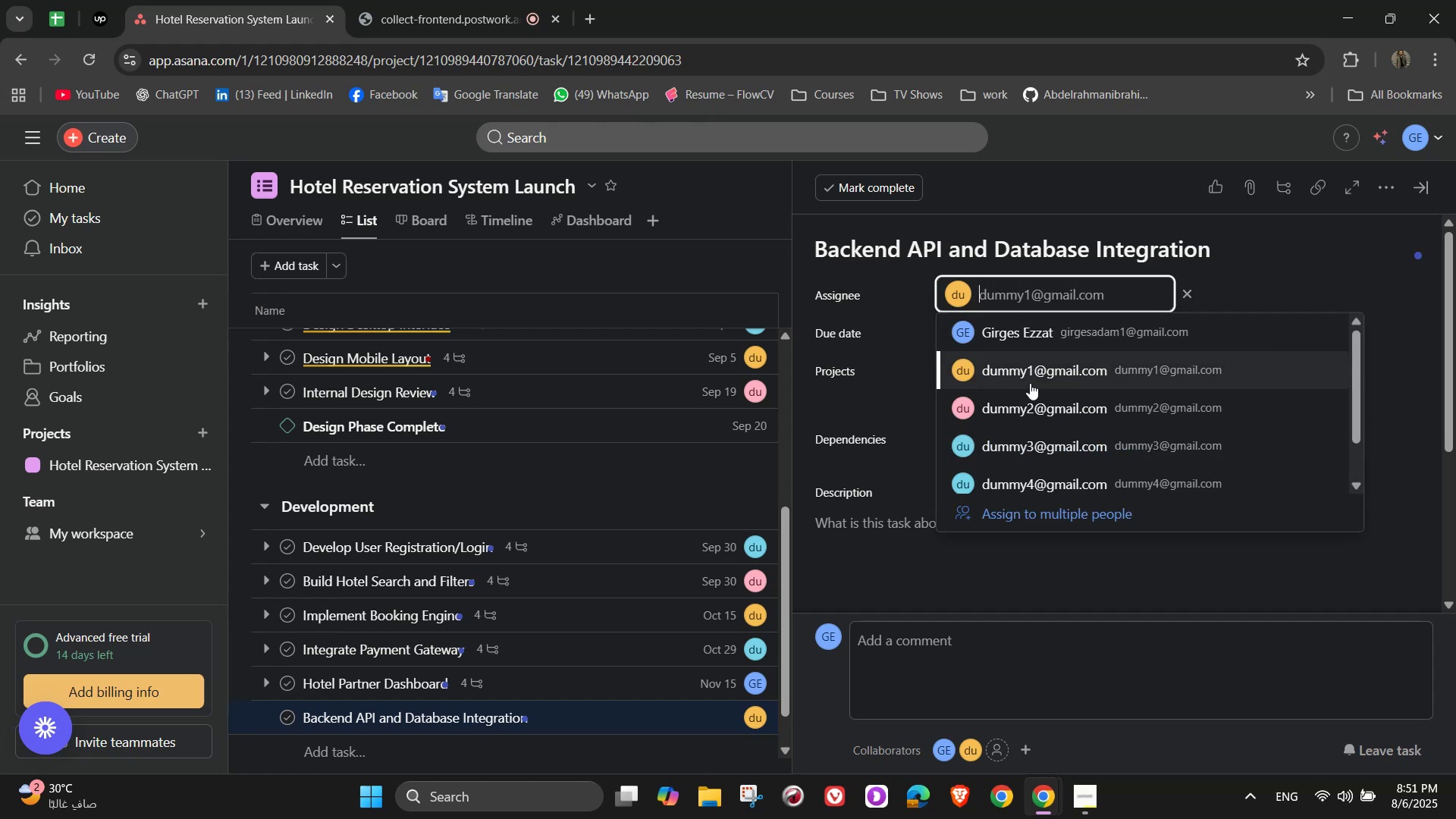 
left_click([1041, 408])
 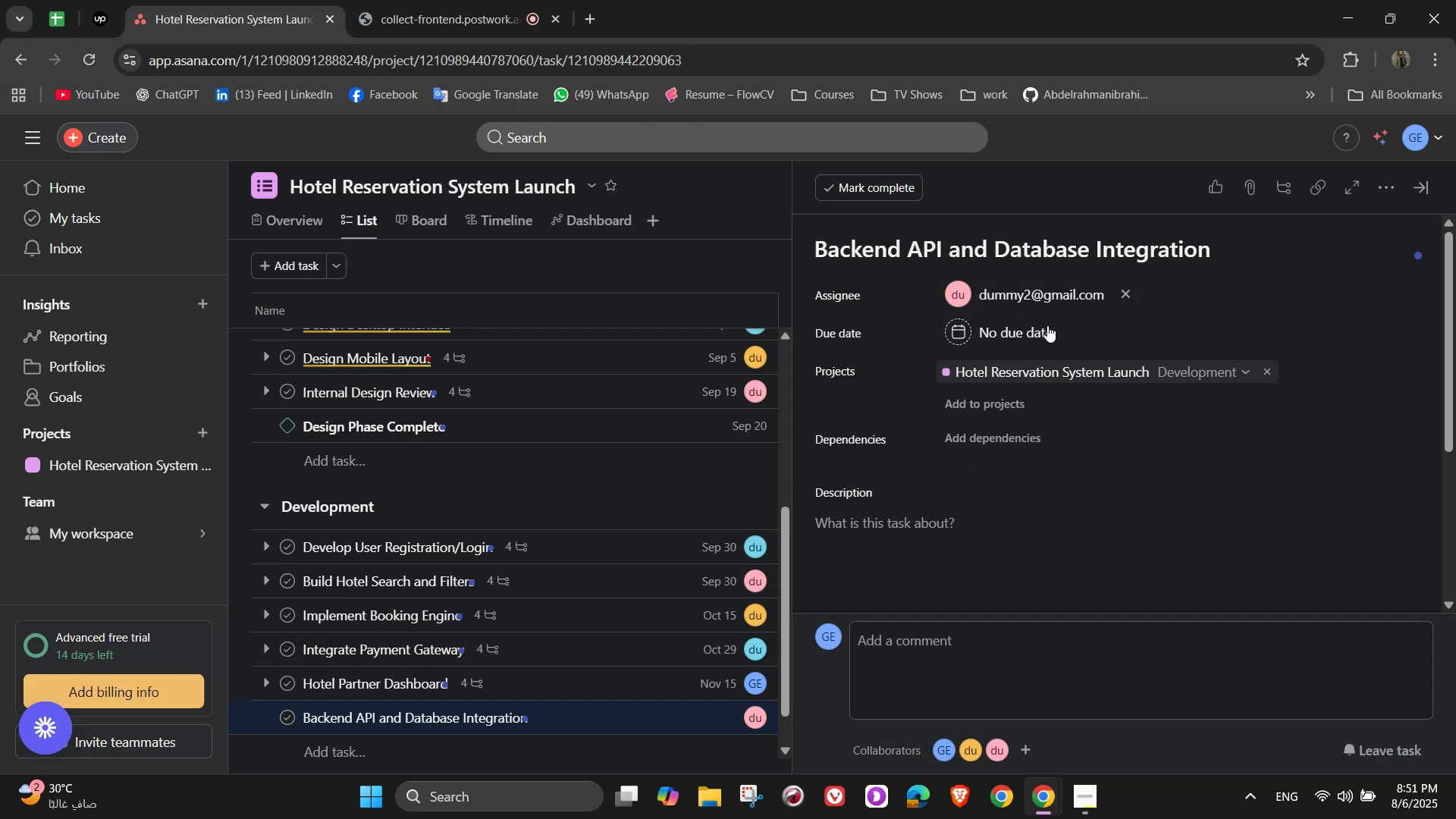 
left_click([1034, 325])
 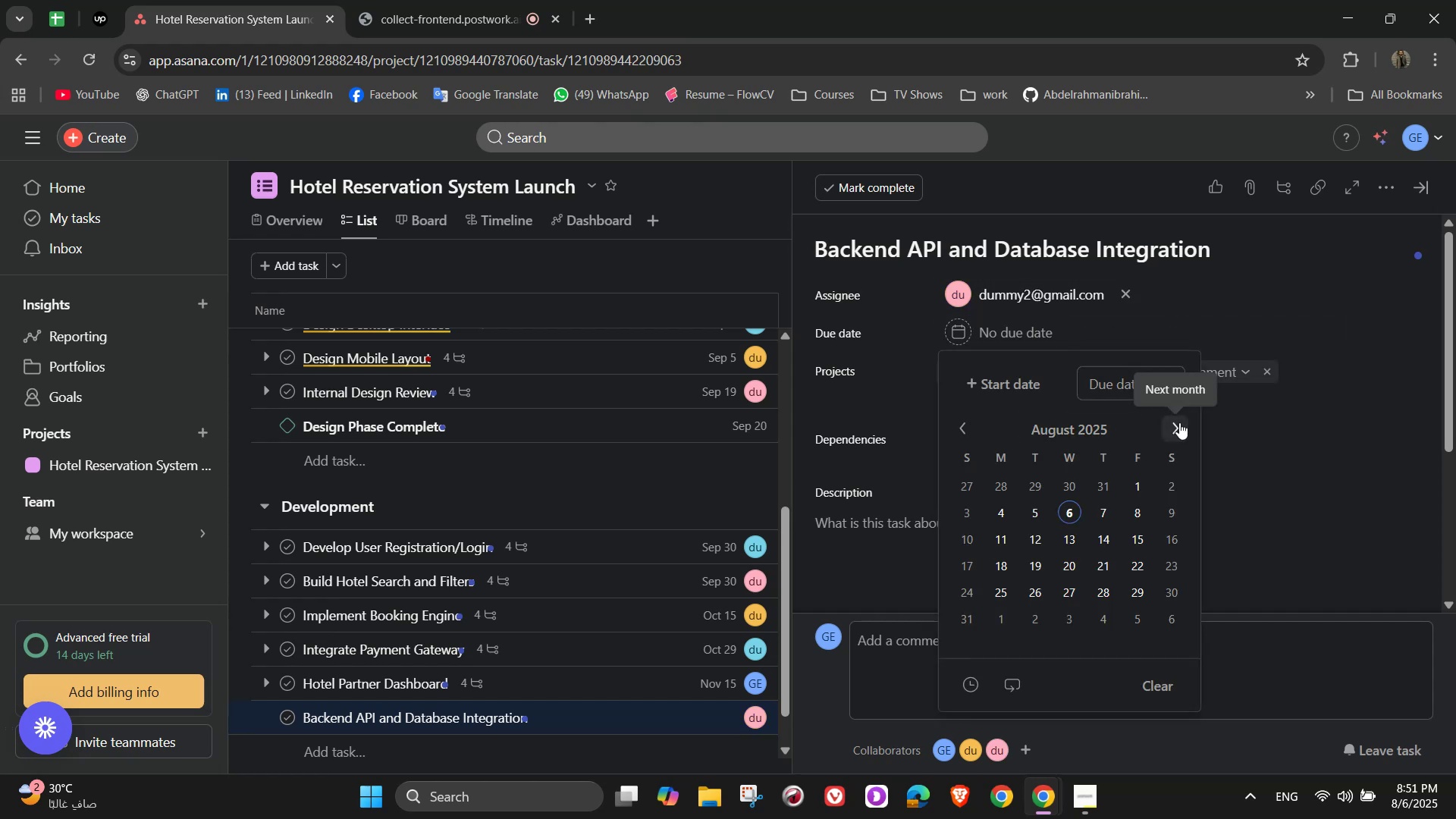 
double_click([1179, 422])
 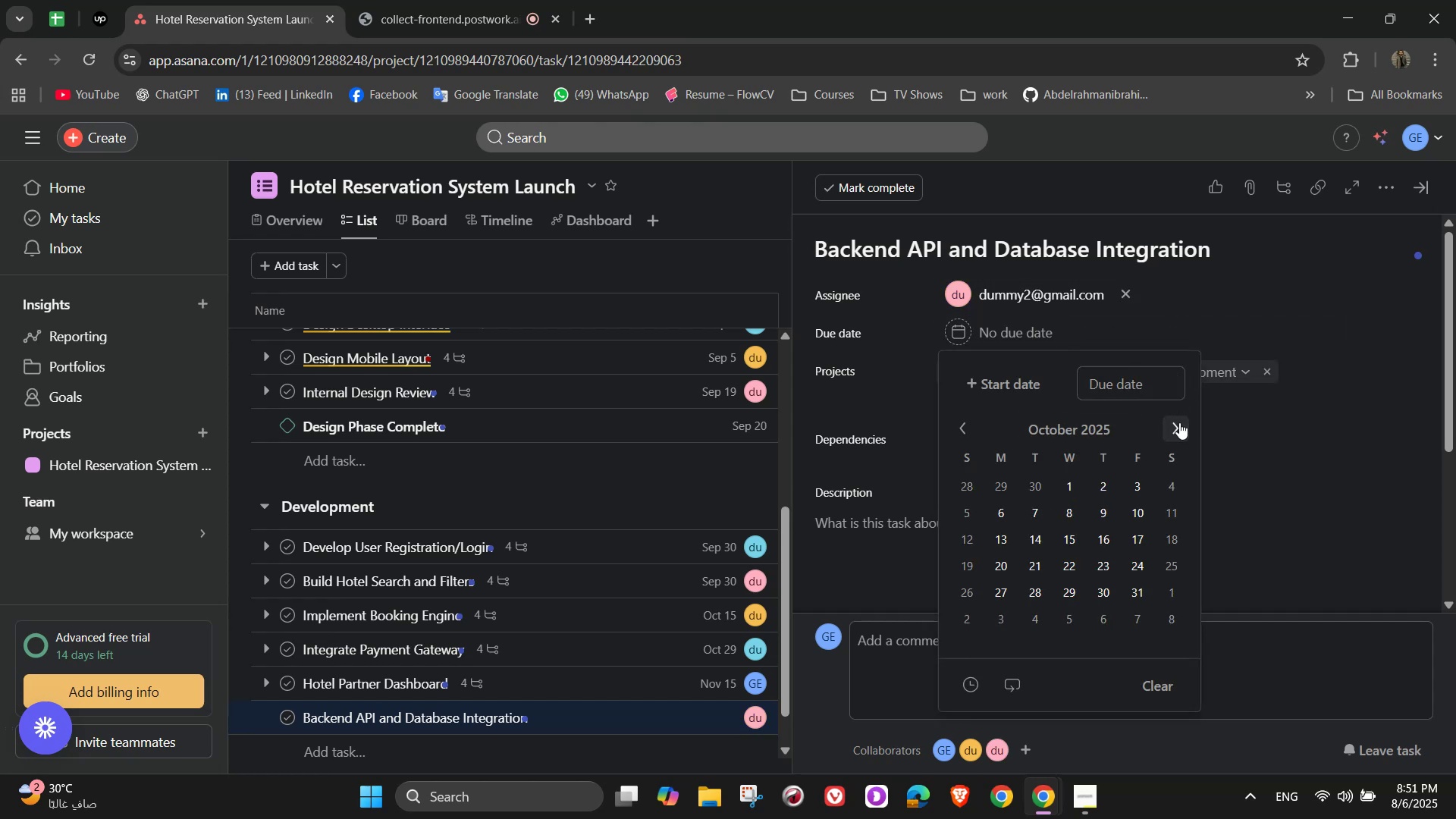 
left_click([1179, 422])
 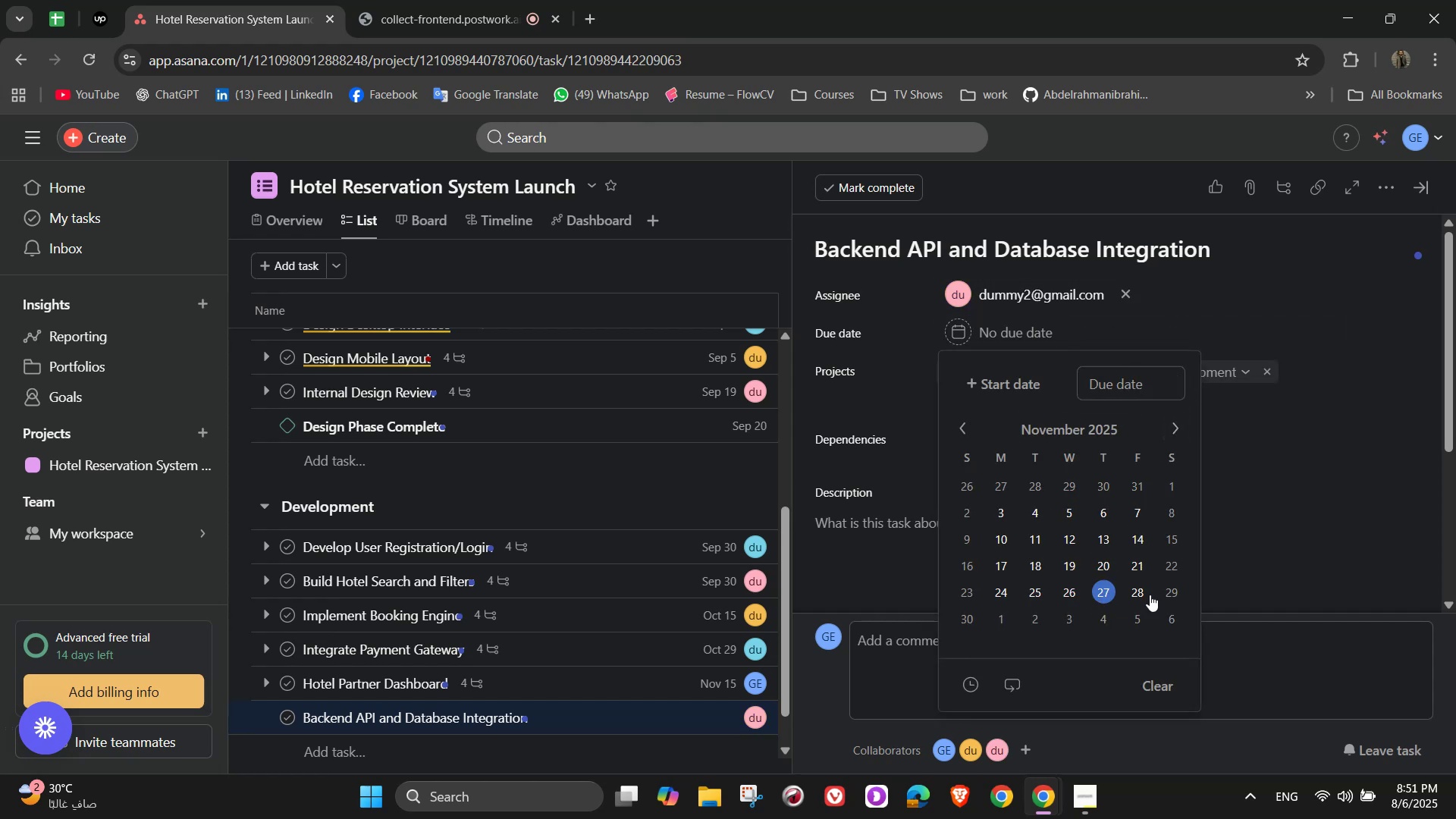 
left_click([1173, 592])
 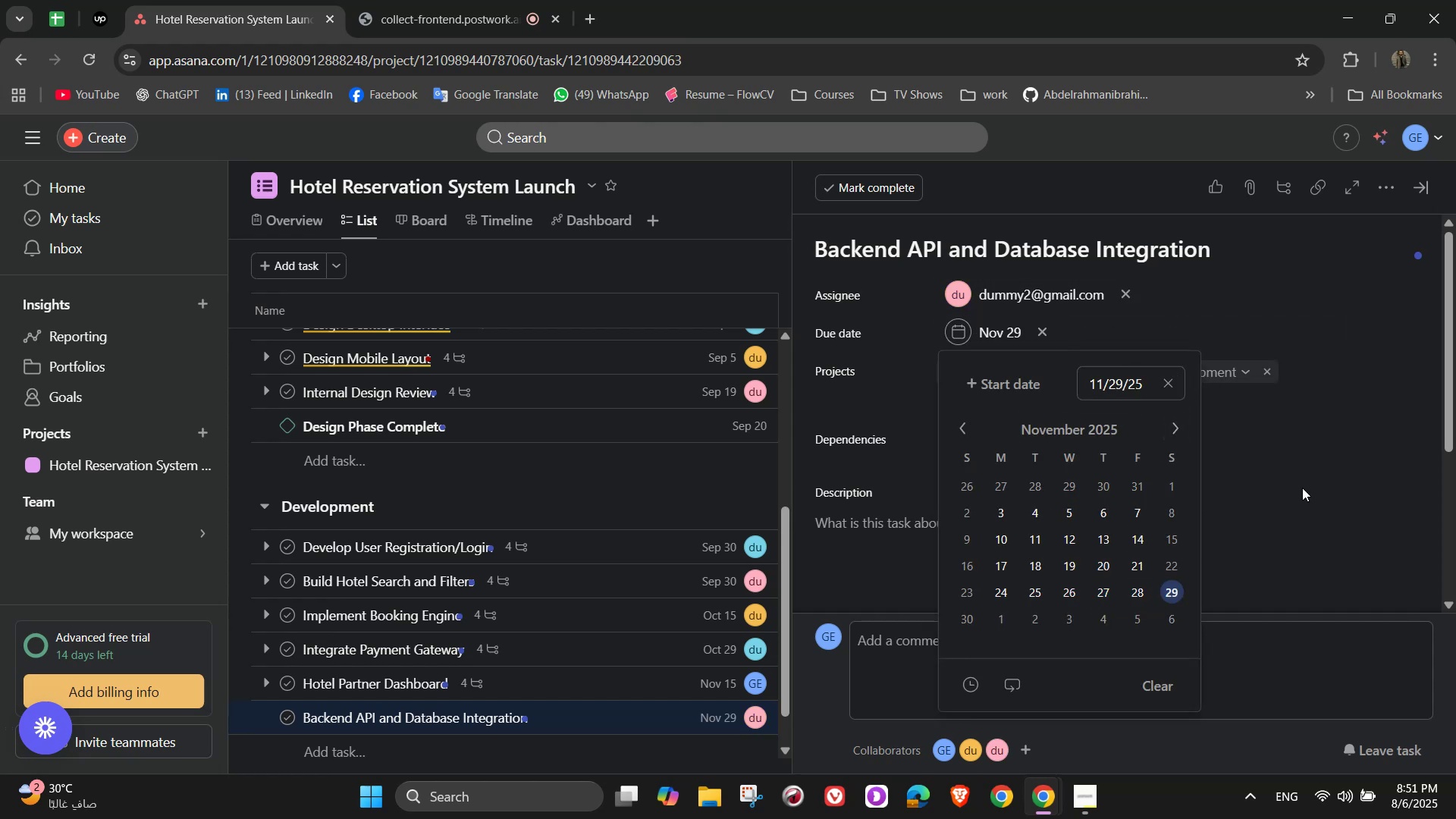 
left_click([1285, 484])
 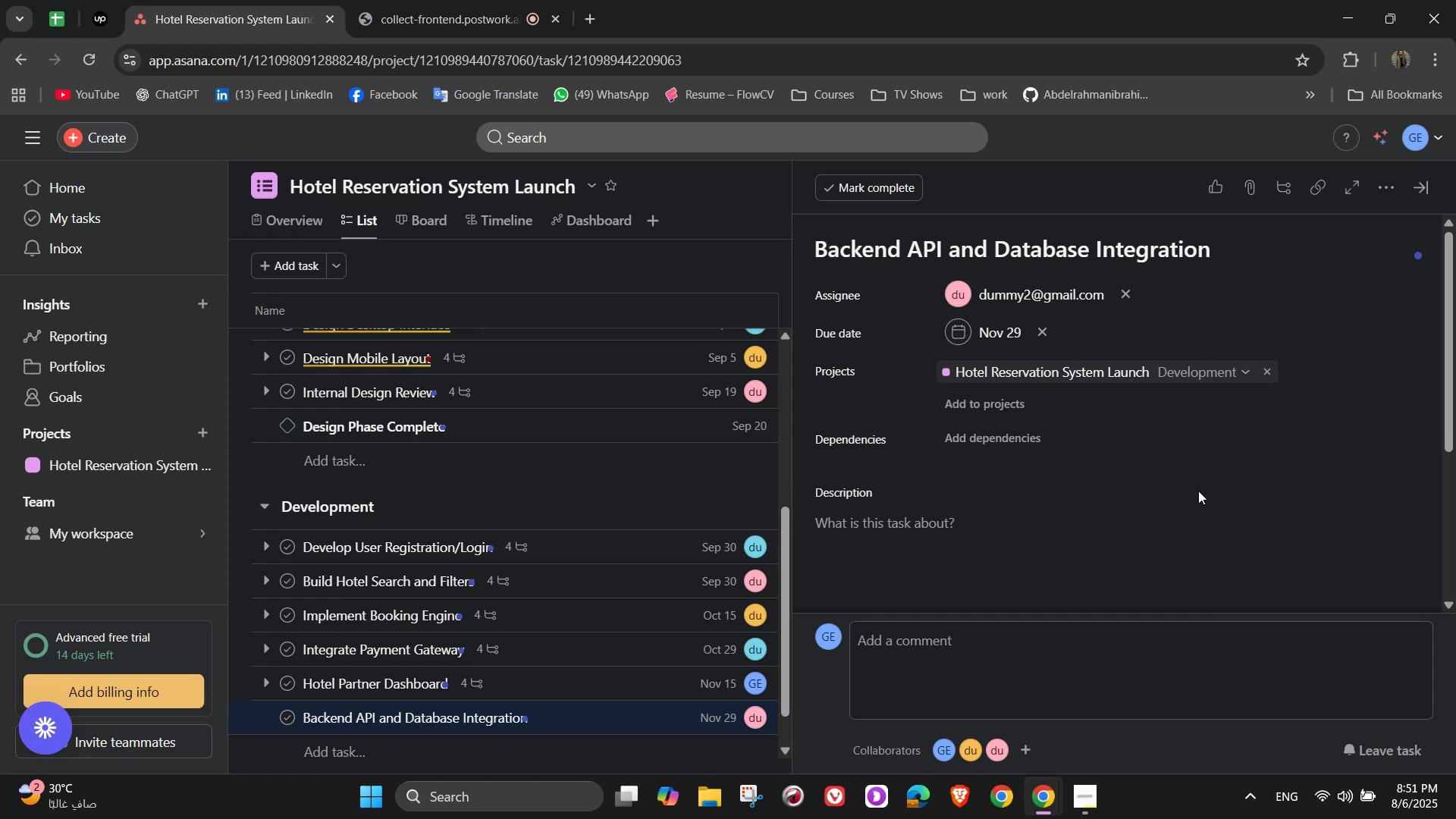 
wait(6.98)
 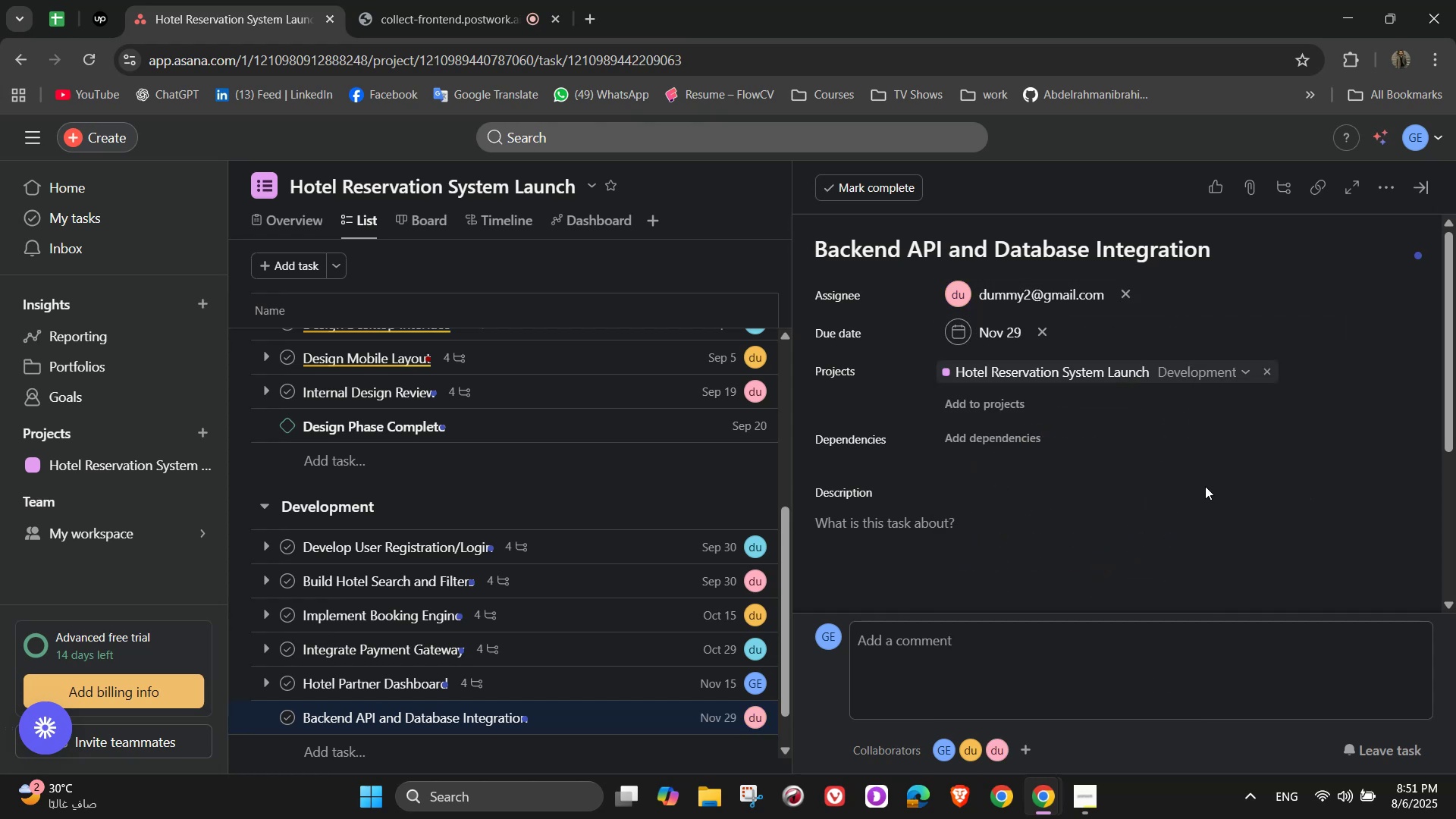 
left_click([952, 537])
 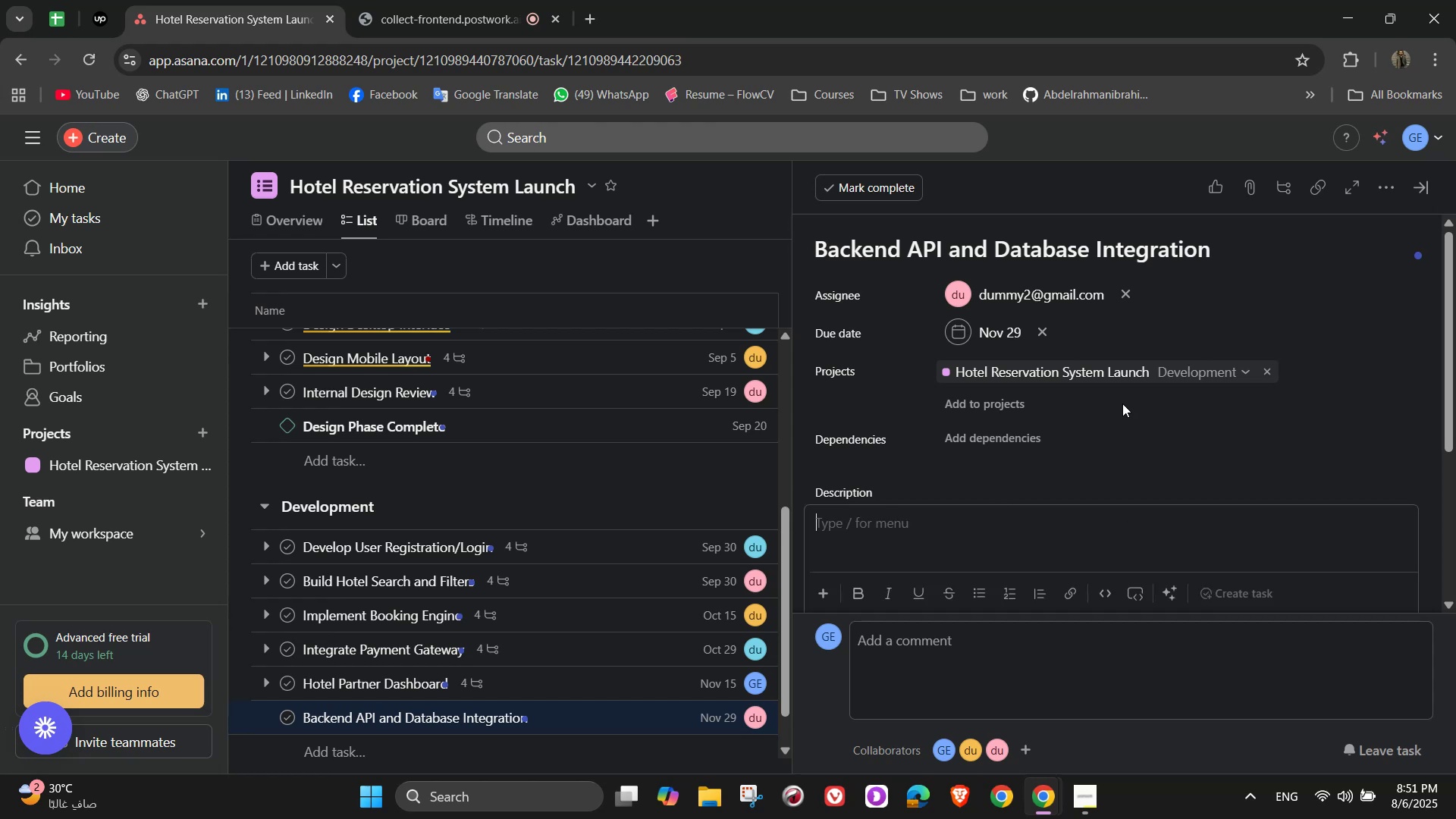 
scroll: coordinate [1122, 403], scroll_direction: down, amount: 2.0
 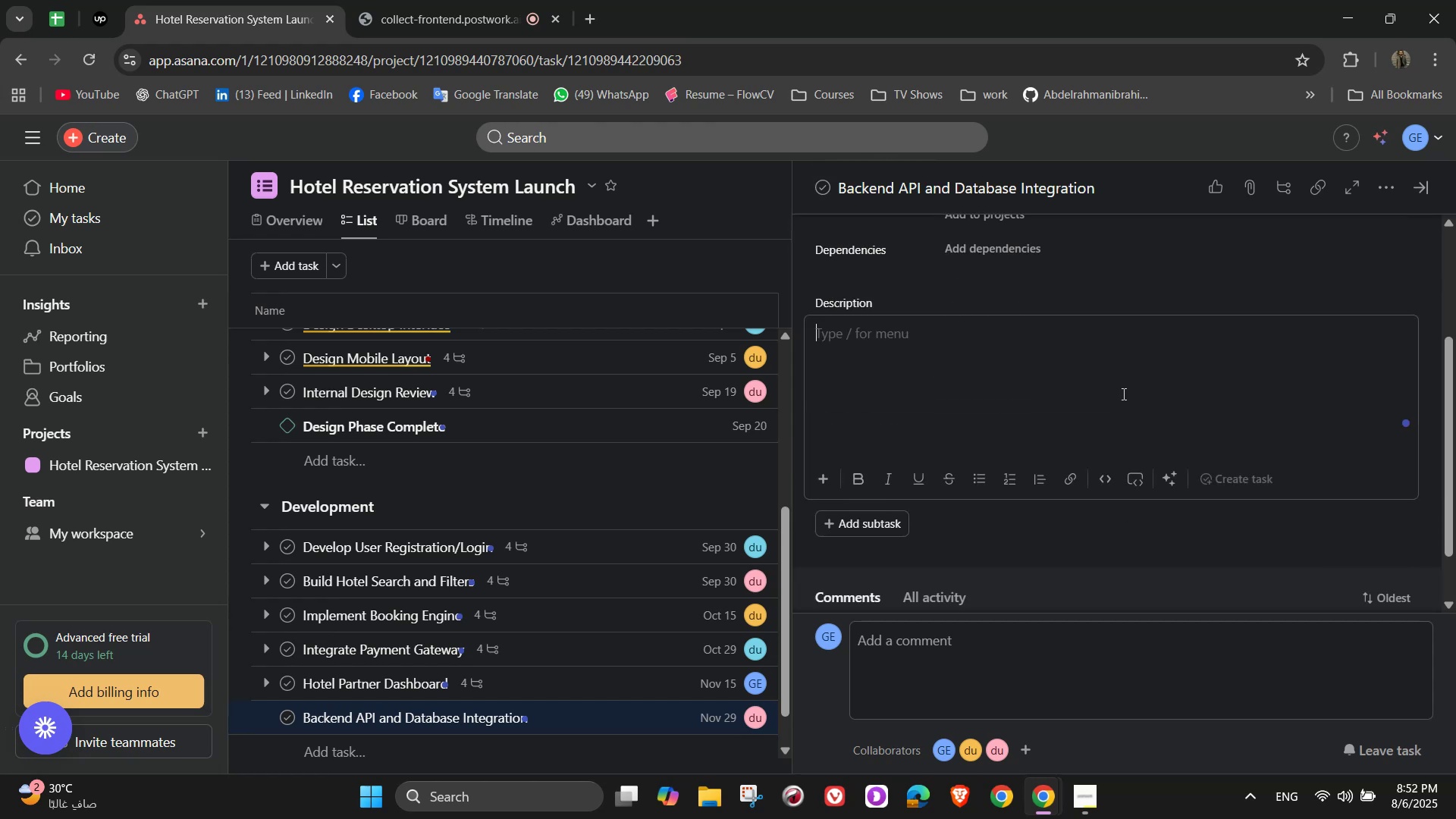 
type(Connect frontend, databasem)
key(Backspace)
type(, and external services)
 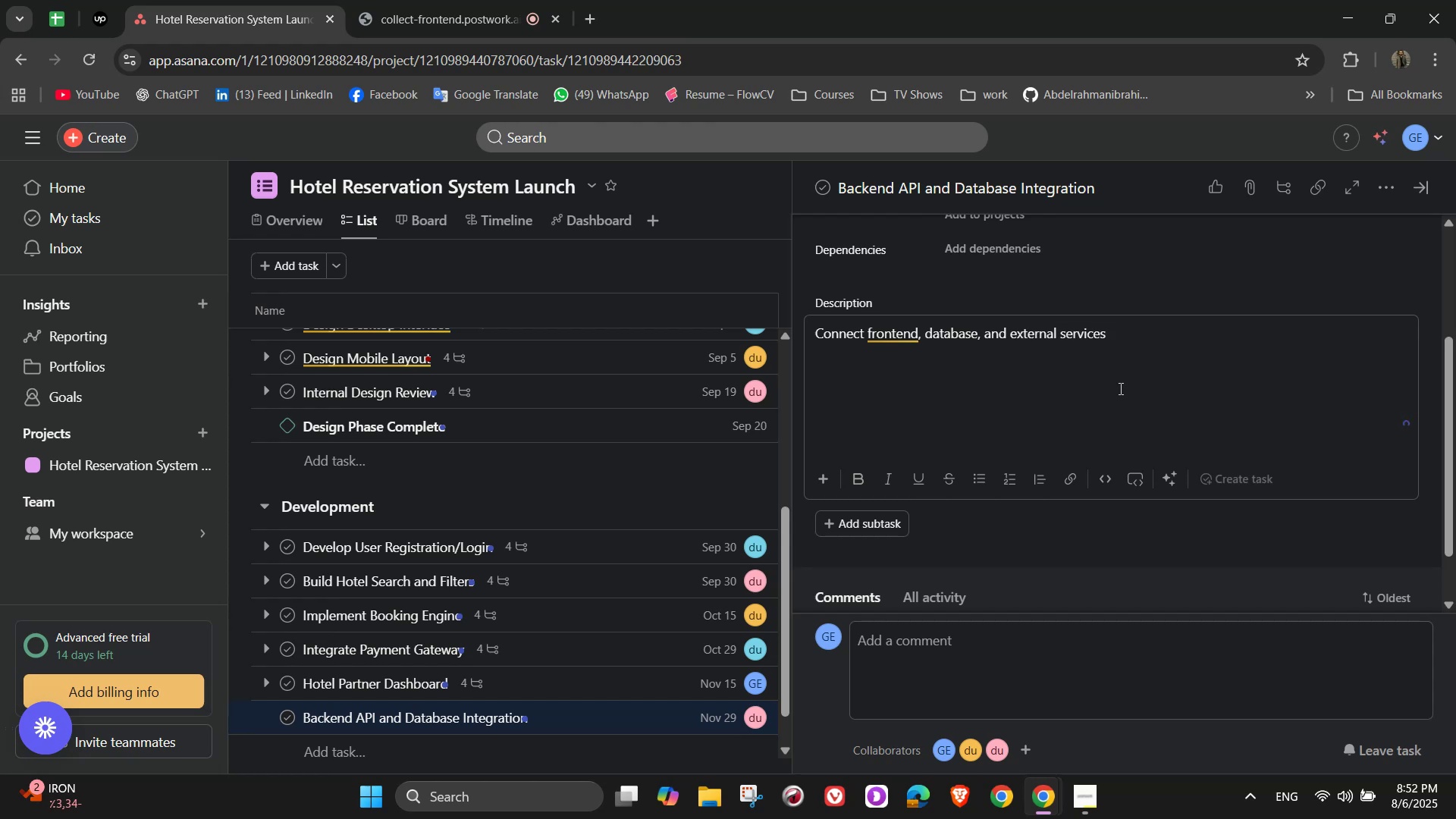 
mouse_move([901, 340])
 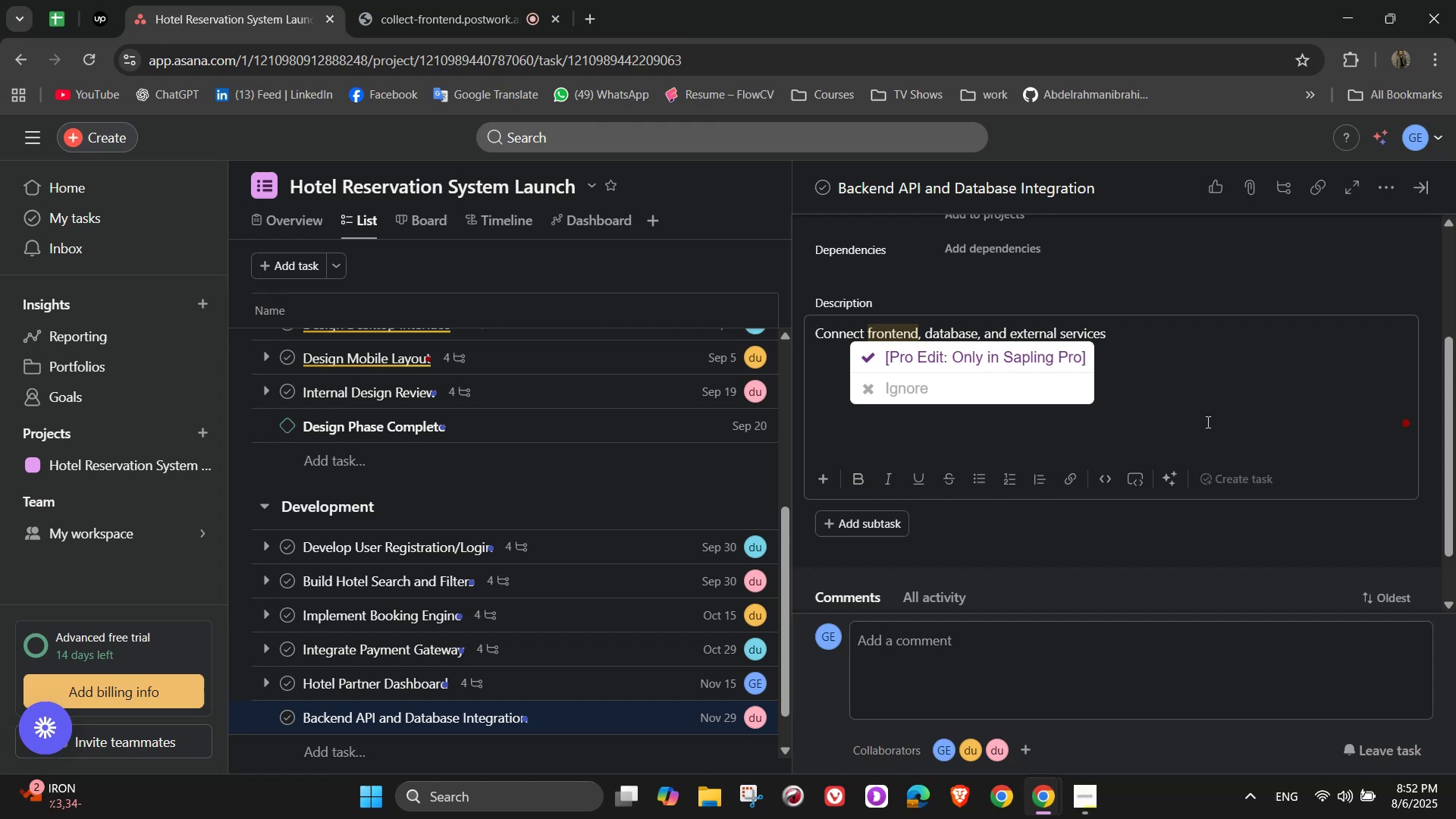 
left_click([1237, 391])
 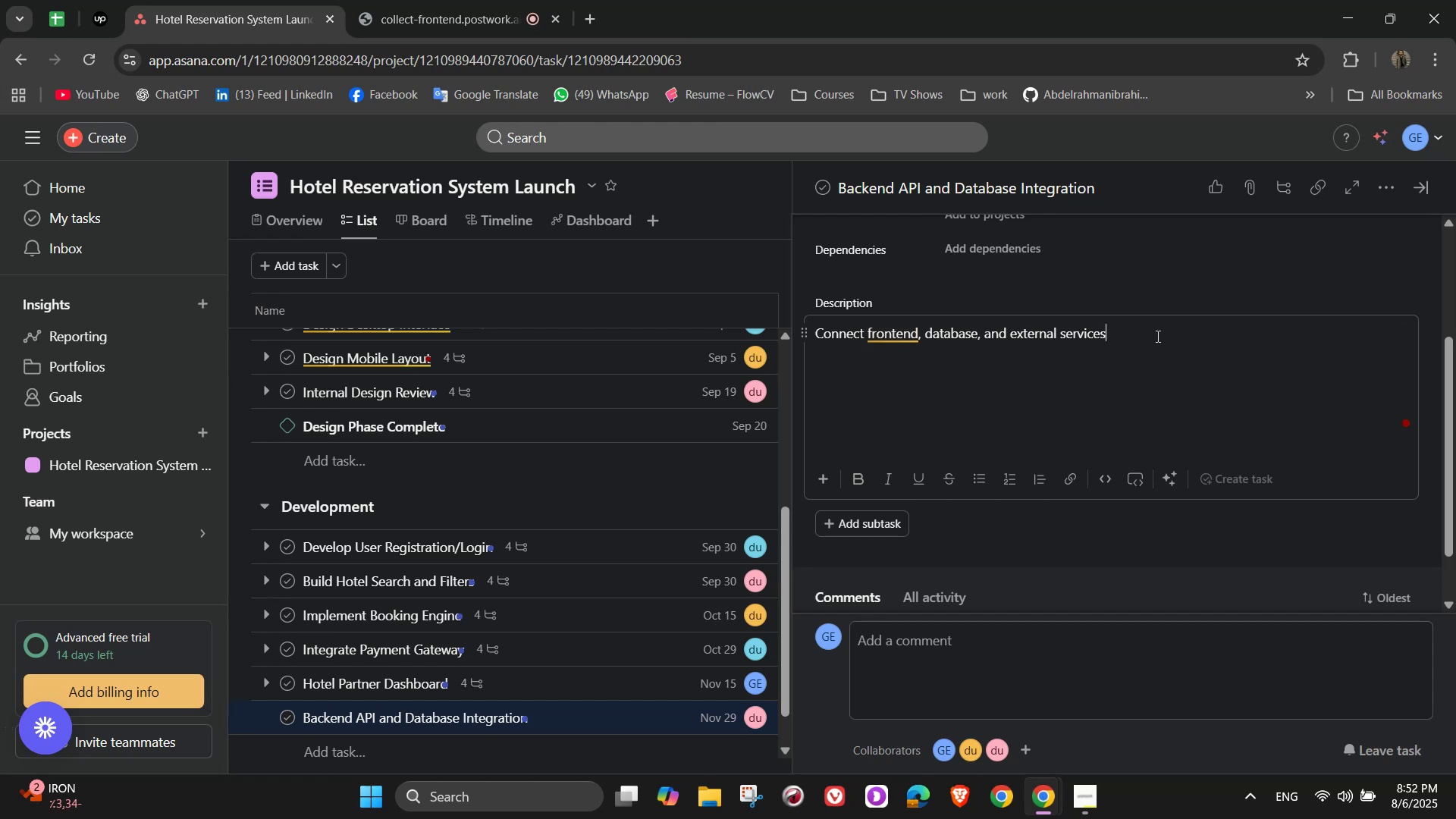 
wait(6.3)
 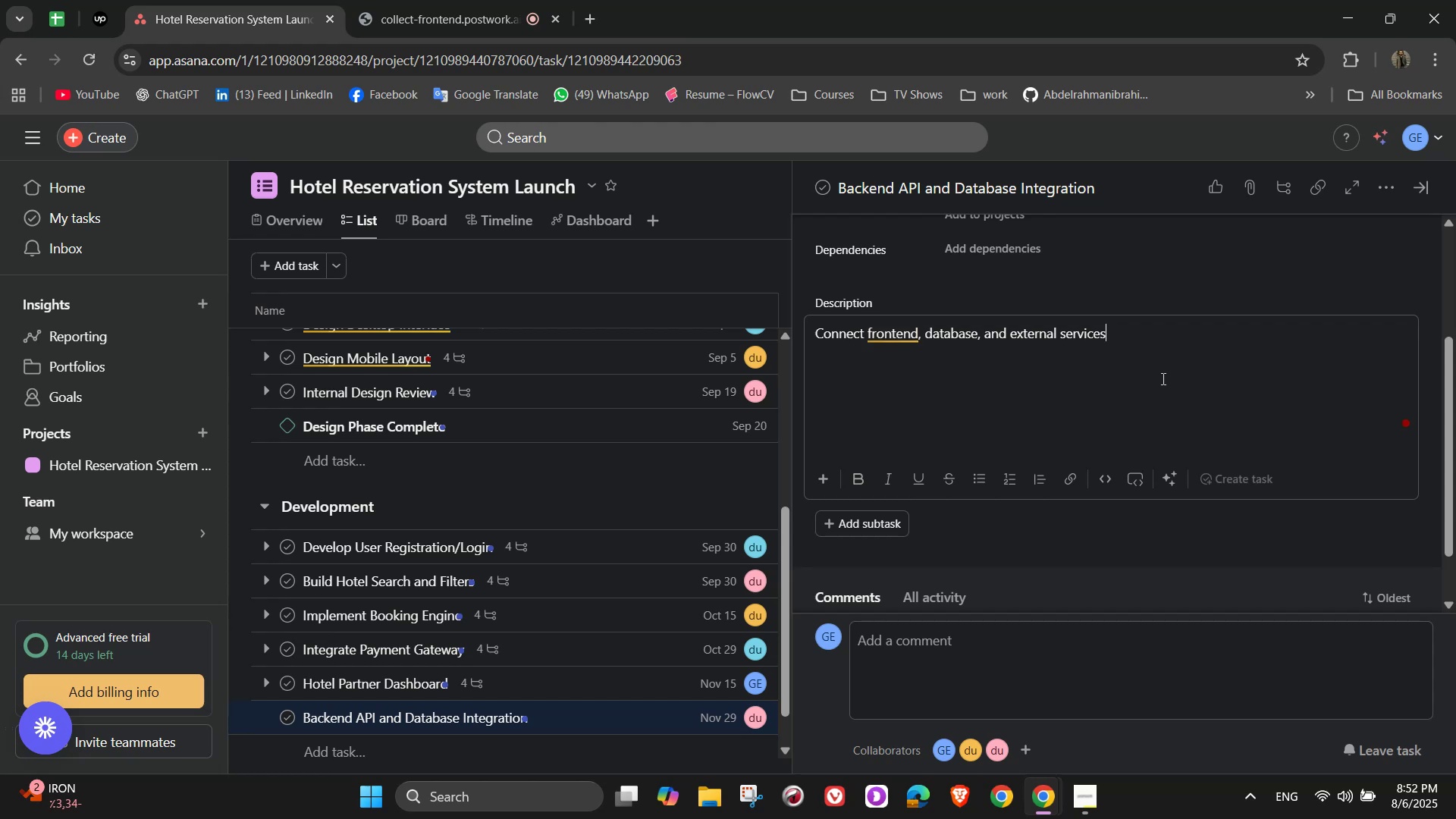 
scroll: coordinate [873, 478], scroll_direction: down, amount: 1.0
 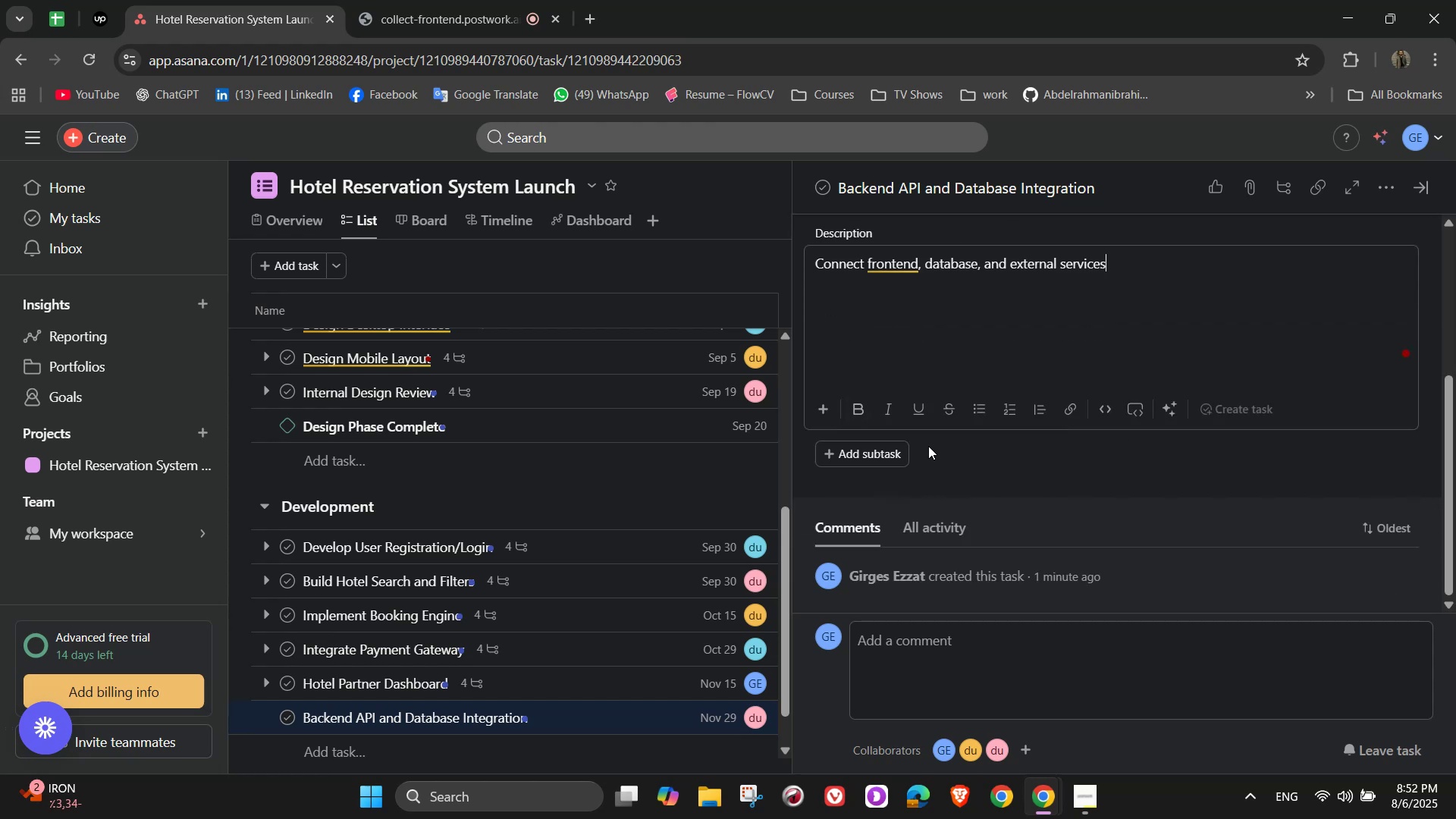 
left_click([915, 444])
 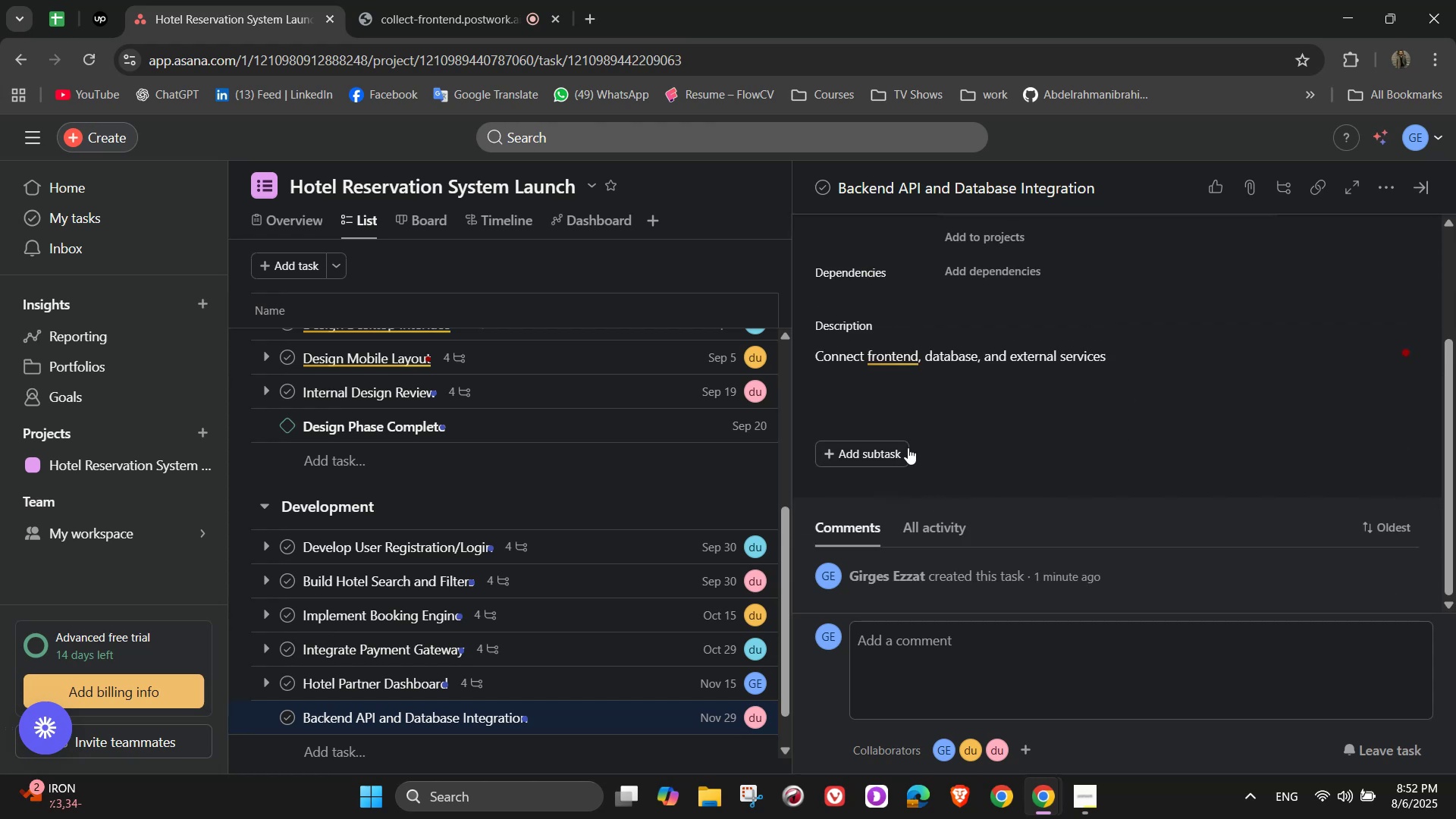 
left_click([900, 450])
 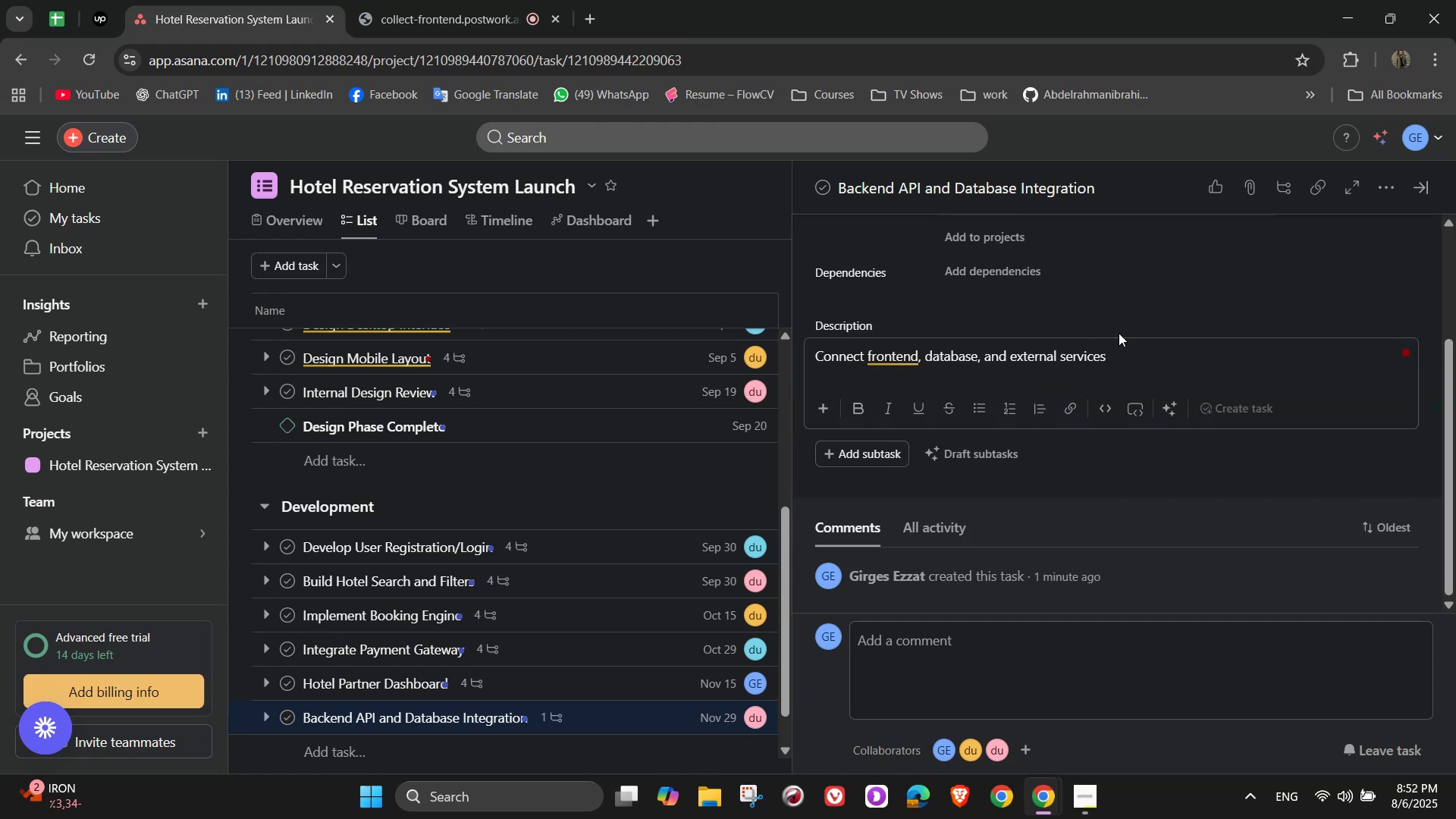 
double_click([1133, 353])
 